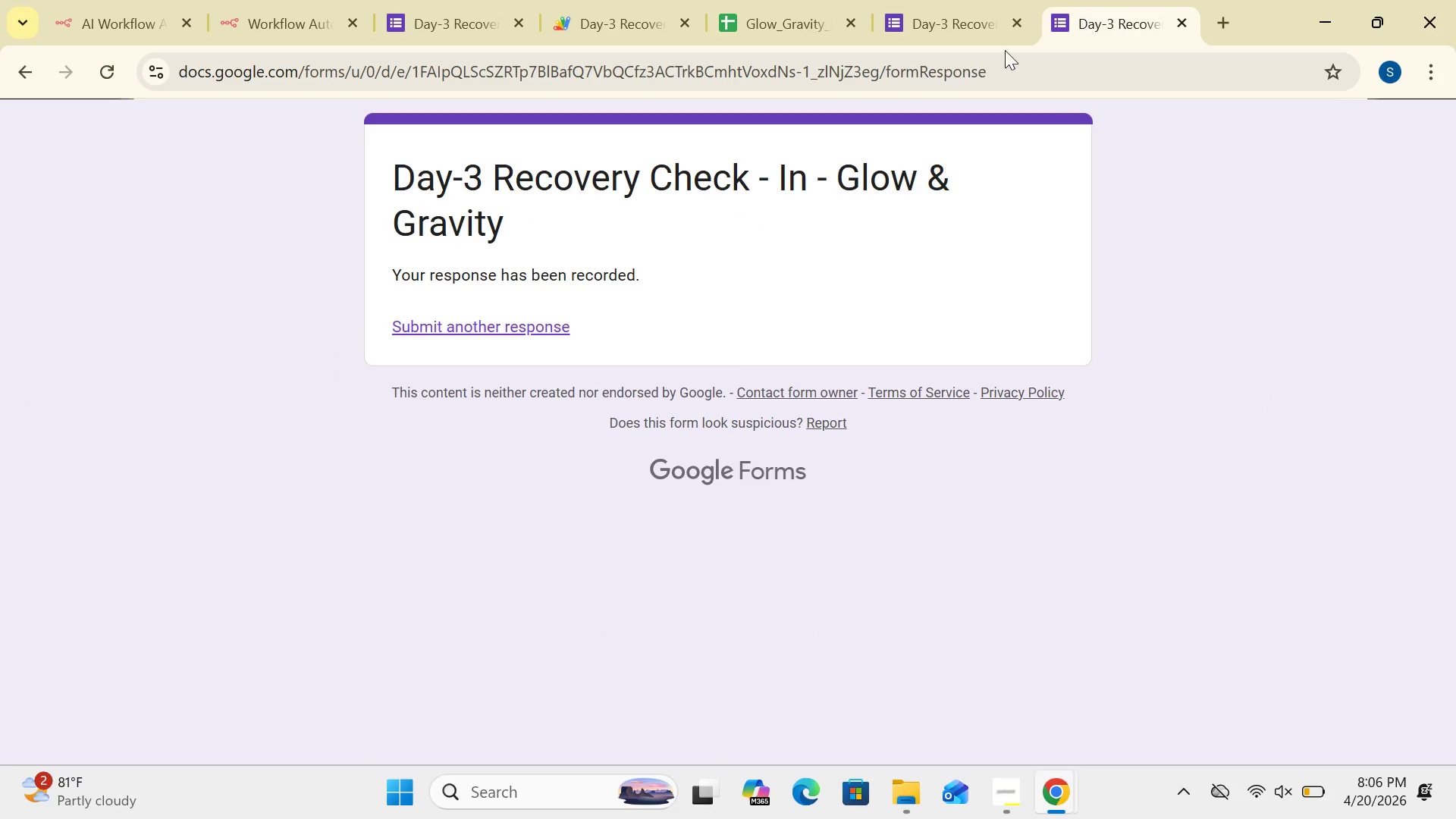 
left_click([539, 326])
 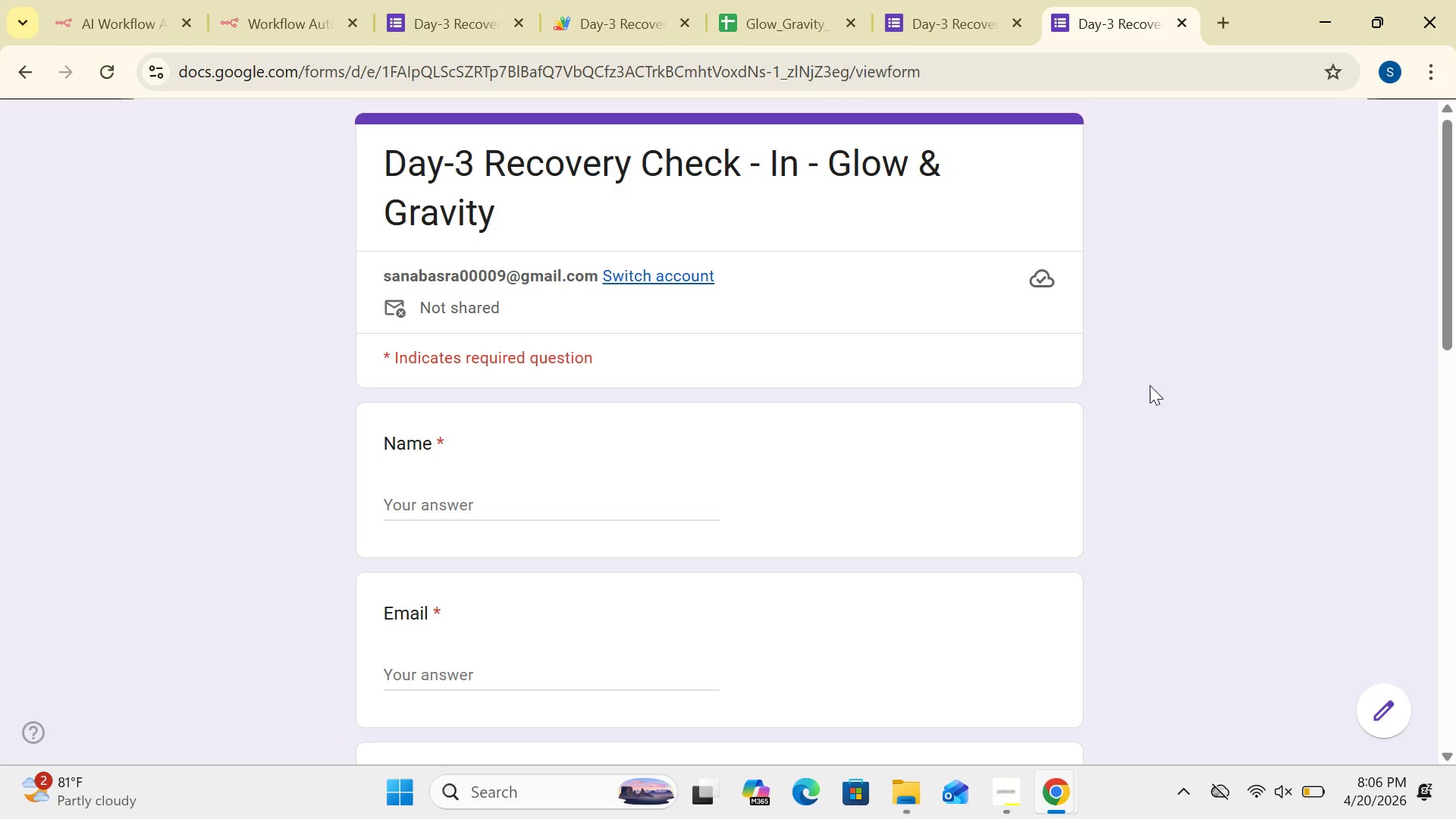 
left_click_drag(start_coordinate=[1446, 318], to_coordinate=[1434, 397])
 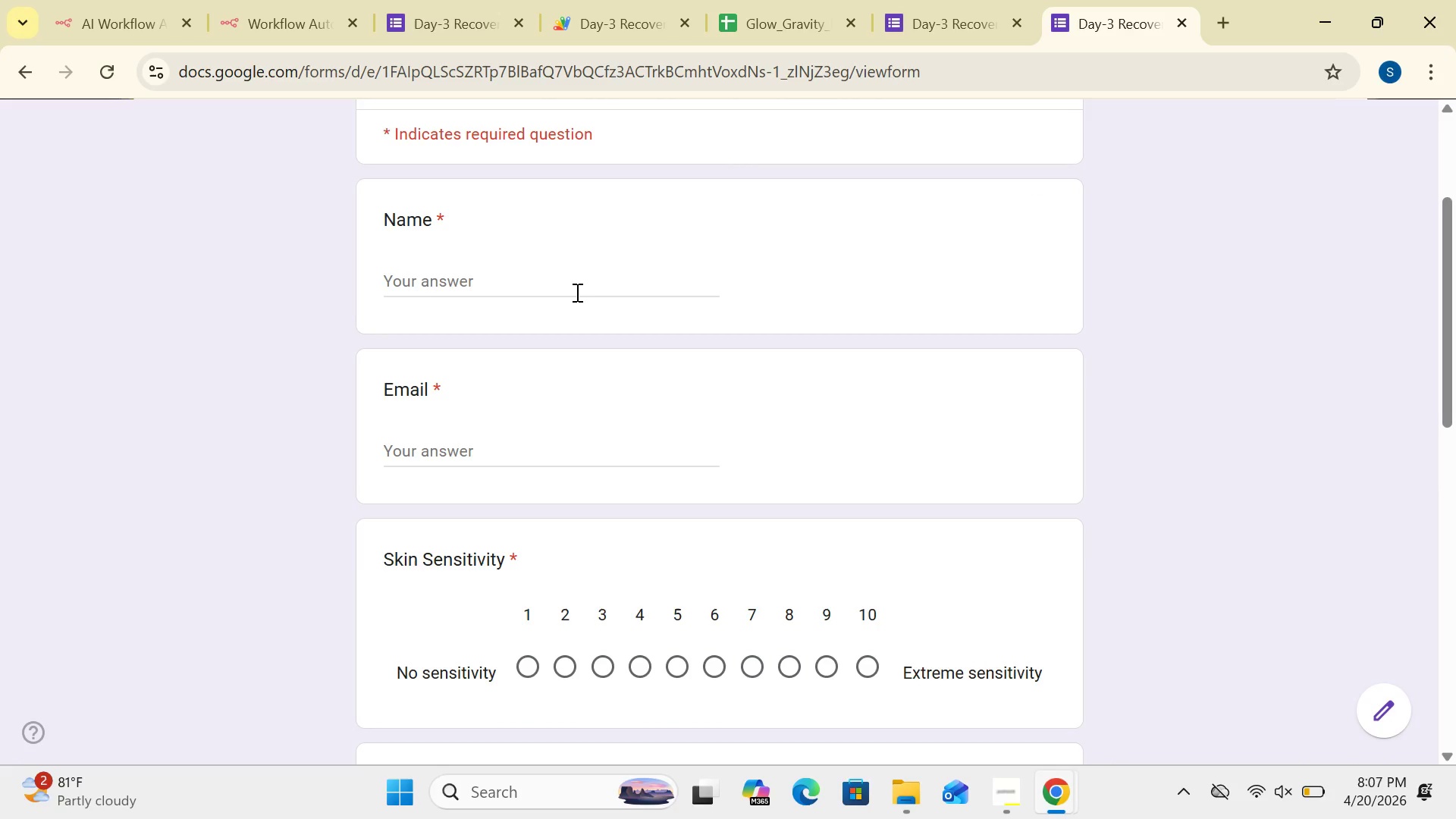 
left_click([575, 280])
 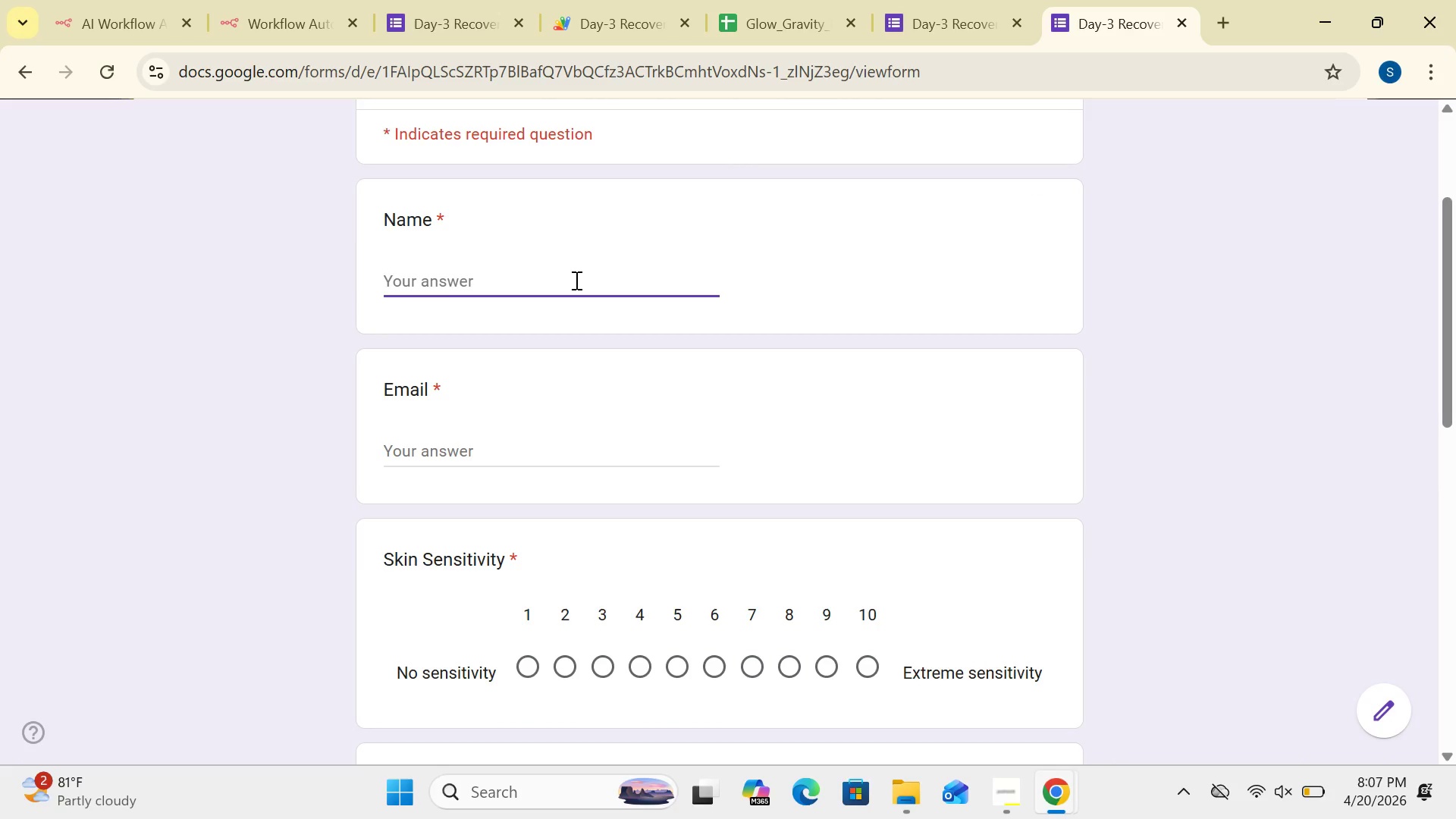 
type(sa)
key(Backspace)
key(Backspace)
type(Sarah Johnson)
 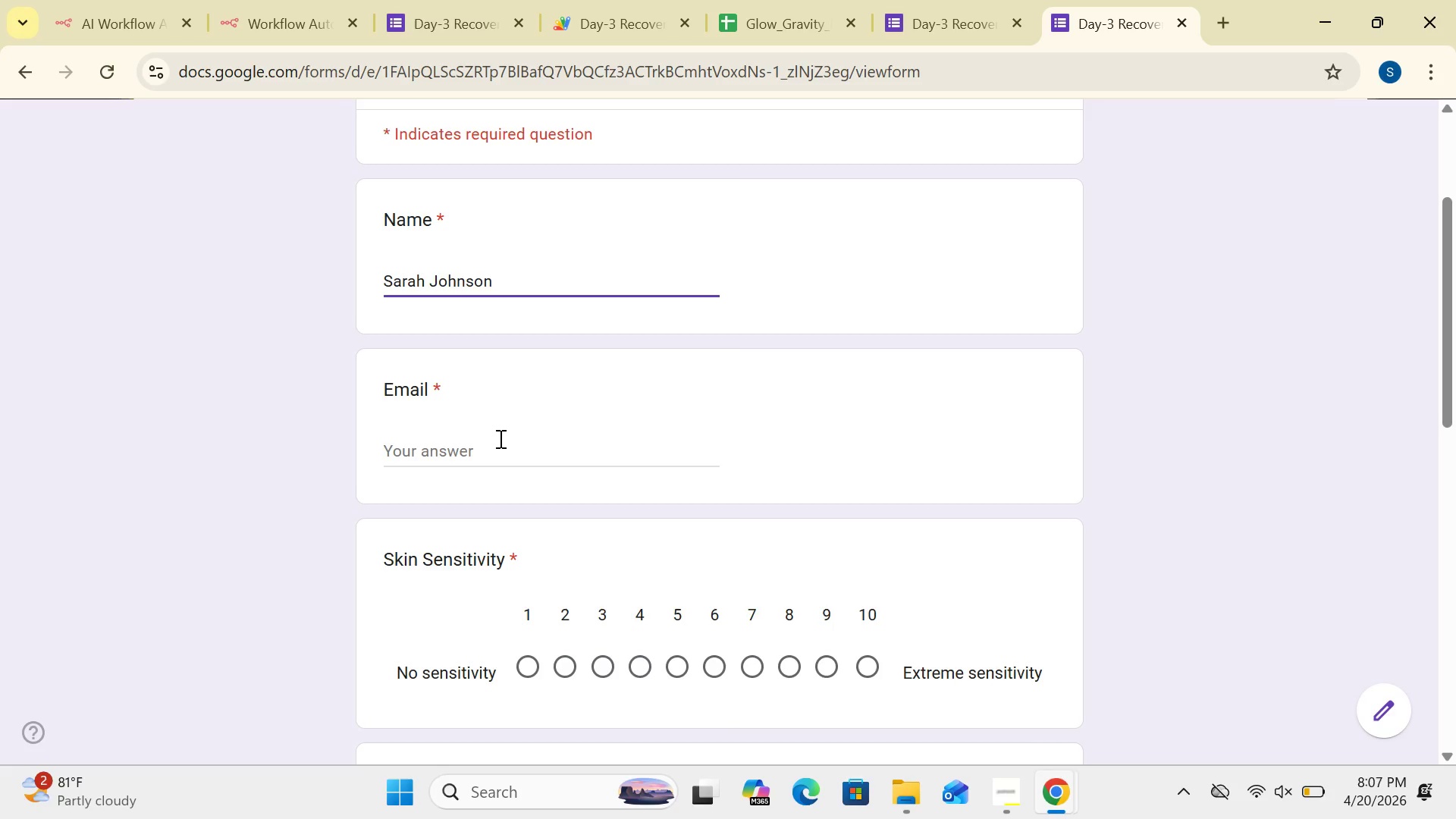 
left_click([494, 445])
 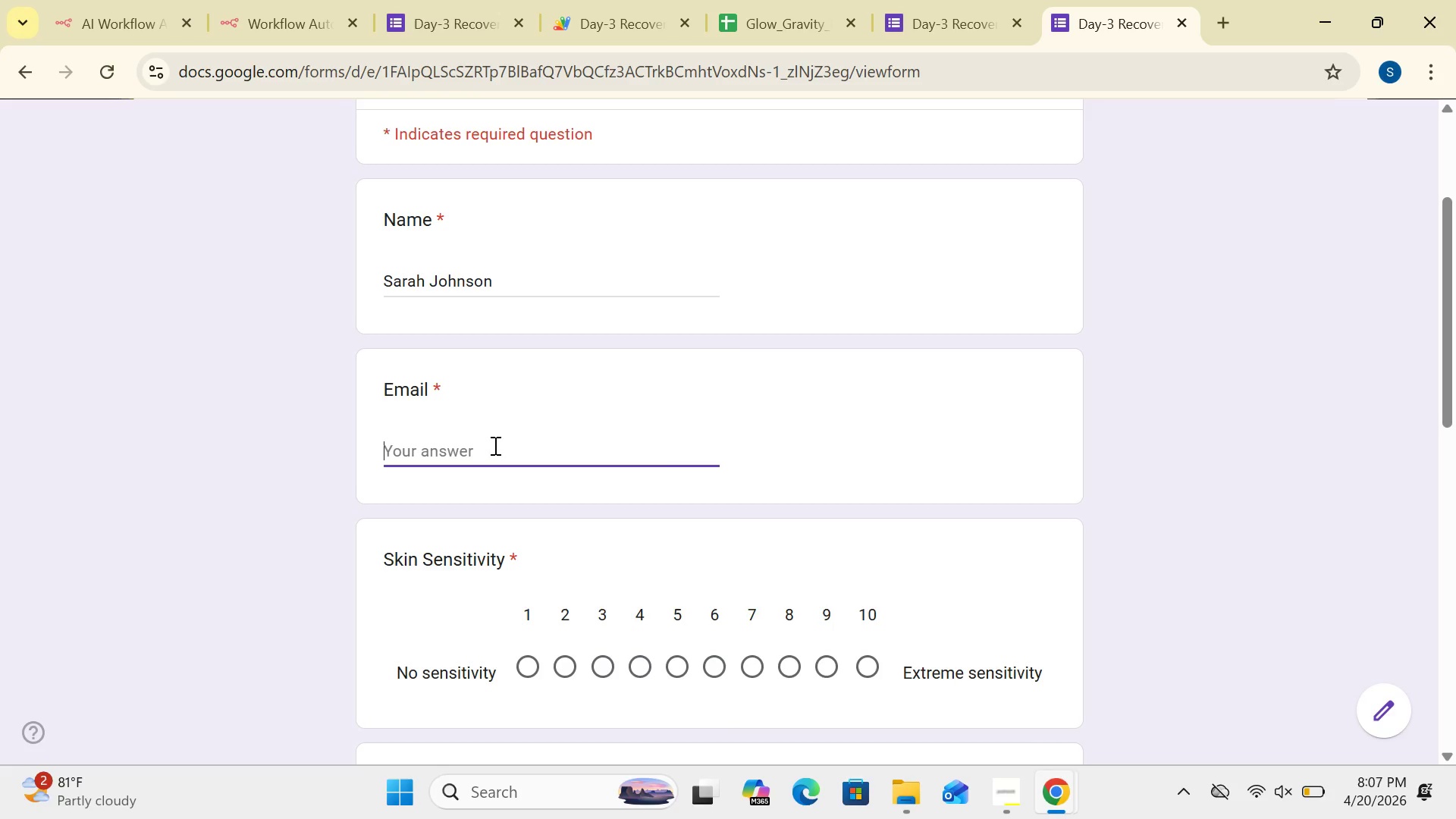 
wait(5.76)
 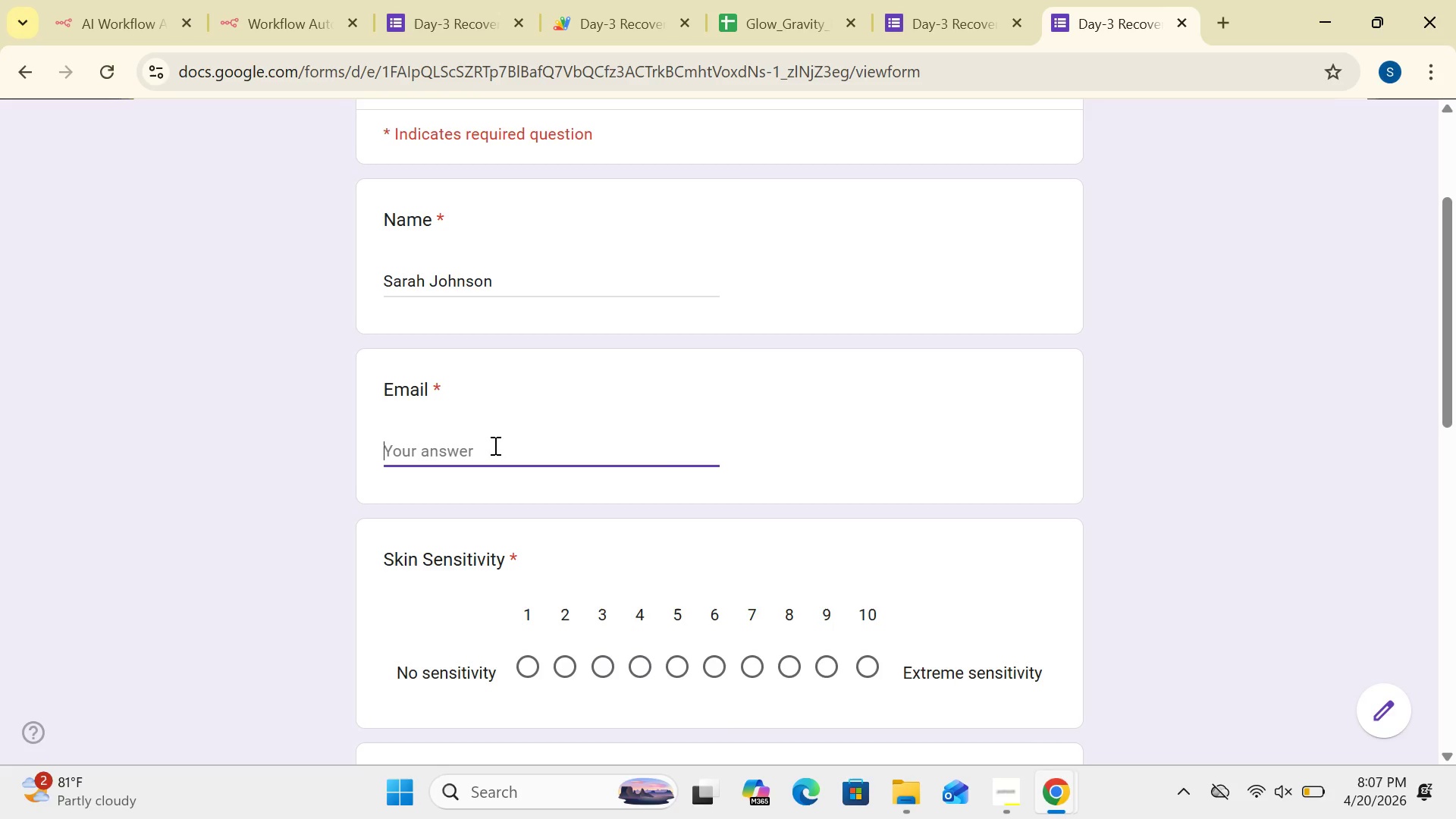 
type(sanabasra00009)
 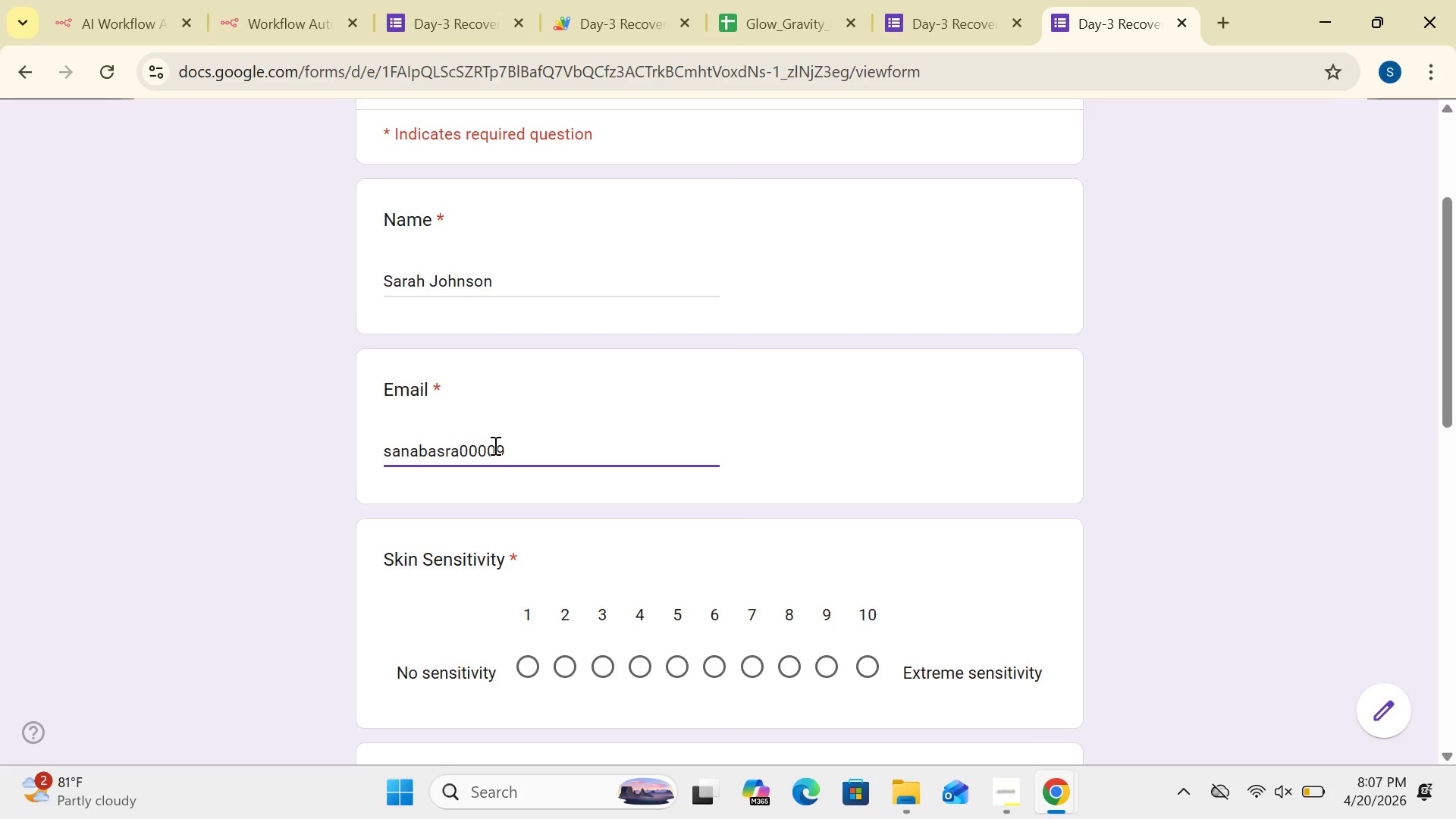 
type(@gmail.com)
 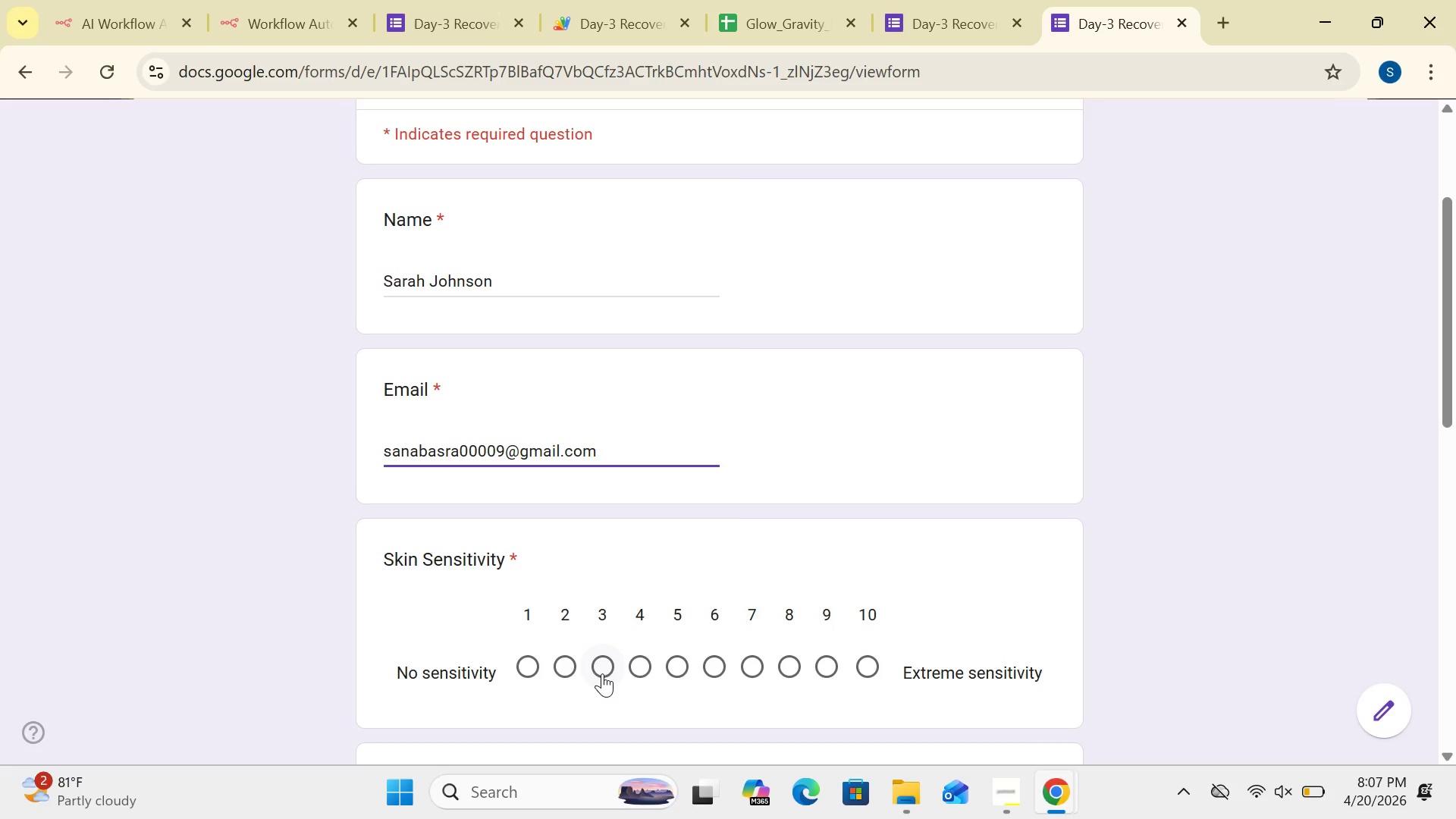 
left_click([602, 670])
 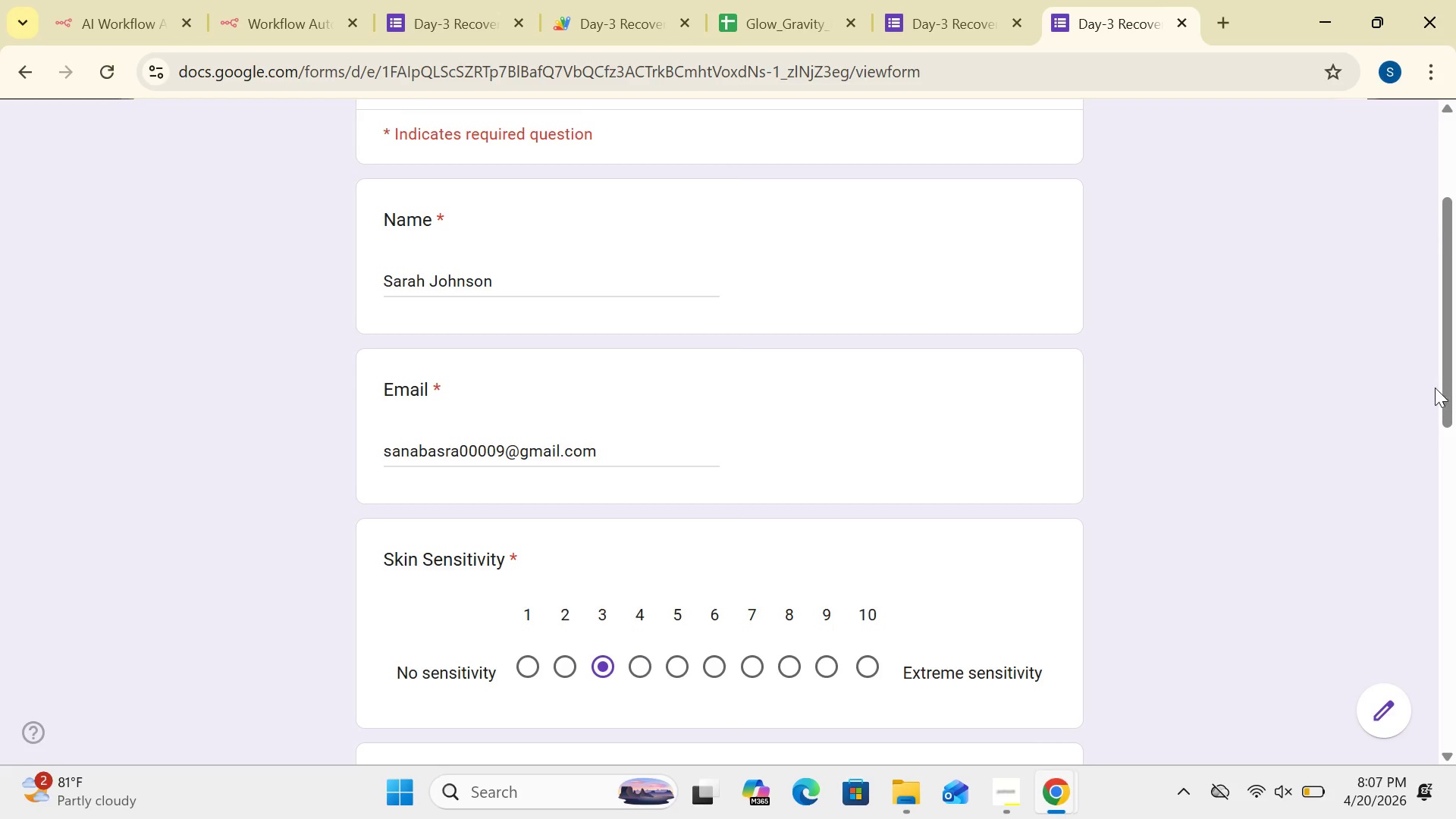 
left_click_drag(start_coordinate=[1443, 385], to_coordinate=[1455, 530])
 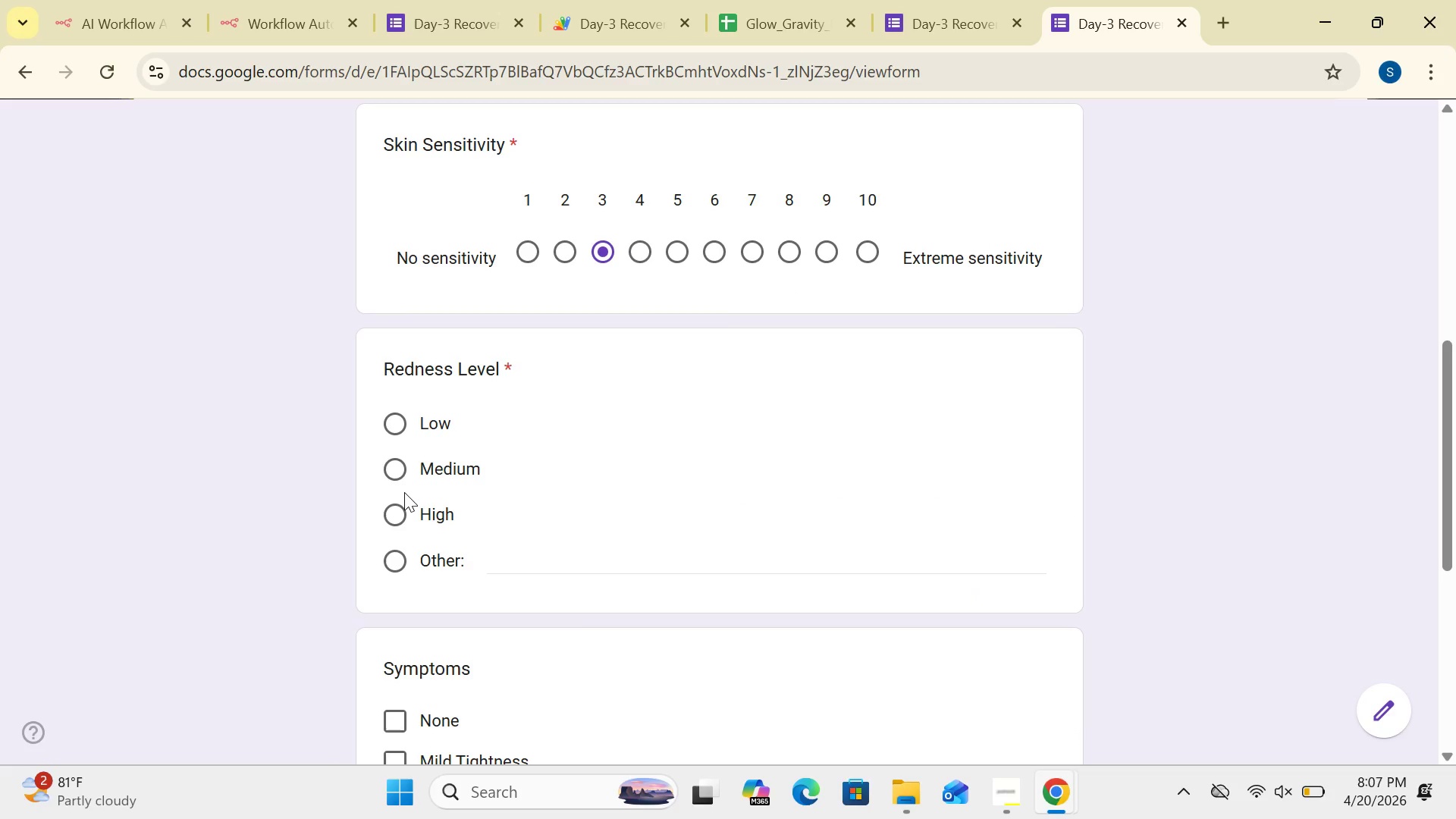 
left_click([392, 426])
 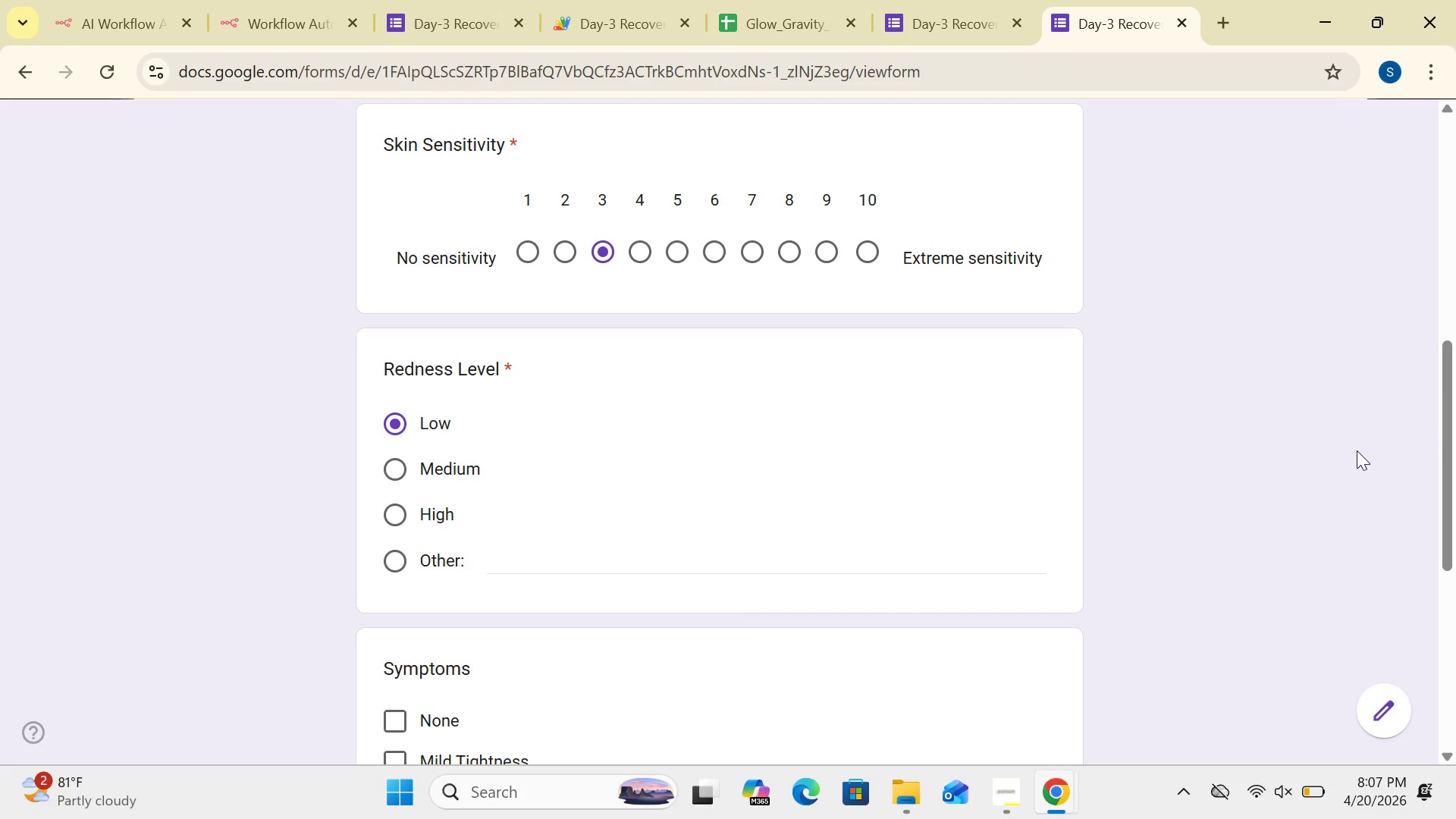 
left_click_drag(start_coordinate=[1444, 437], to_coordinate=[1454, 568])
 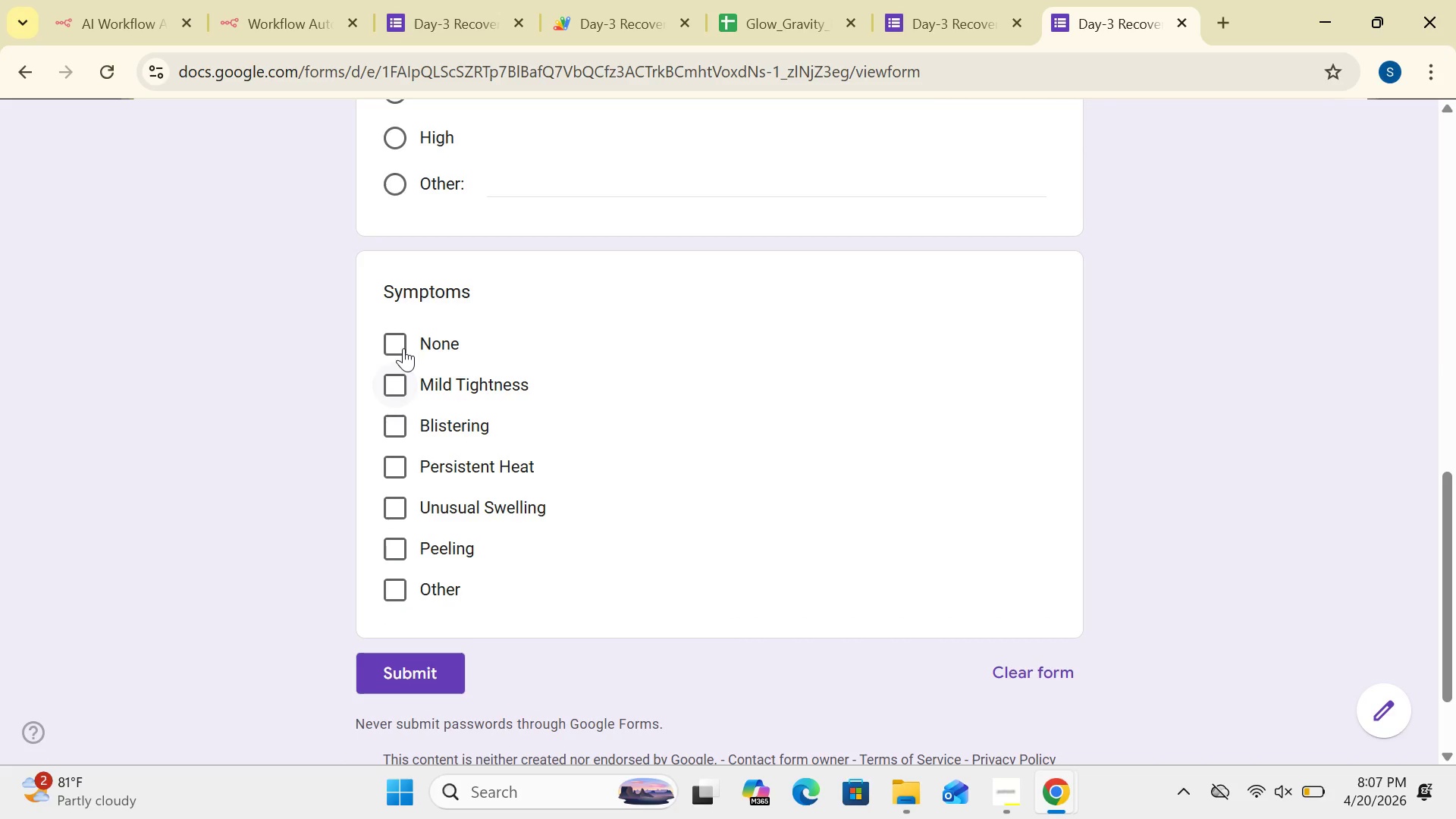 
left_click([391, 330])
 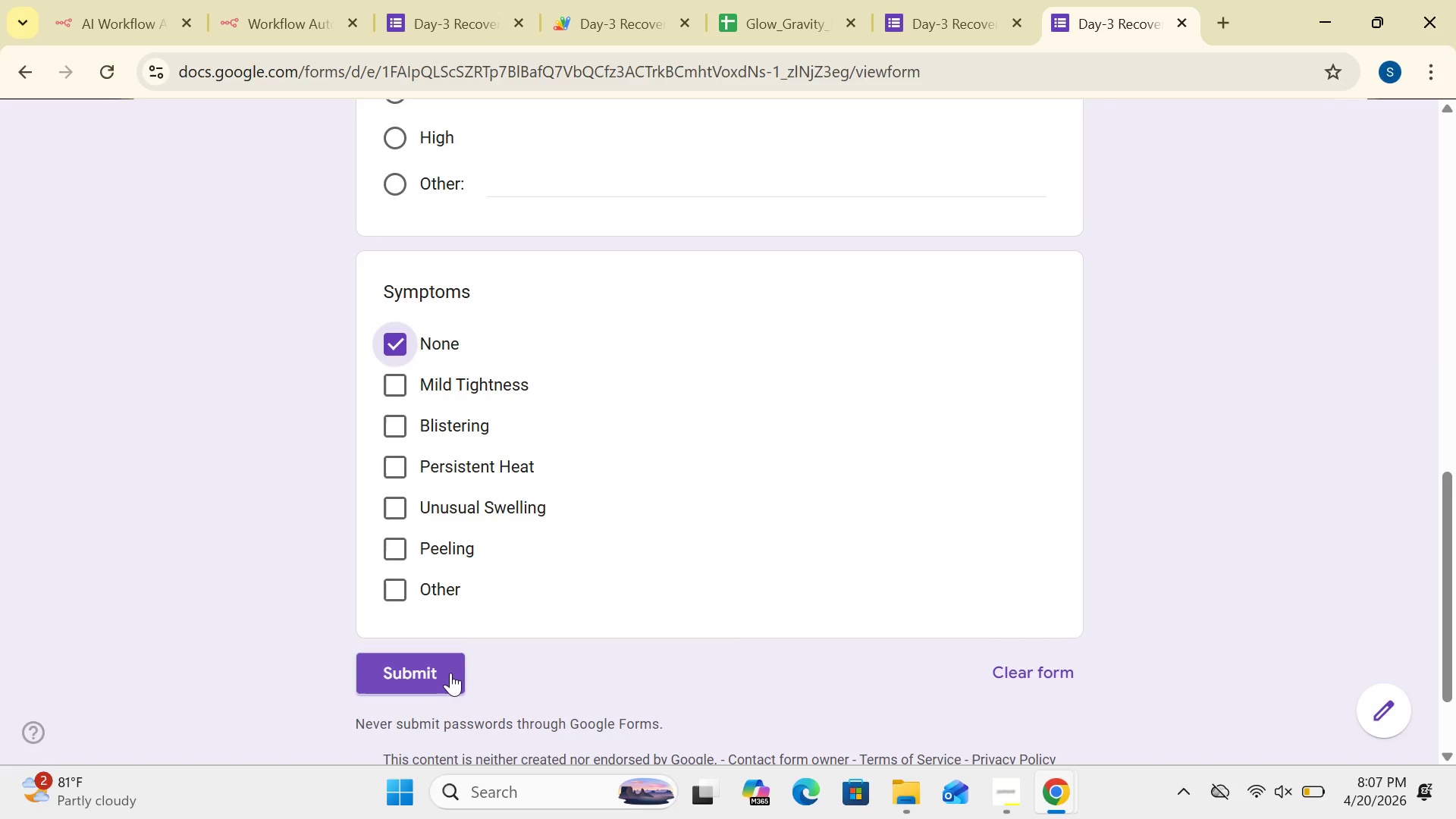 
left_click([441, 673])
 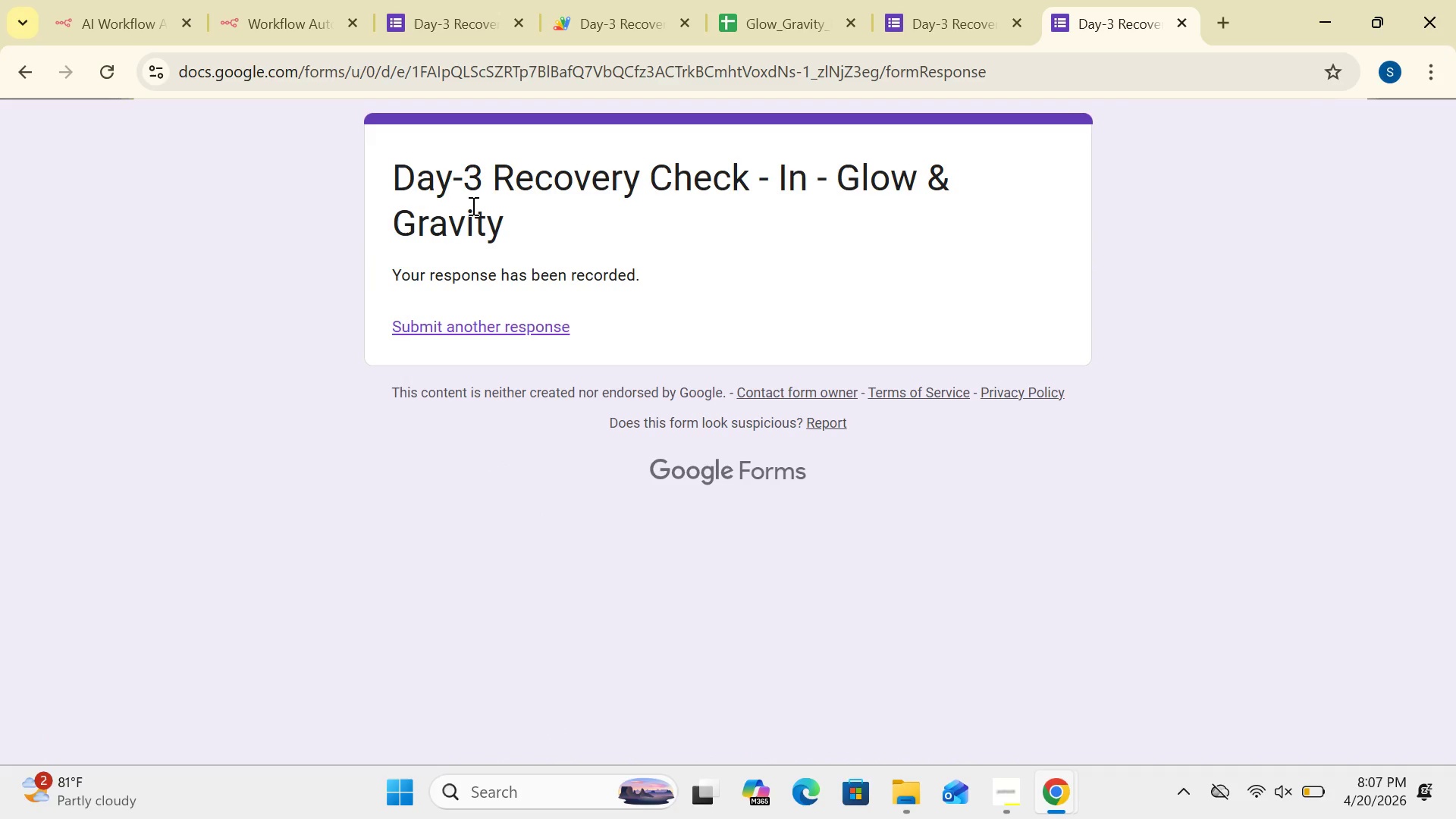 
wait(5.53)
 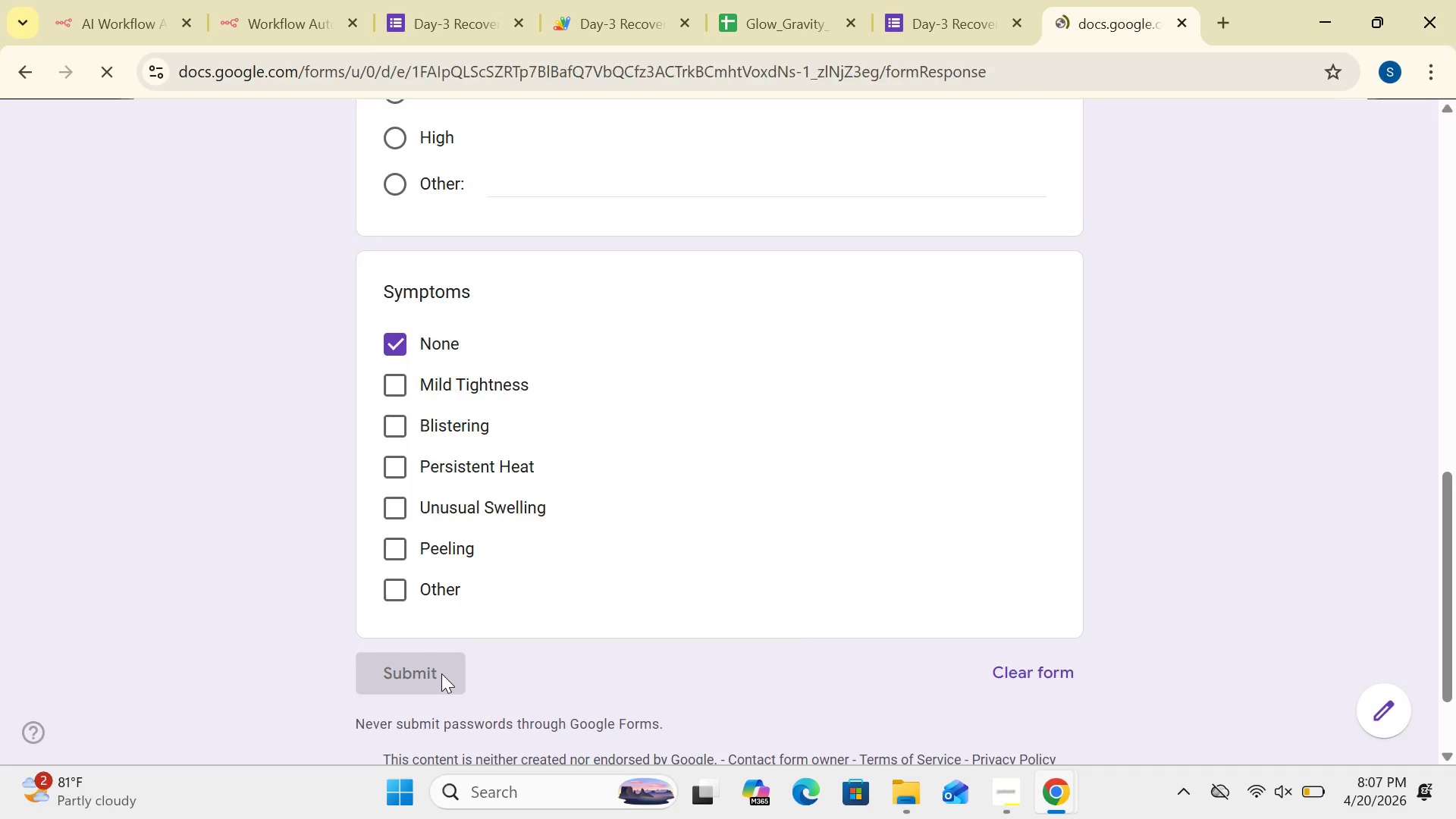 
left_click([307, 21])
 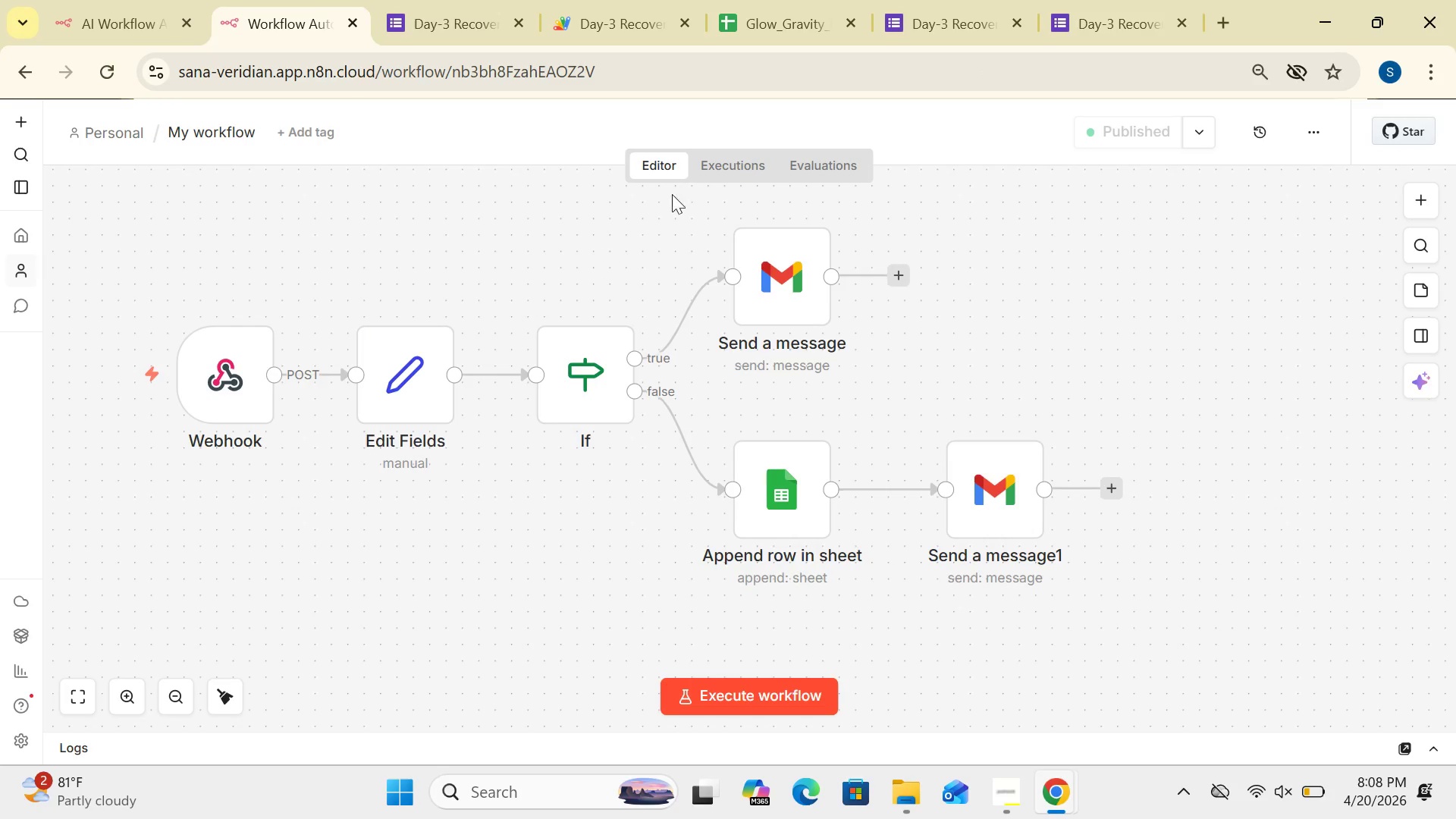 
left_click([735, 168])
 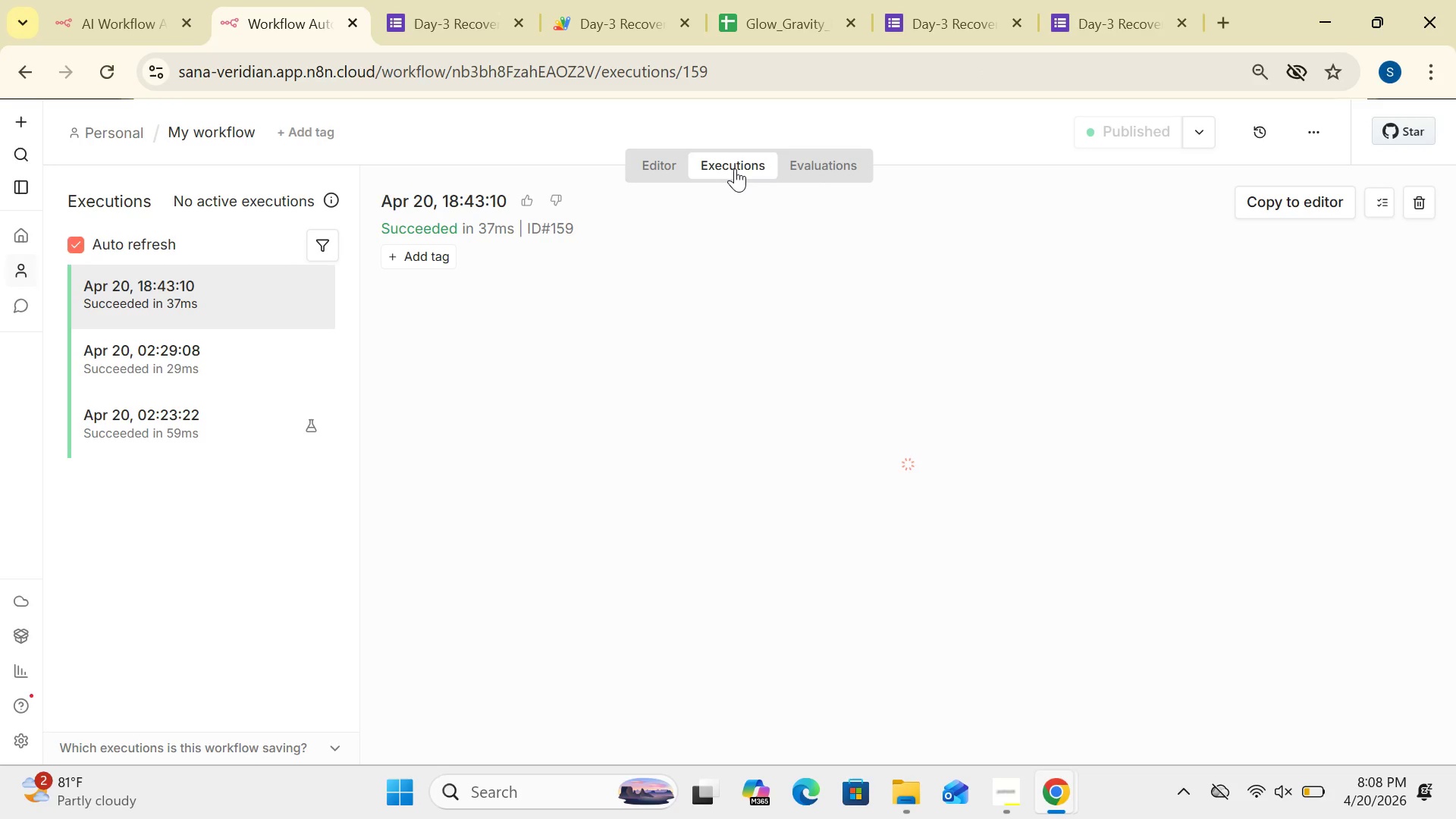 
wait(9.31)
 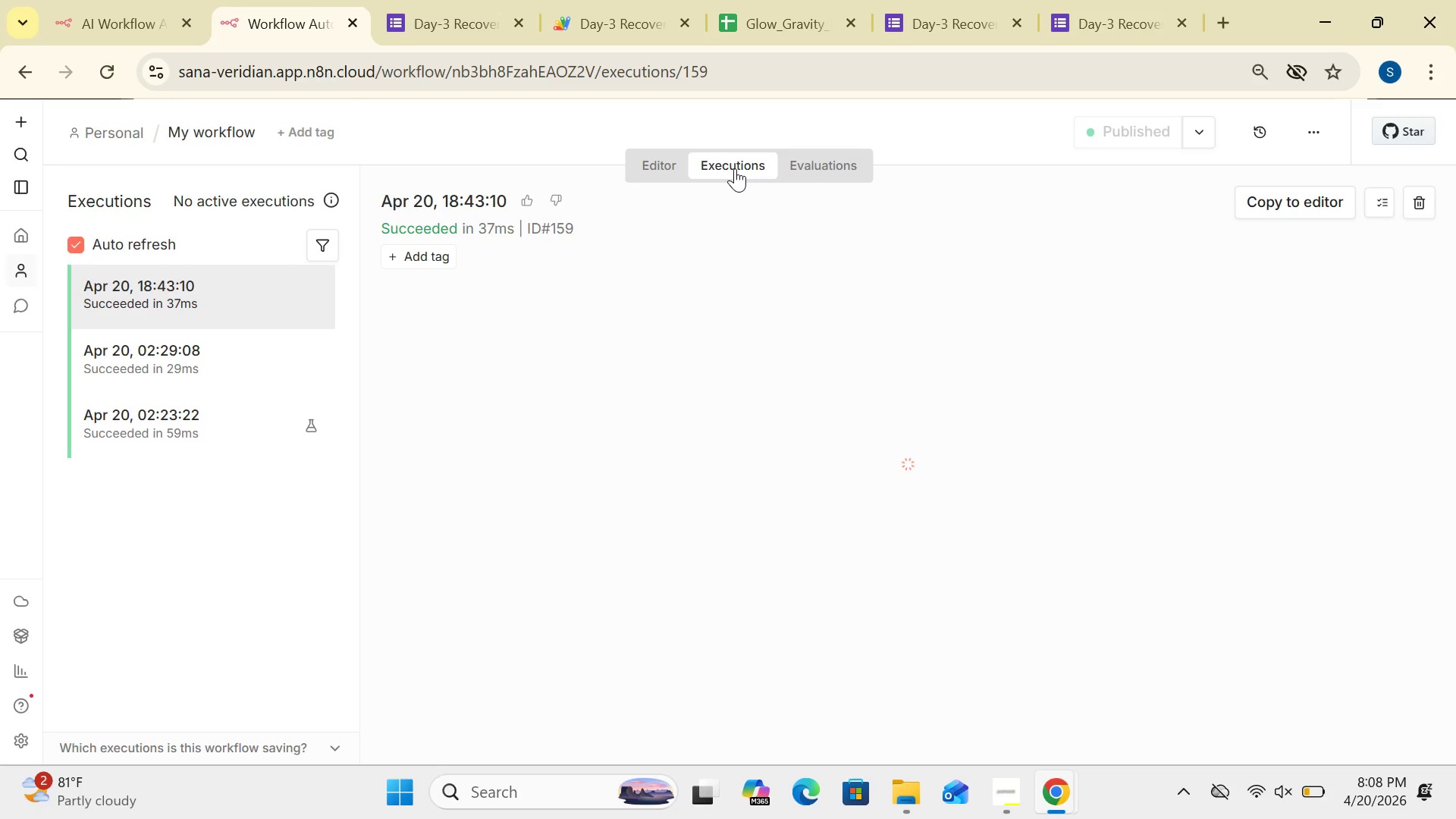 
left_click([309, 31])
 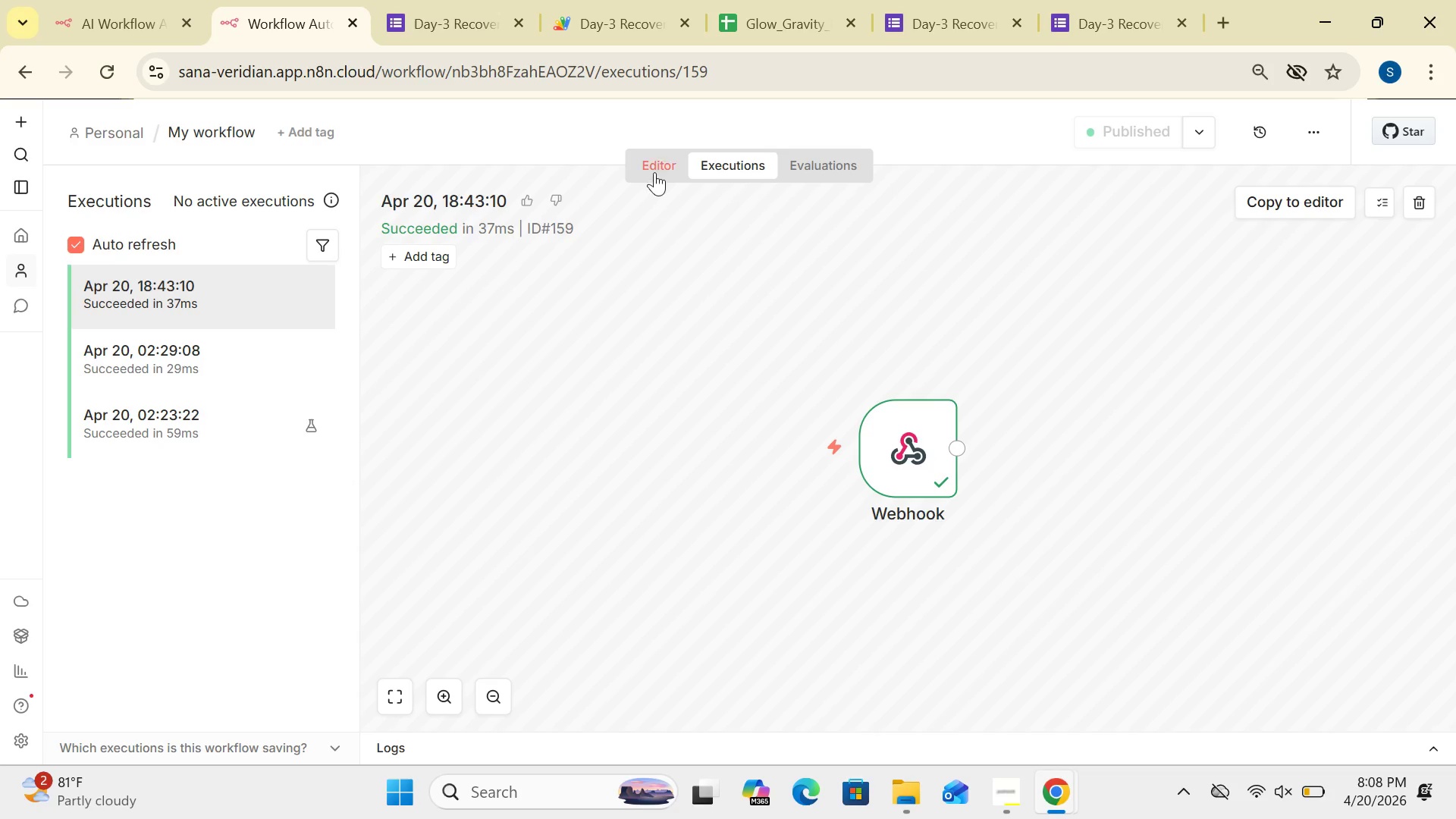 
left_click([655, 164])
 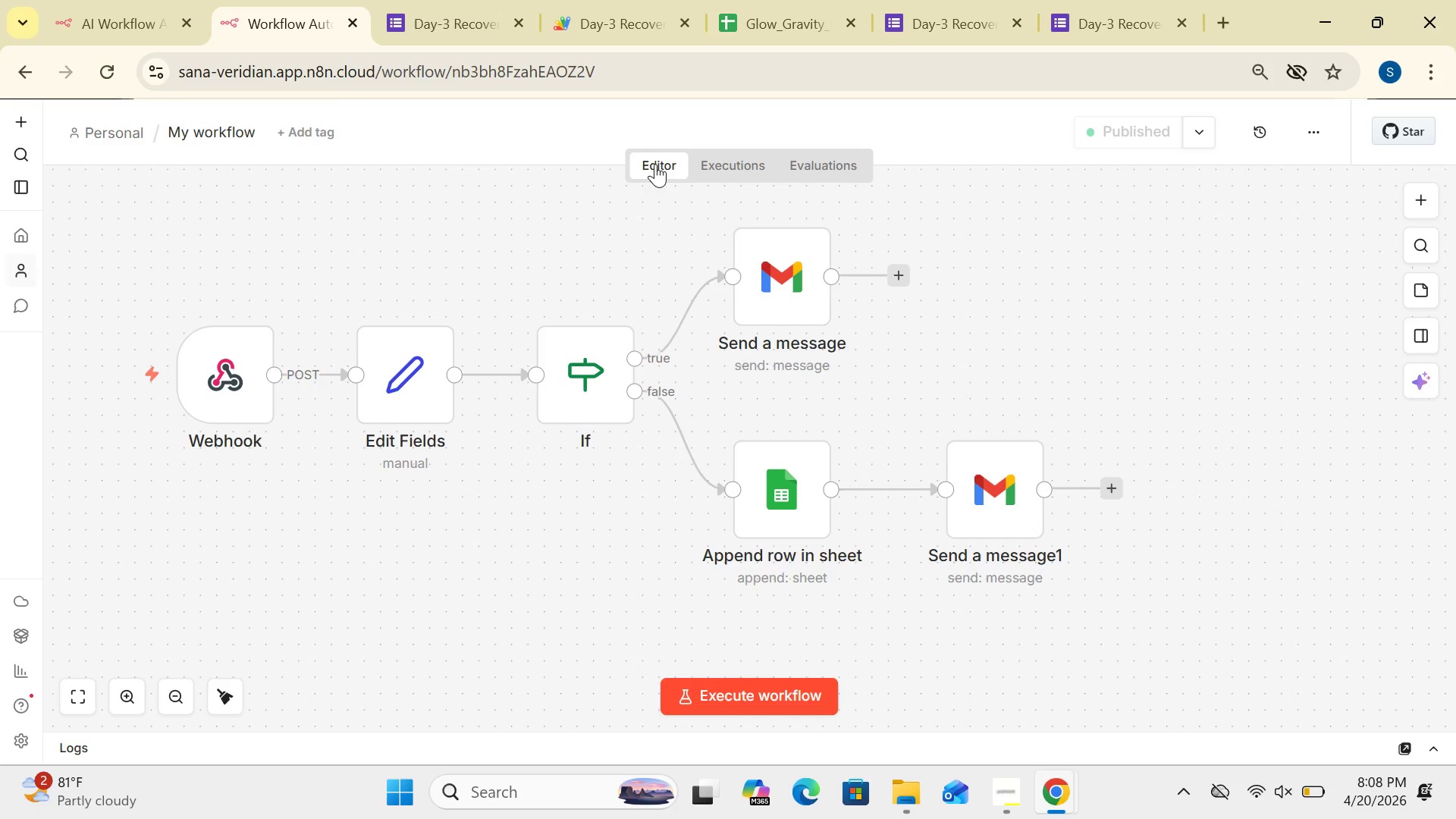 
left_click([604, 16])
 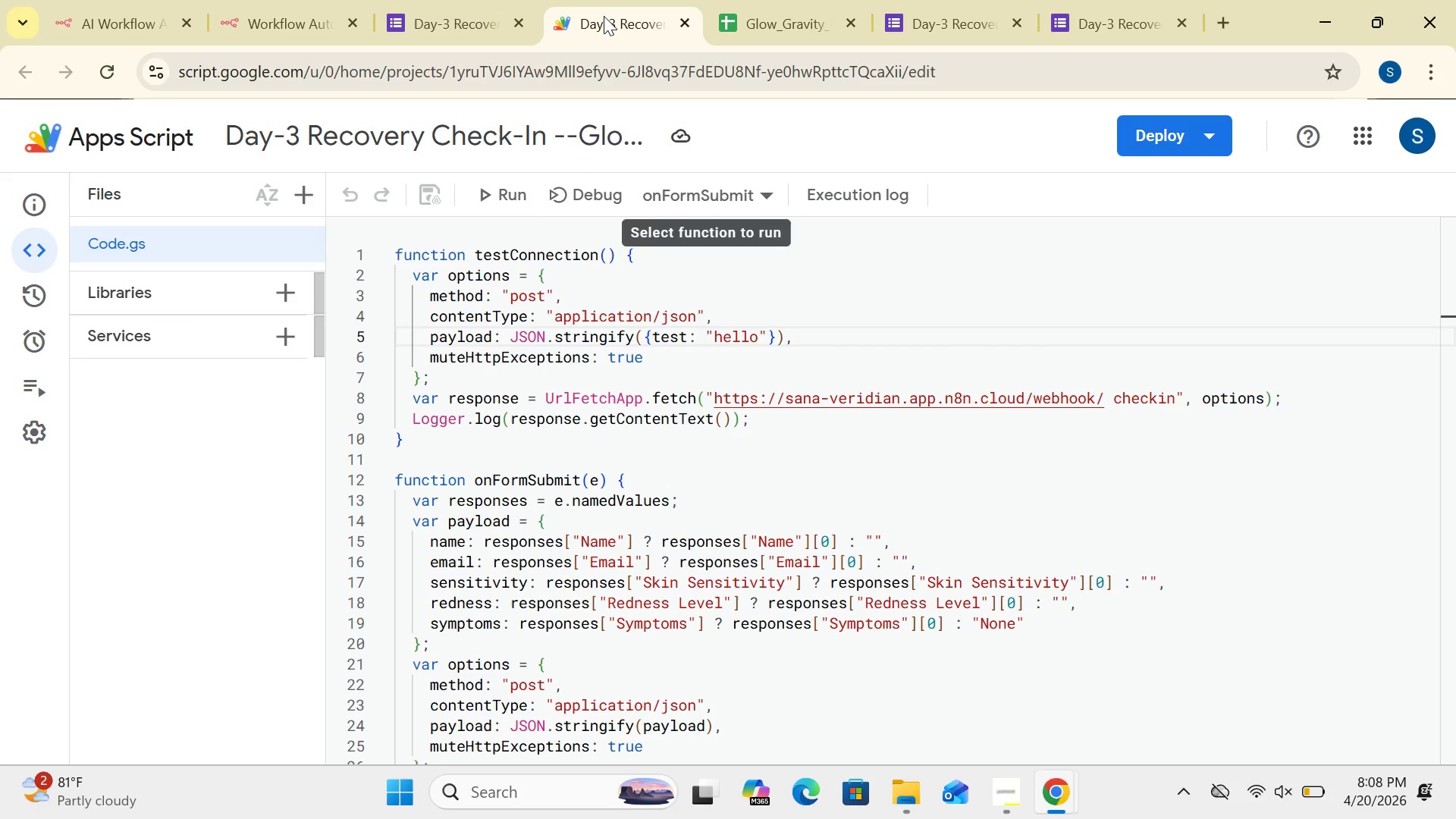 
wait(9.72)
 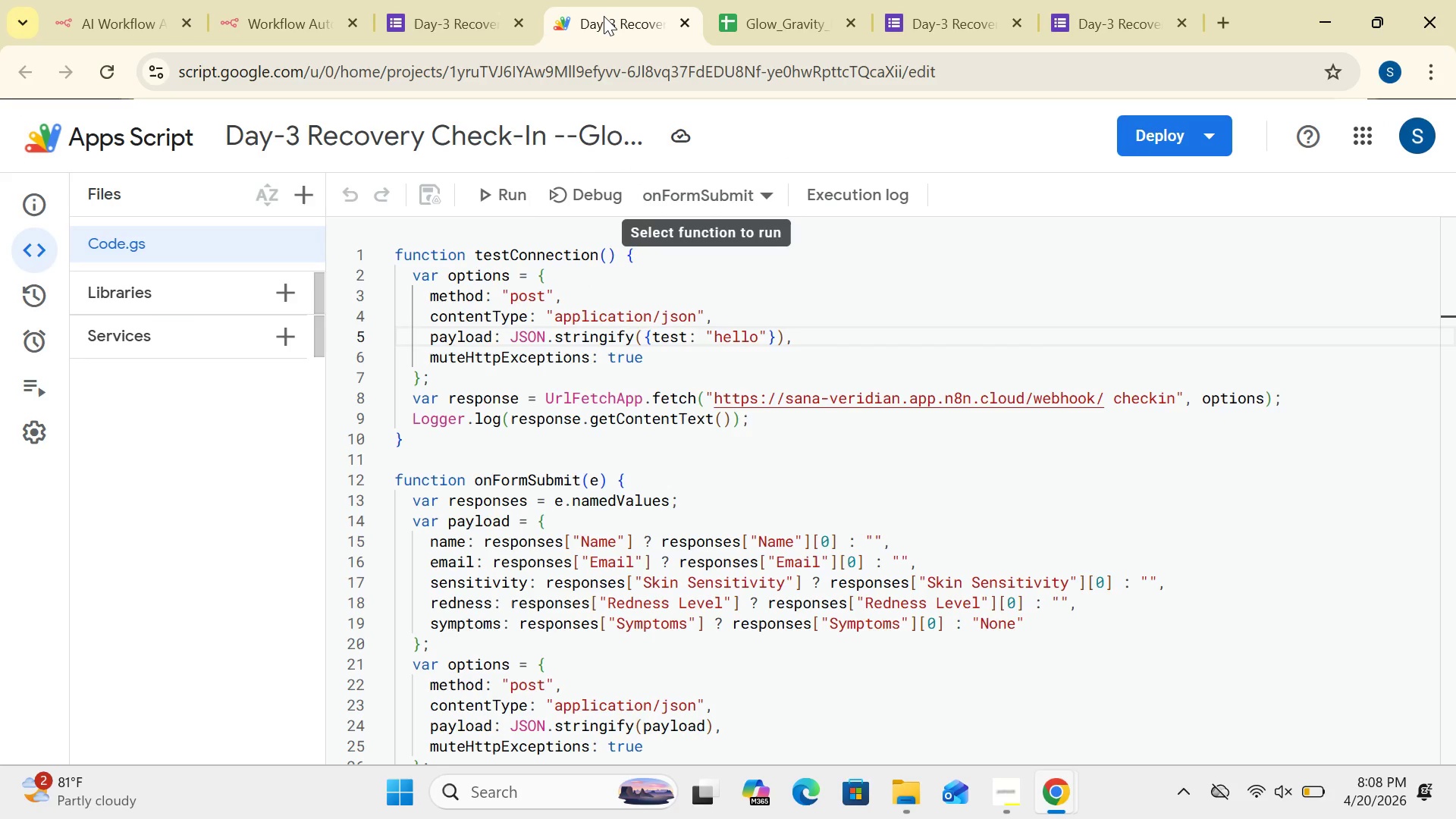 
mouse_move([899, 208])
 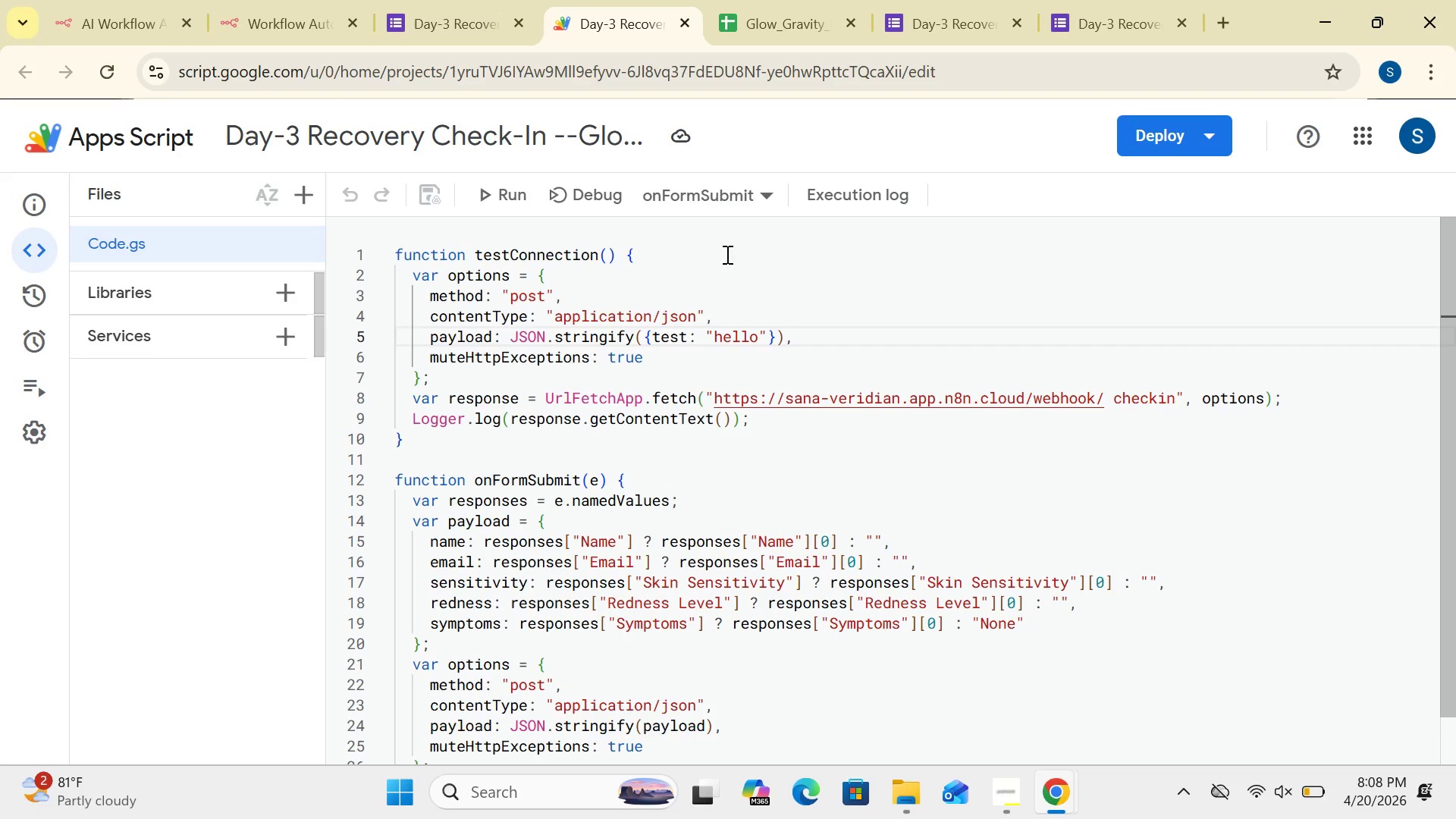 
left_click([766, 202])
 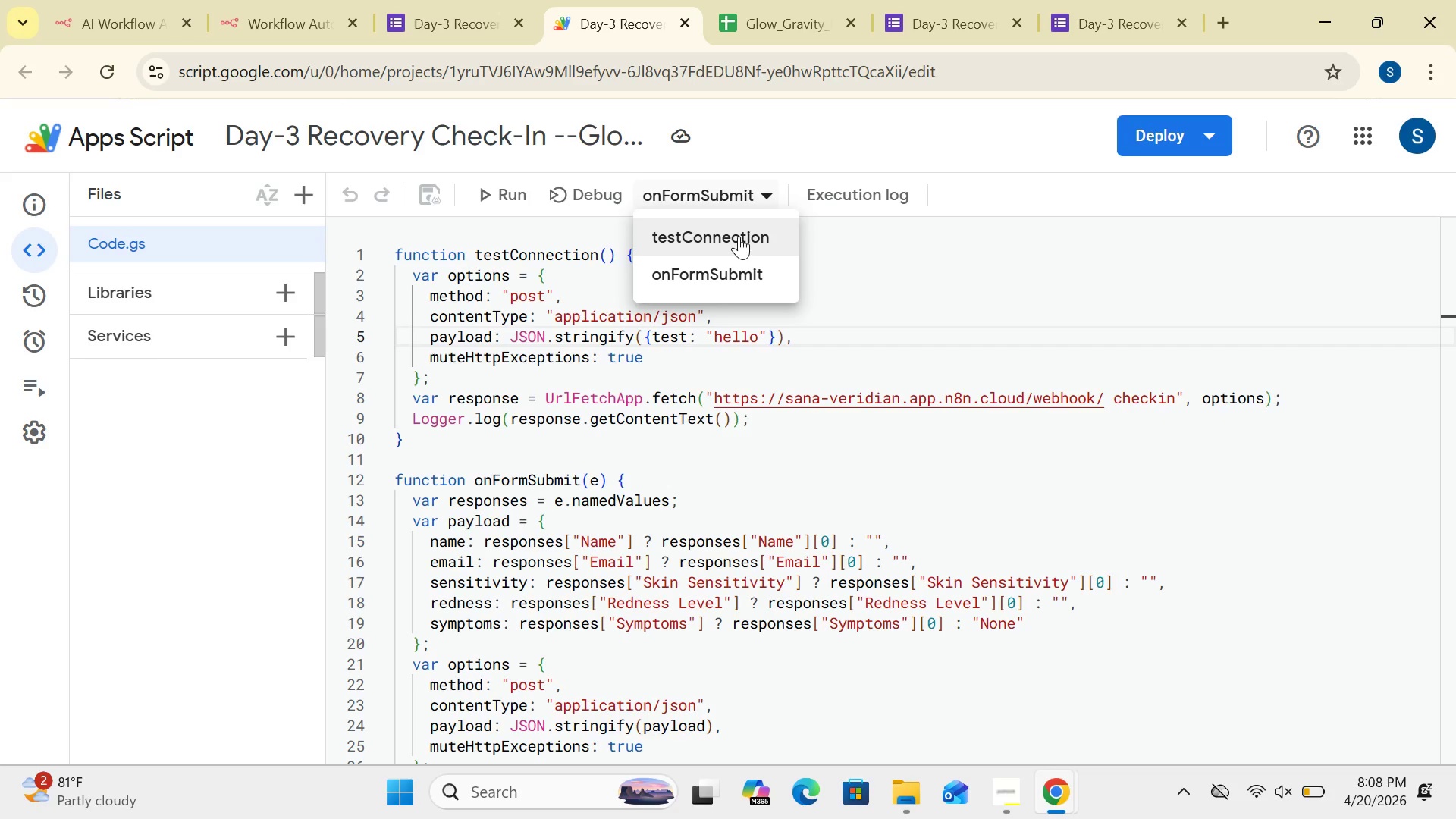 
left_click([739, 236])
 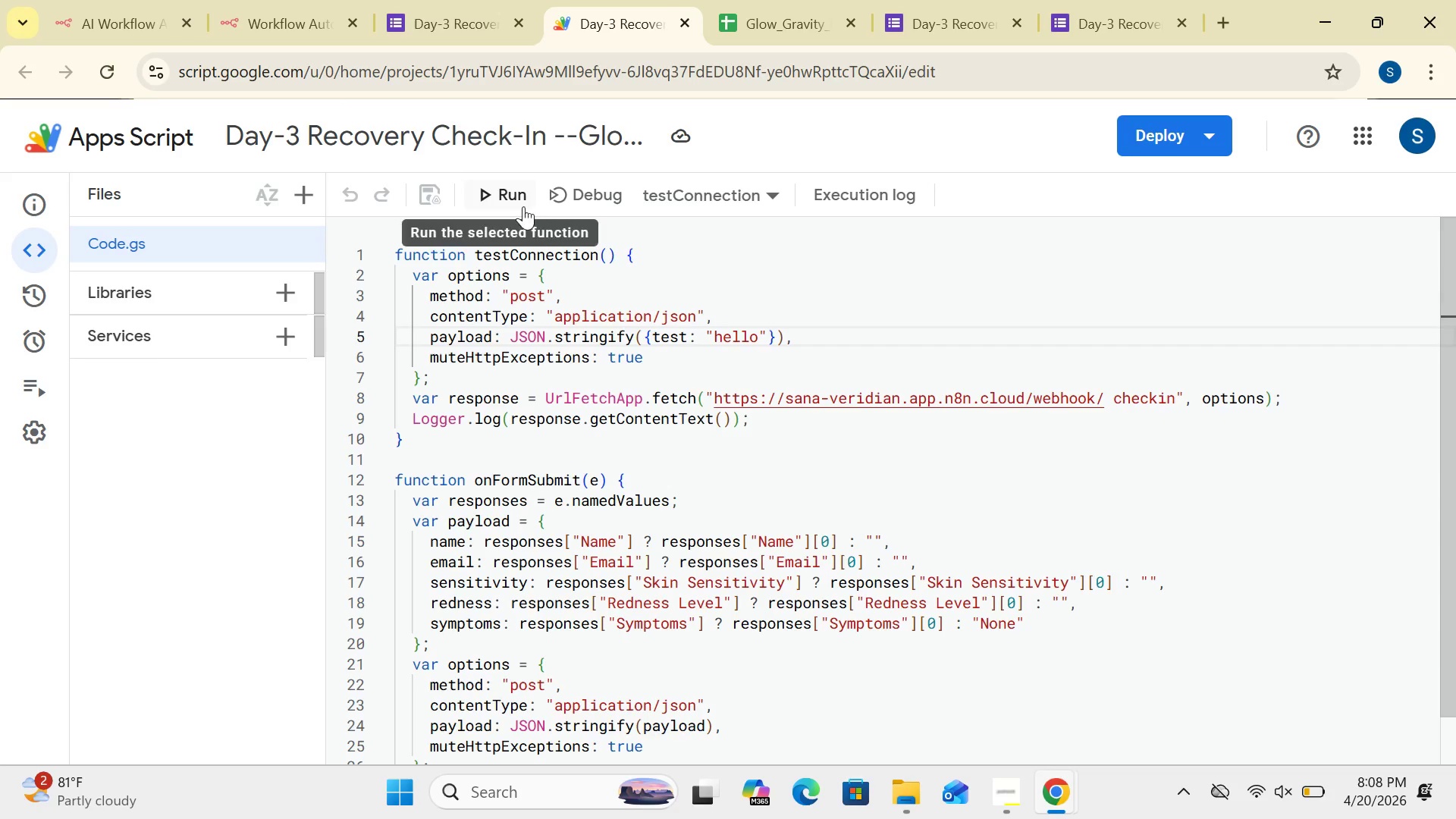 
left_click([513, 193])
 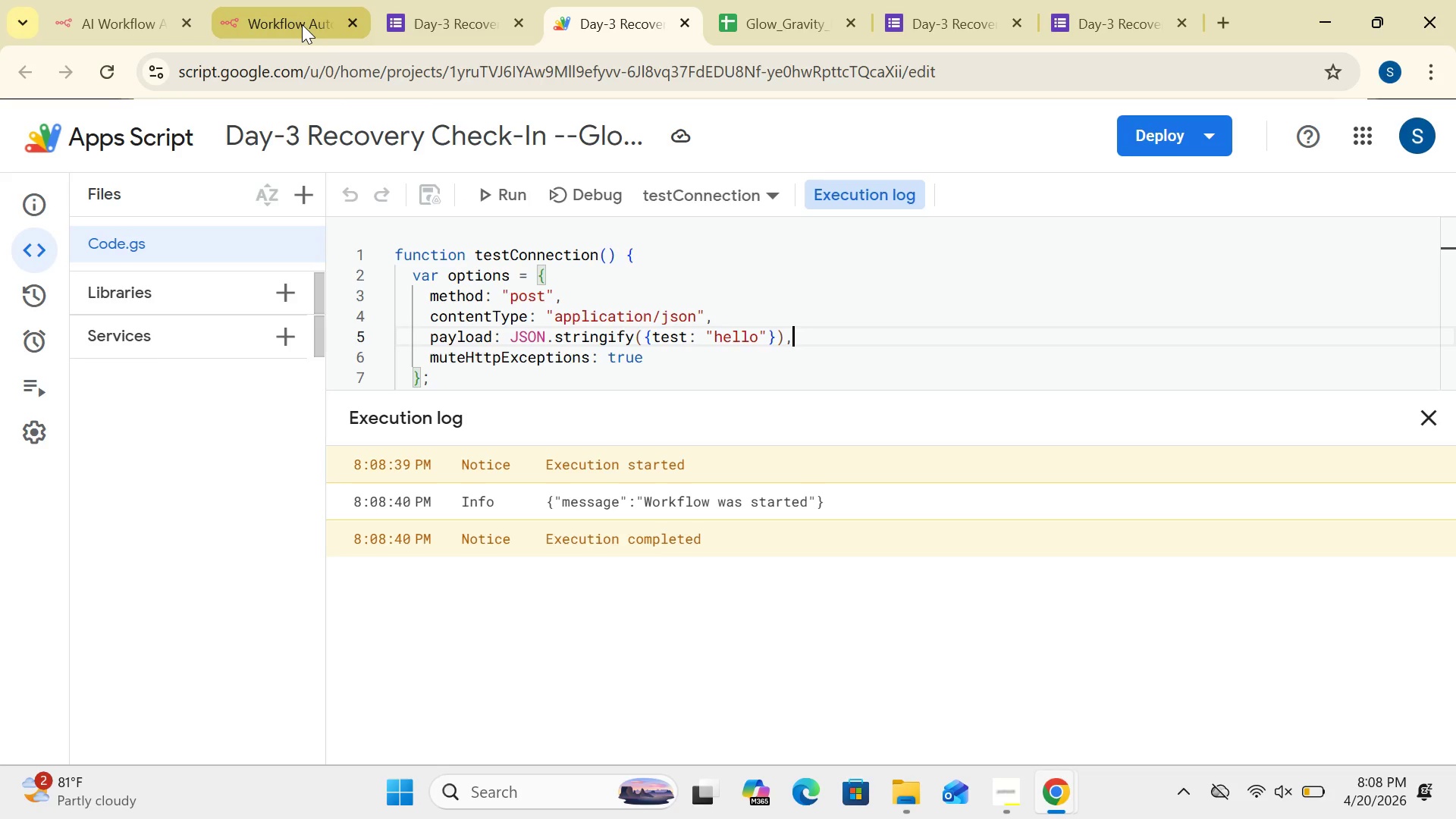 
wait(6.11)
 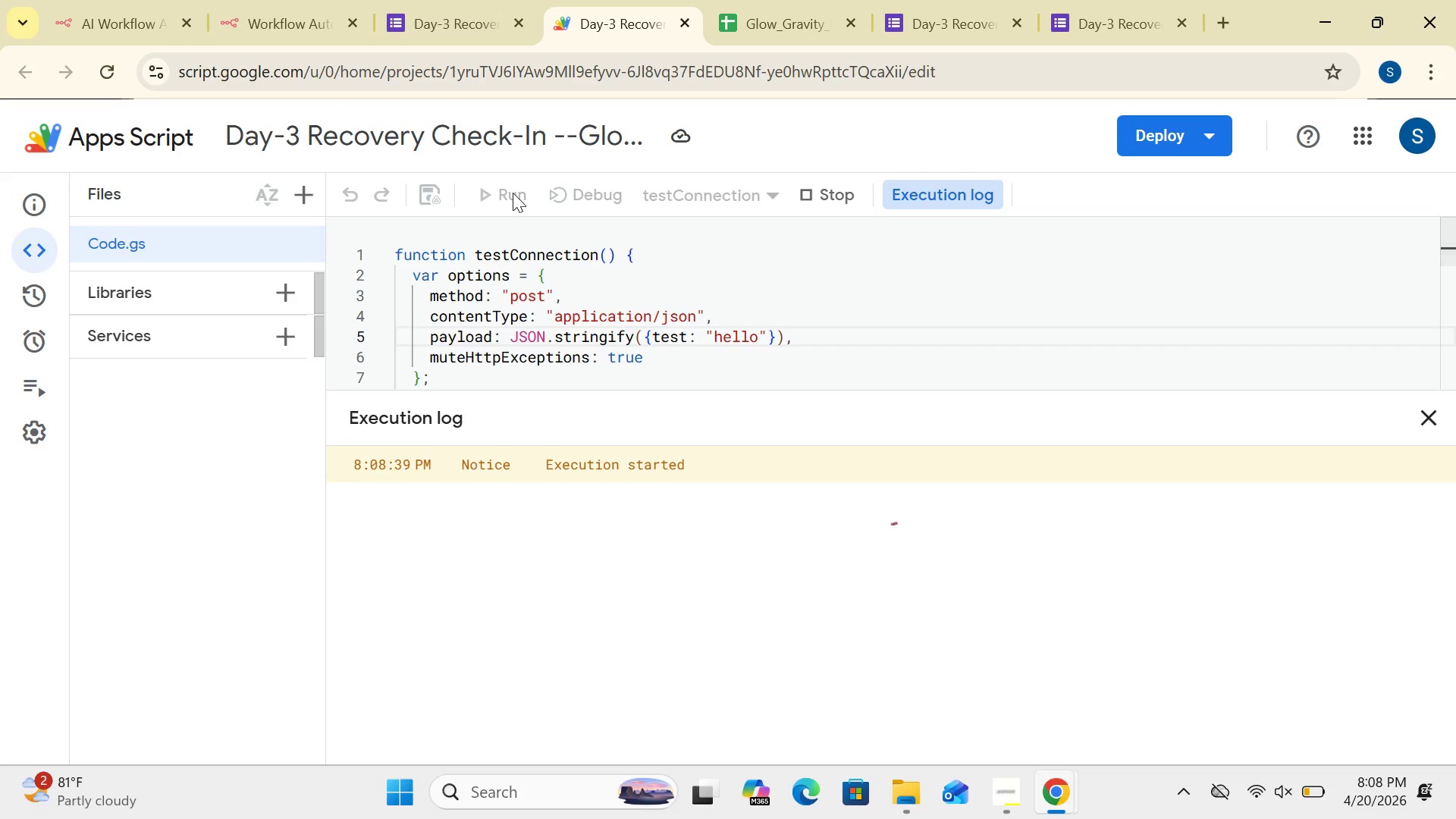 
left_click([302, 24])
 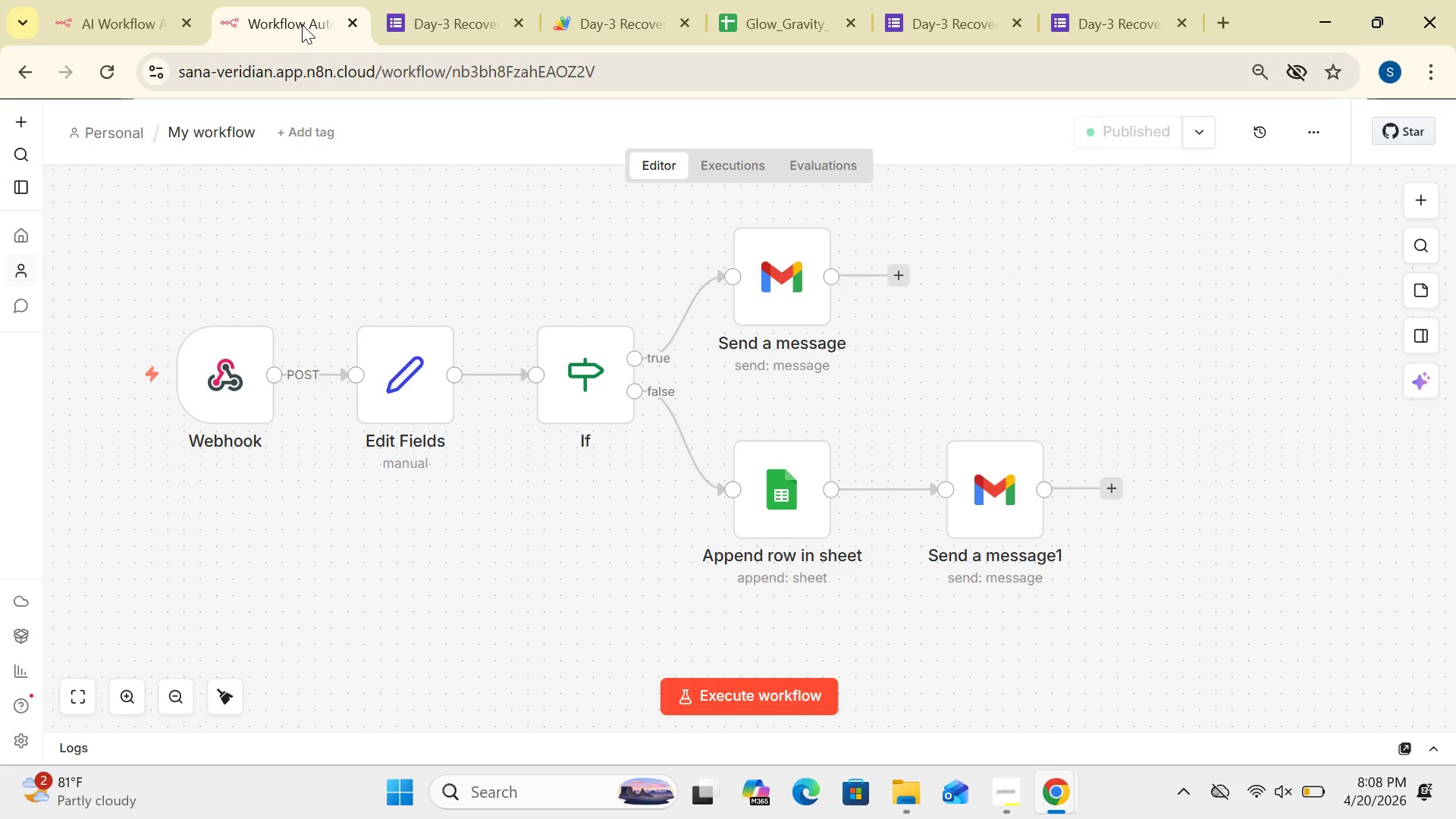 
wait(12.75)
 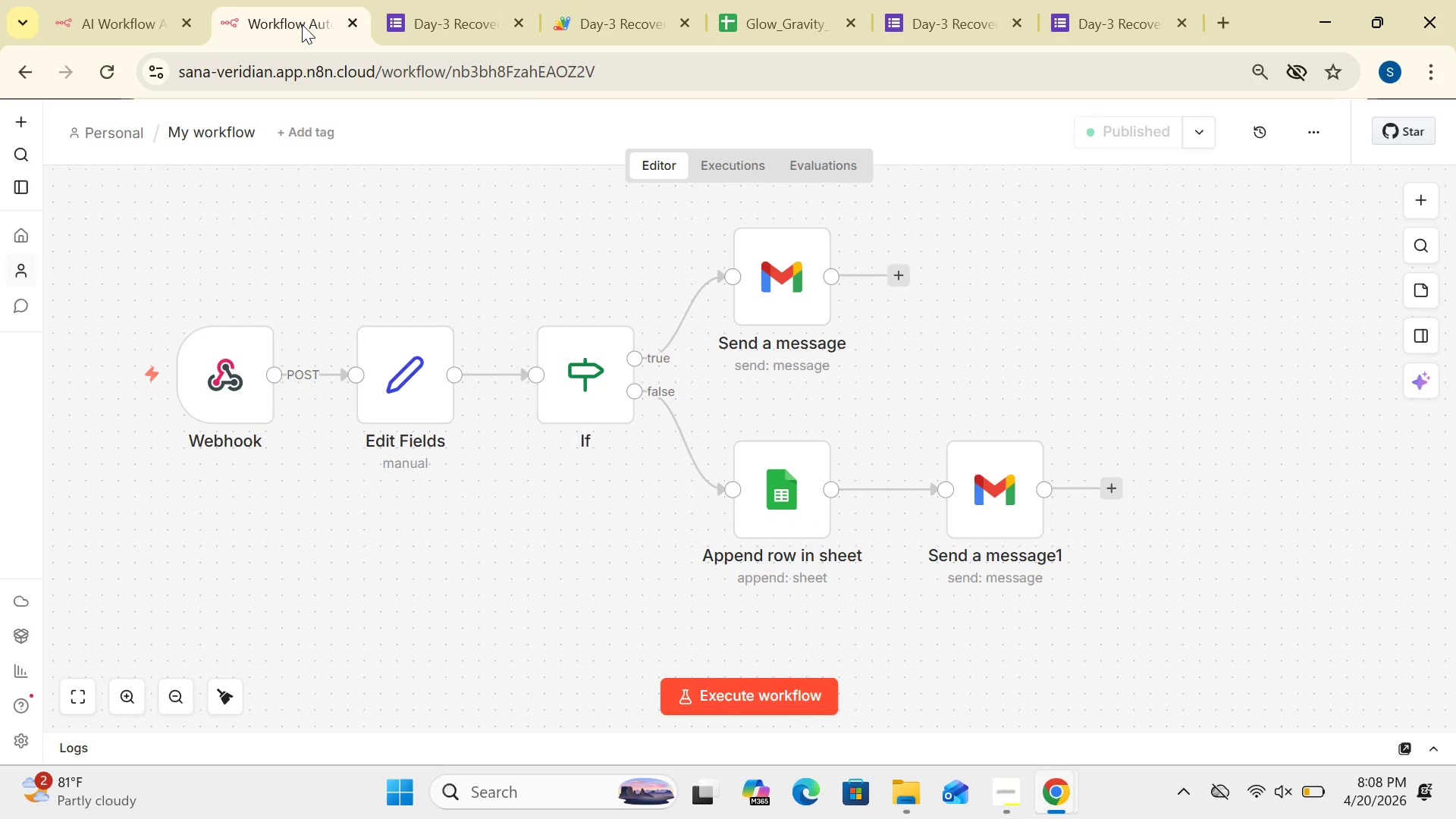 
left_click([623, 21])
 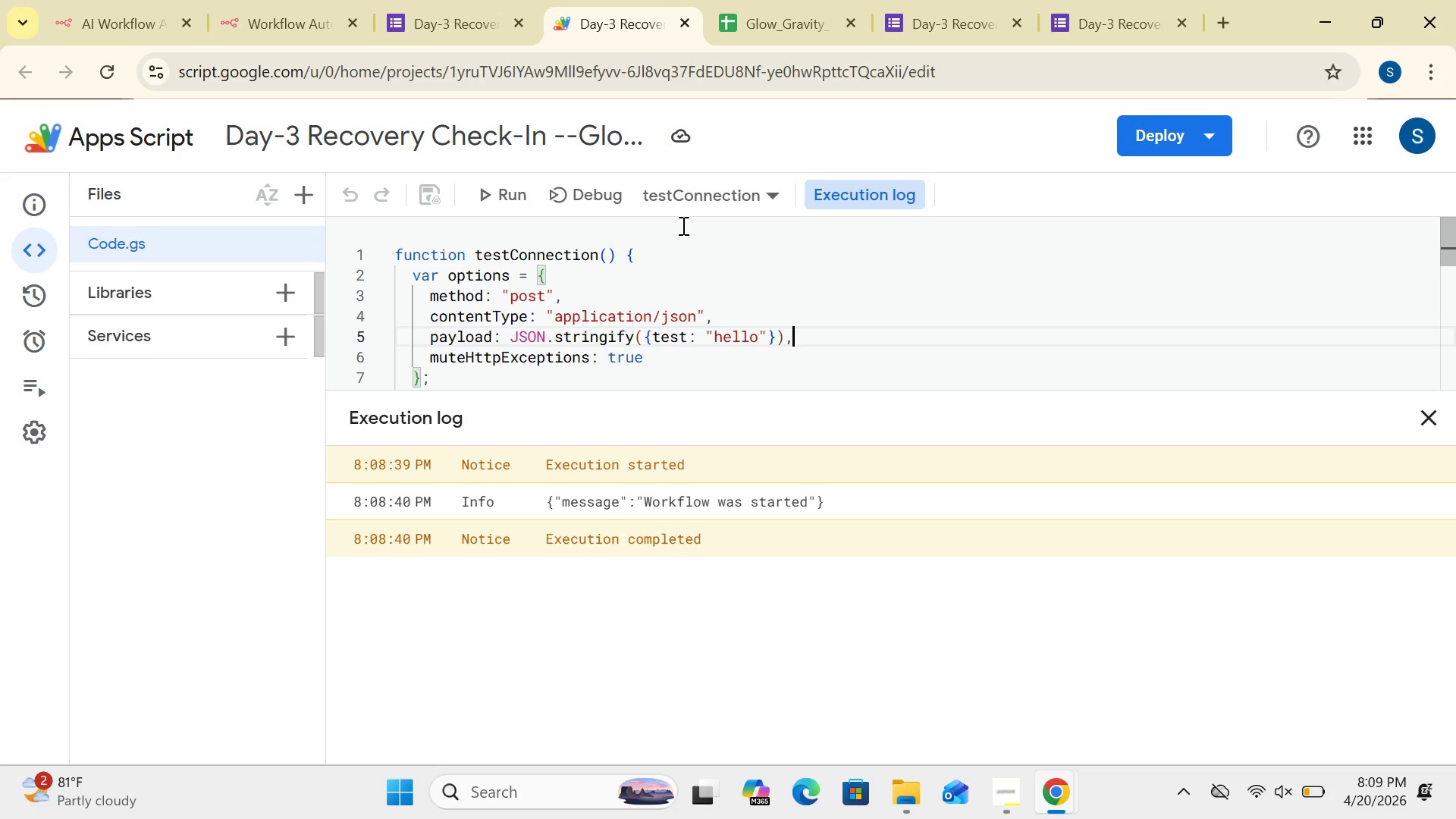 
wait(25.14)
 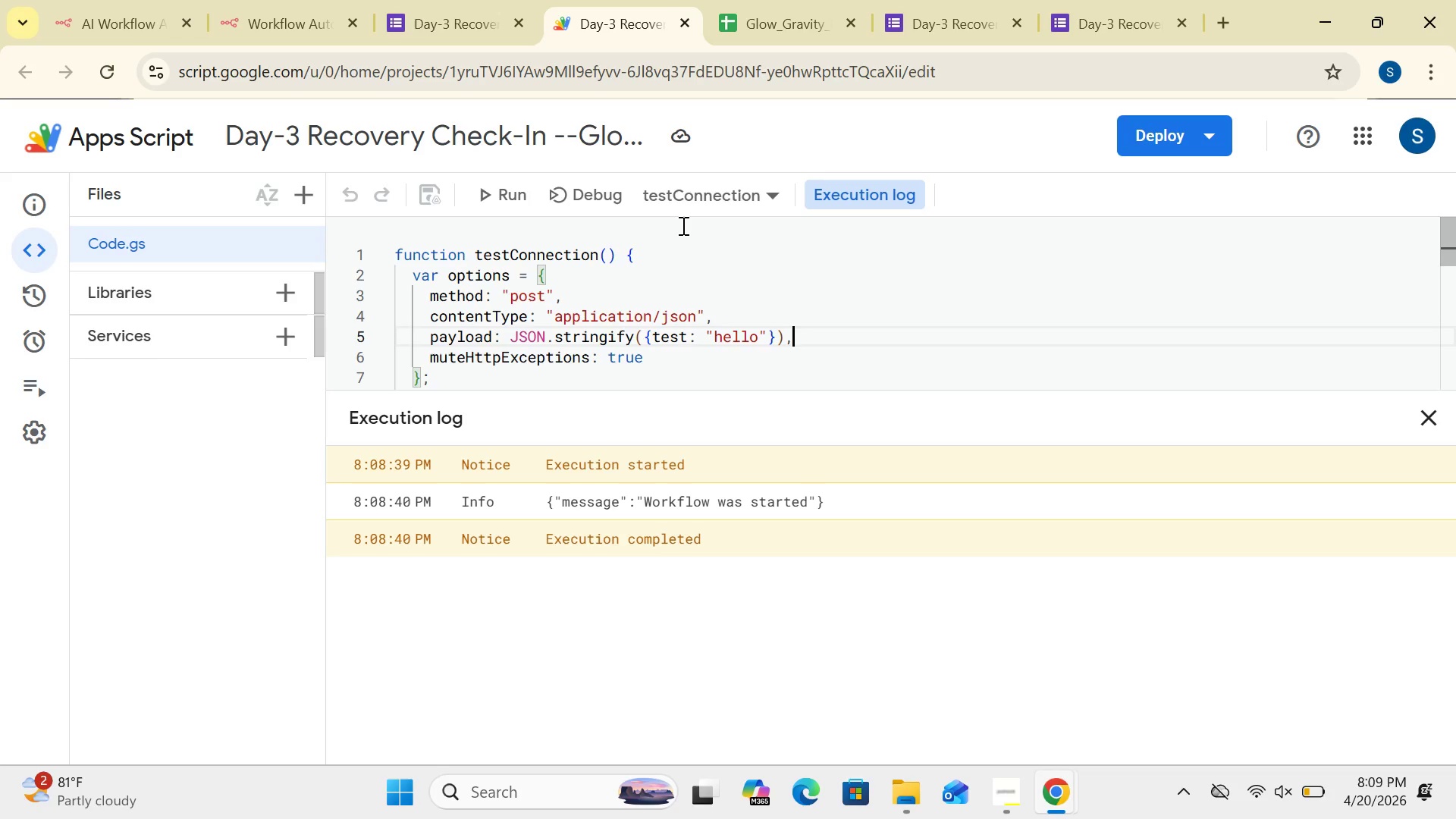 
left_click([768, 199])
 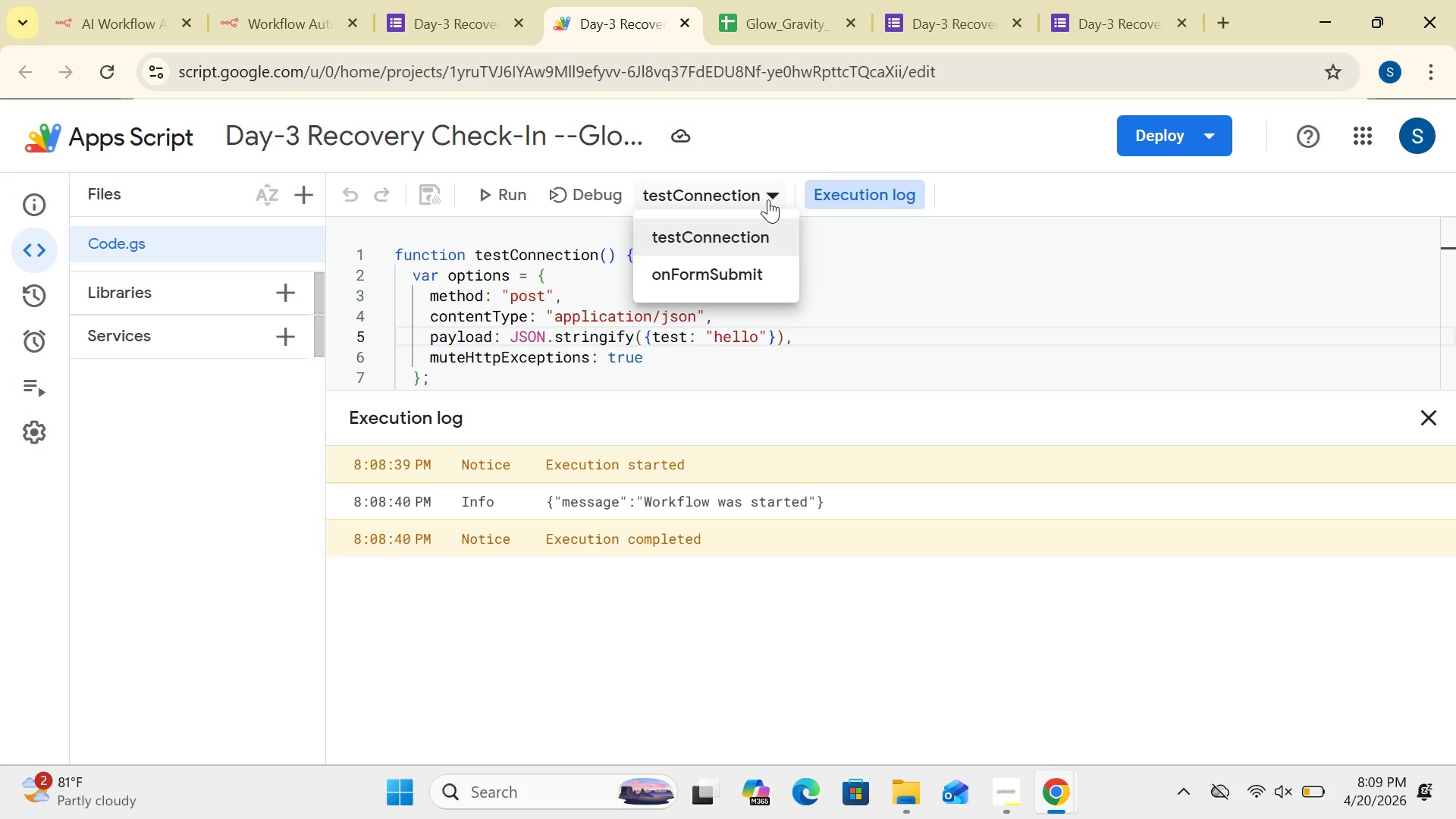 
wait(13.24)
 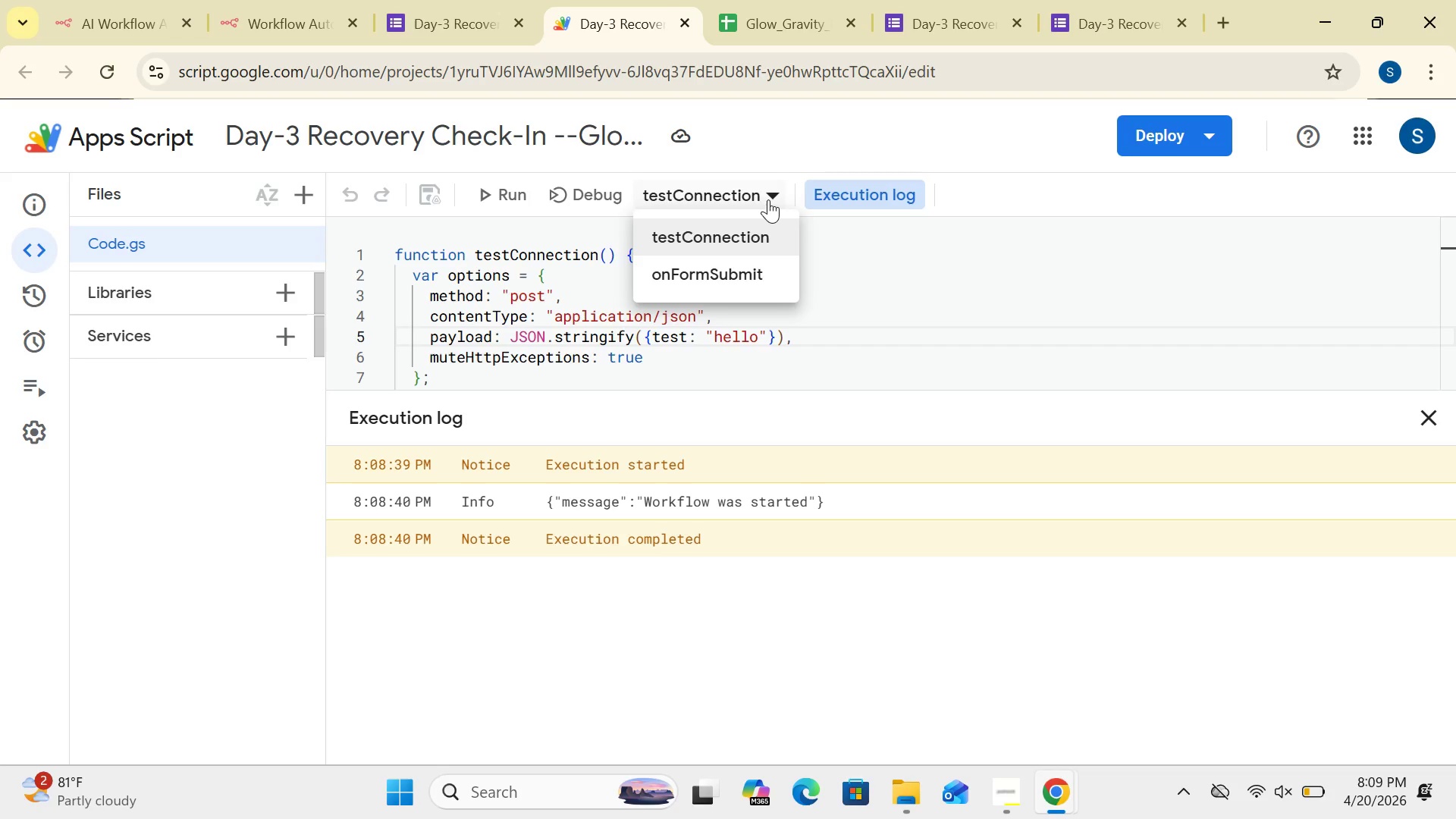 
left_click([720, 282])
 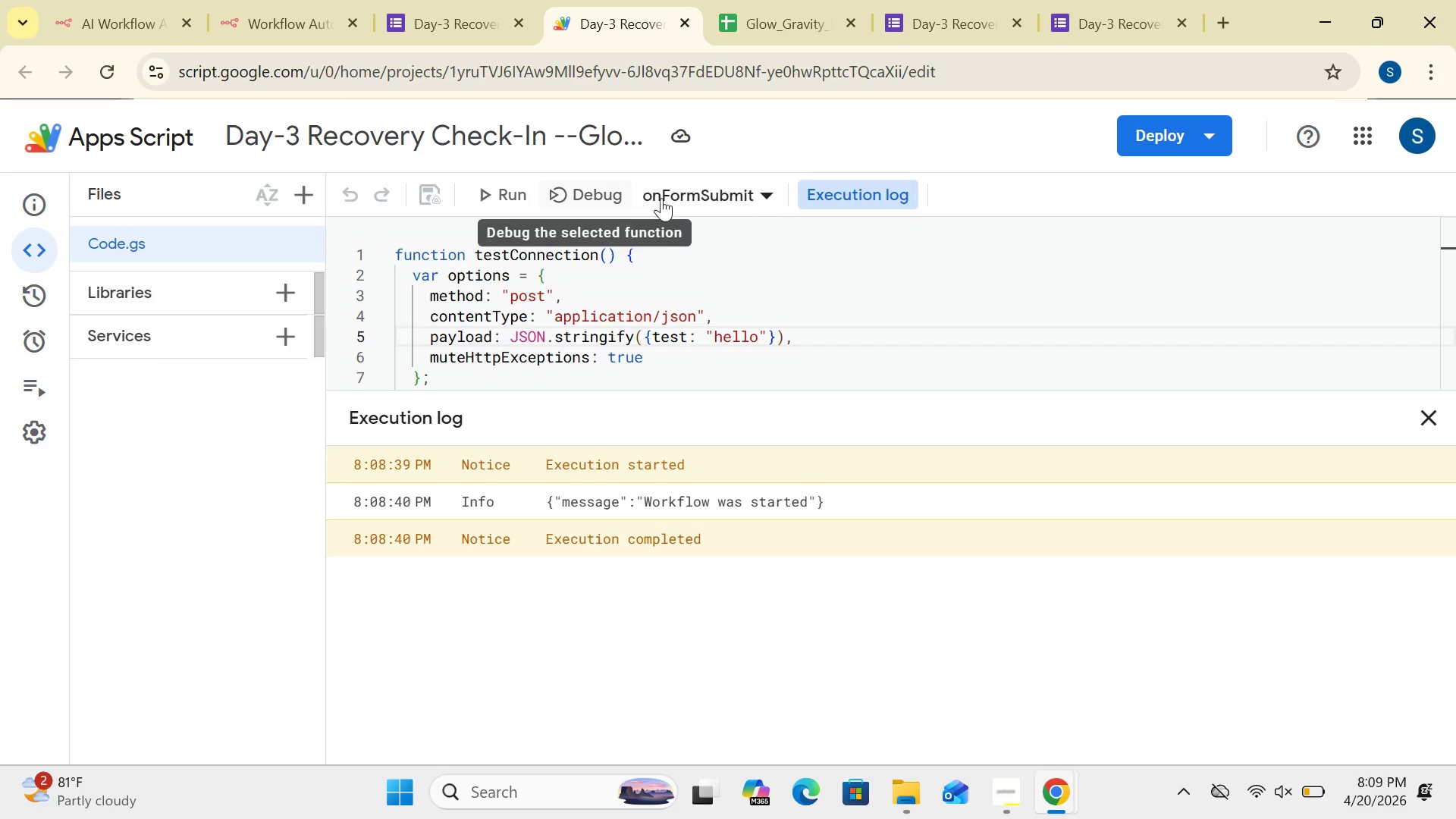 
wait(5.73)
 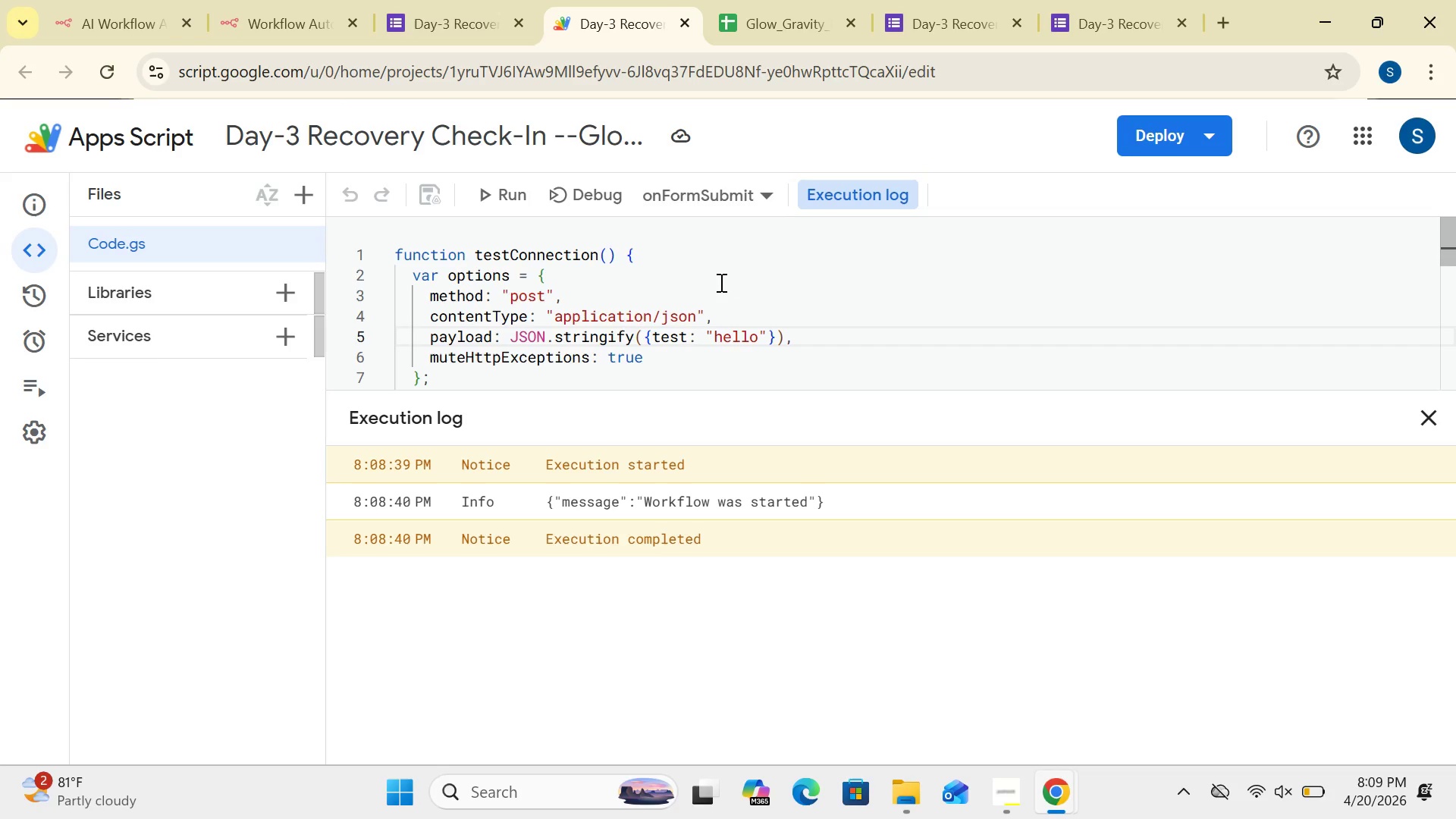 
left_click([760, 198])
 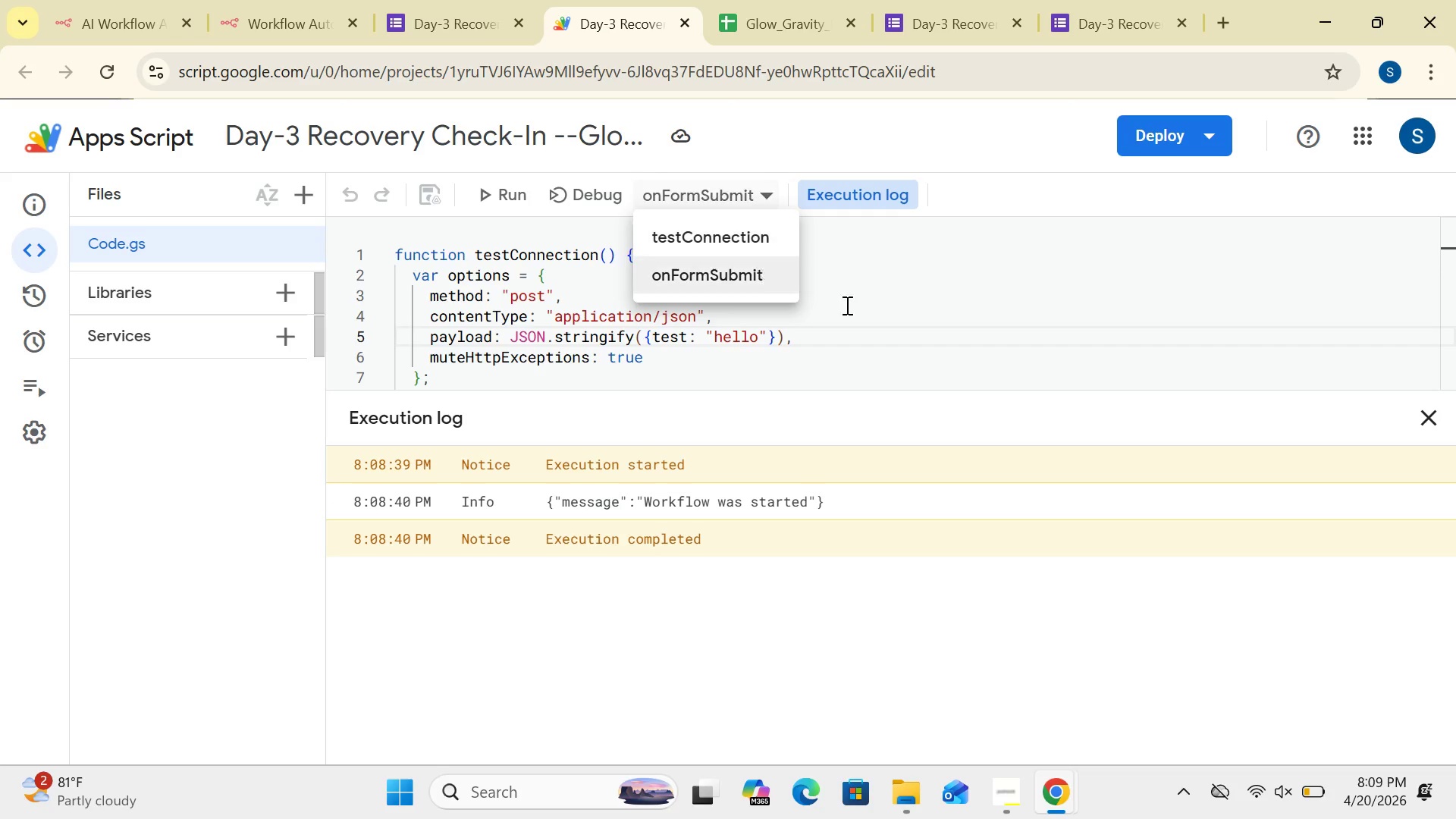 
wait(6.14)
 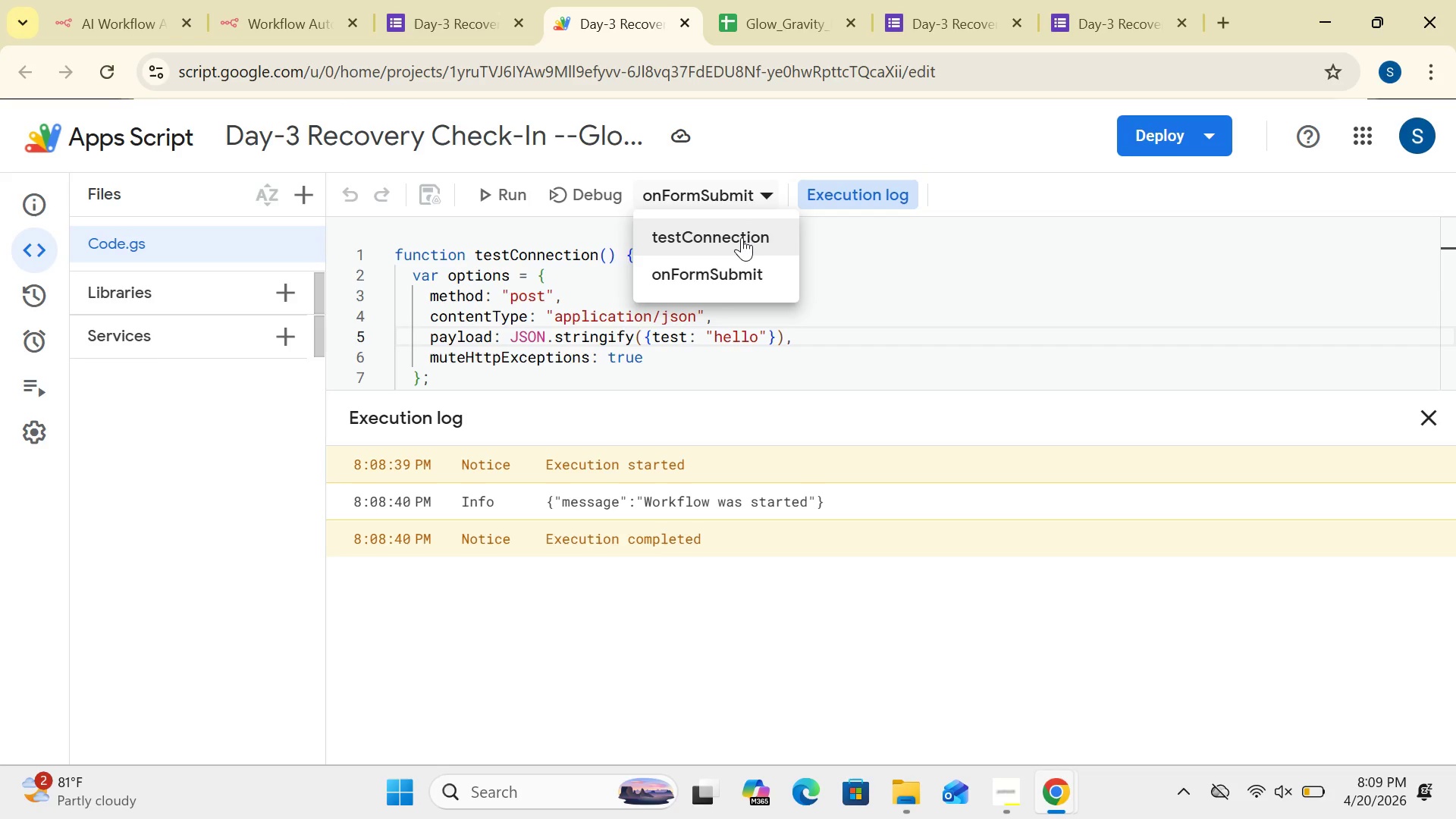 
left_click([1431, 422])
 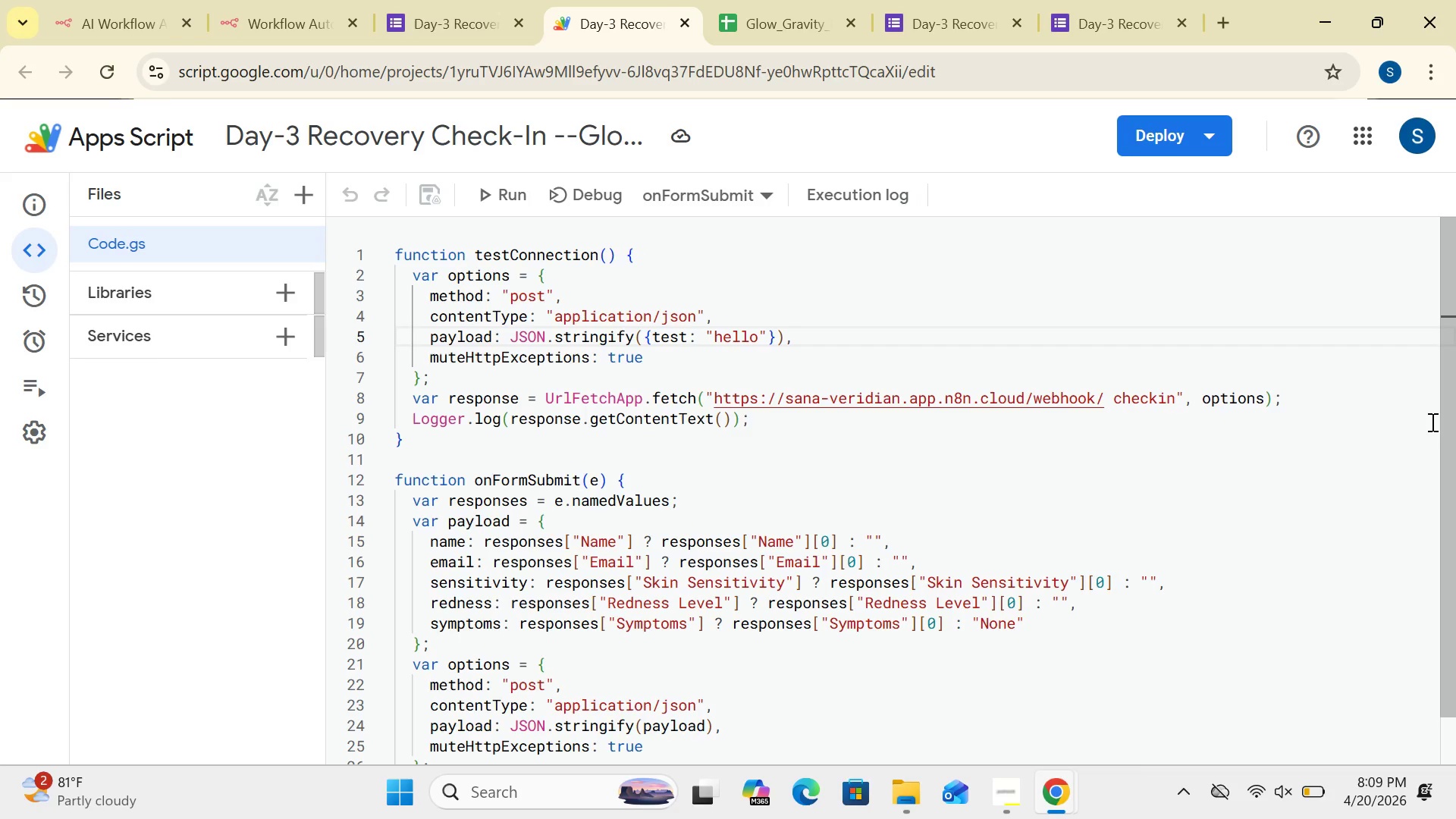 
wait(8.47)
 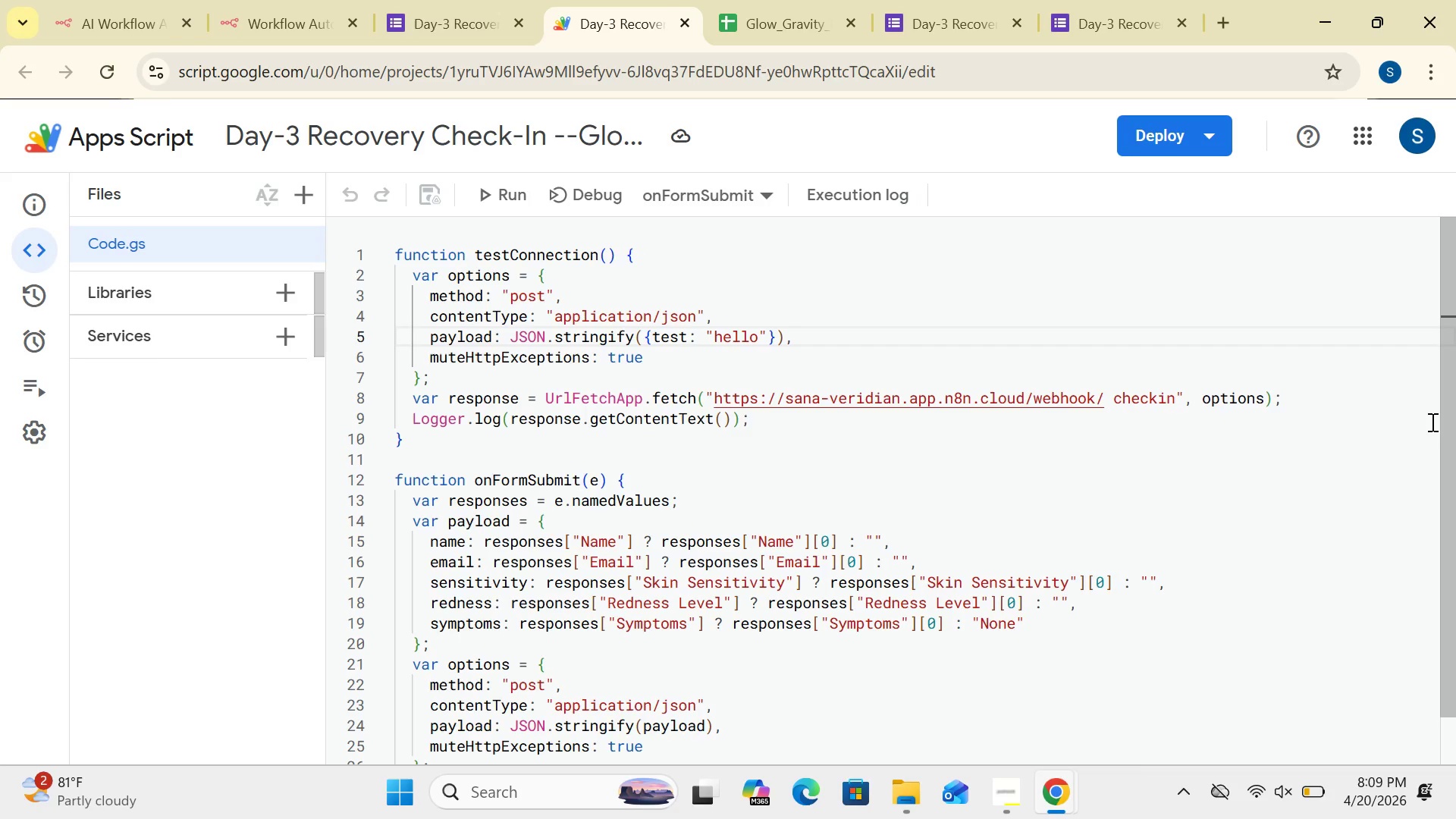 
left_click([769, 203])
 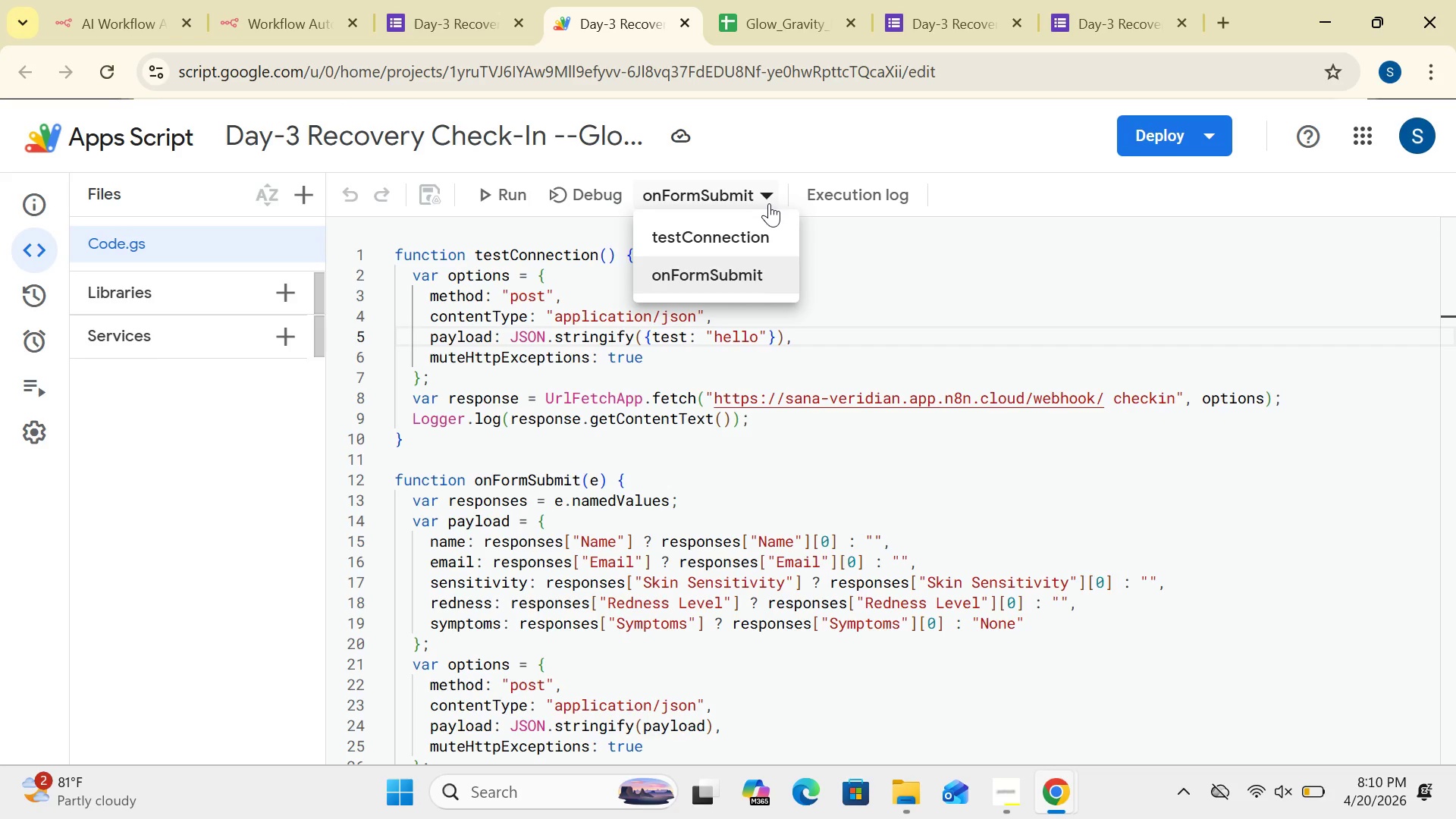 
wait(13.45)
 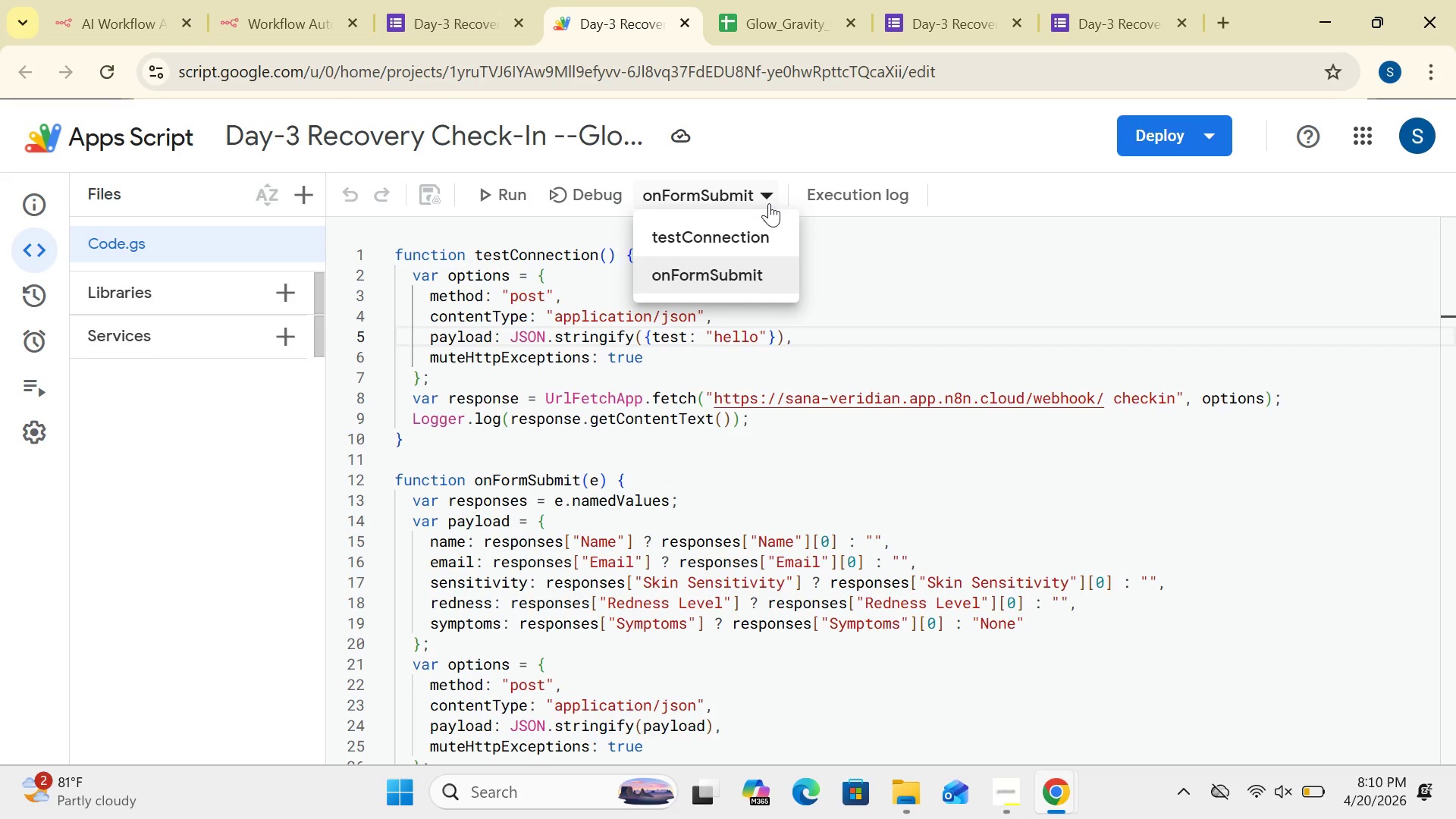 
left_click([733, 275])
 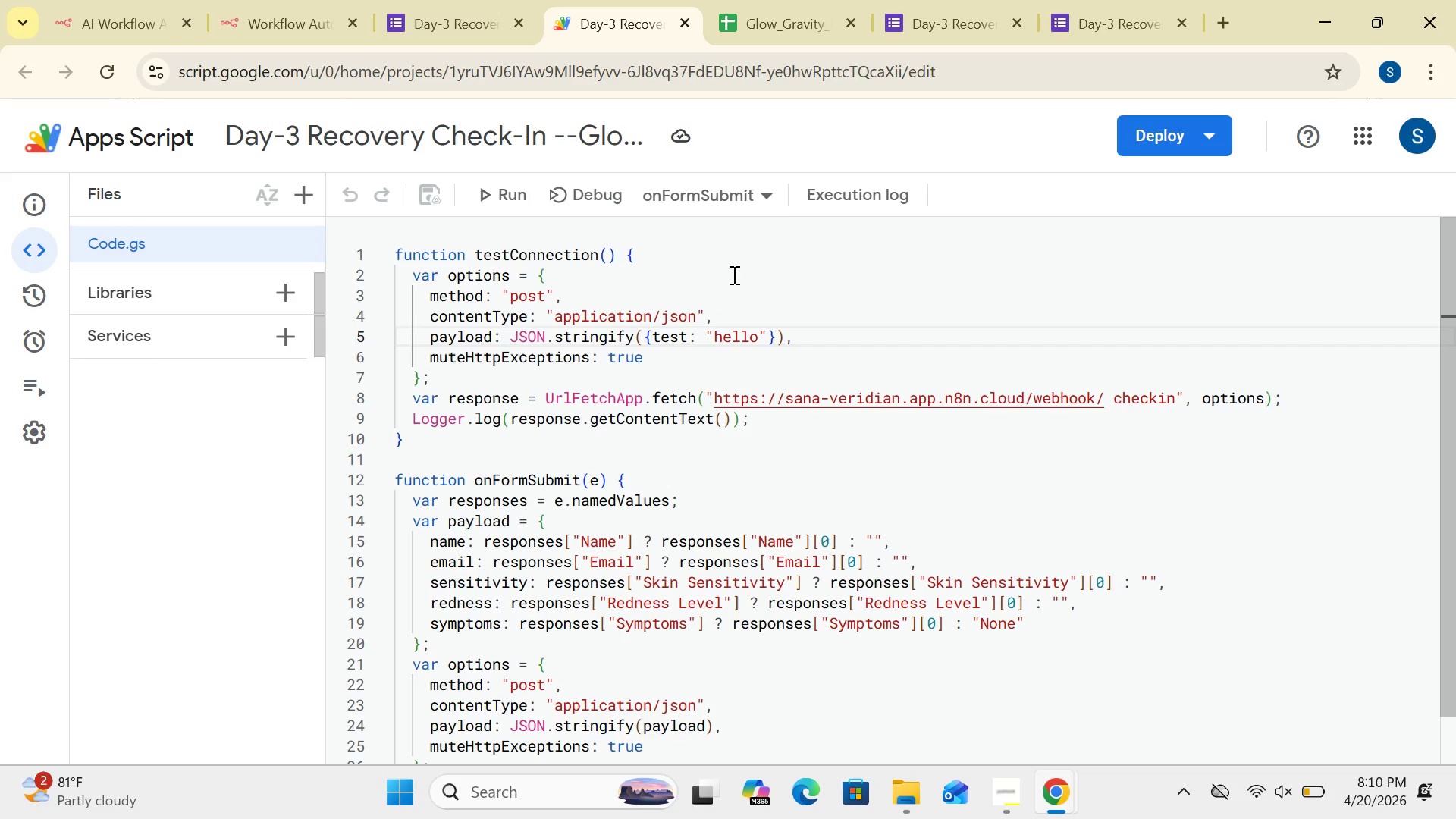 
wait(14.67)
 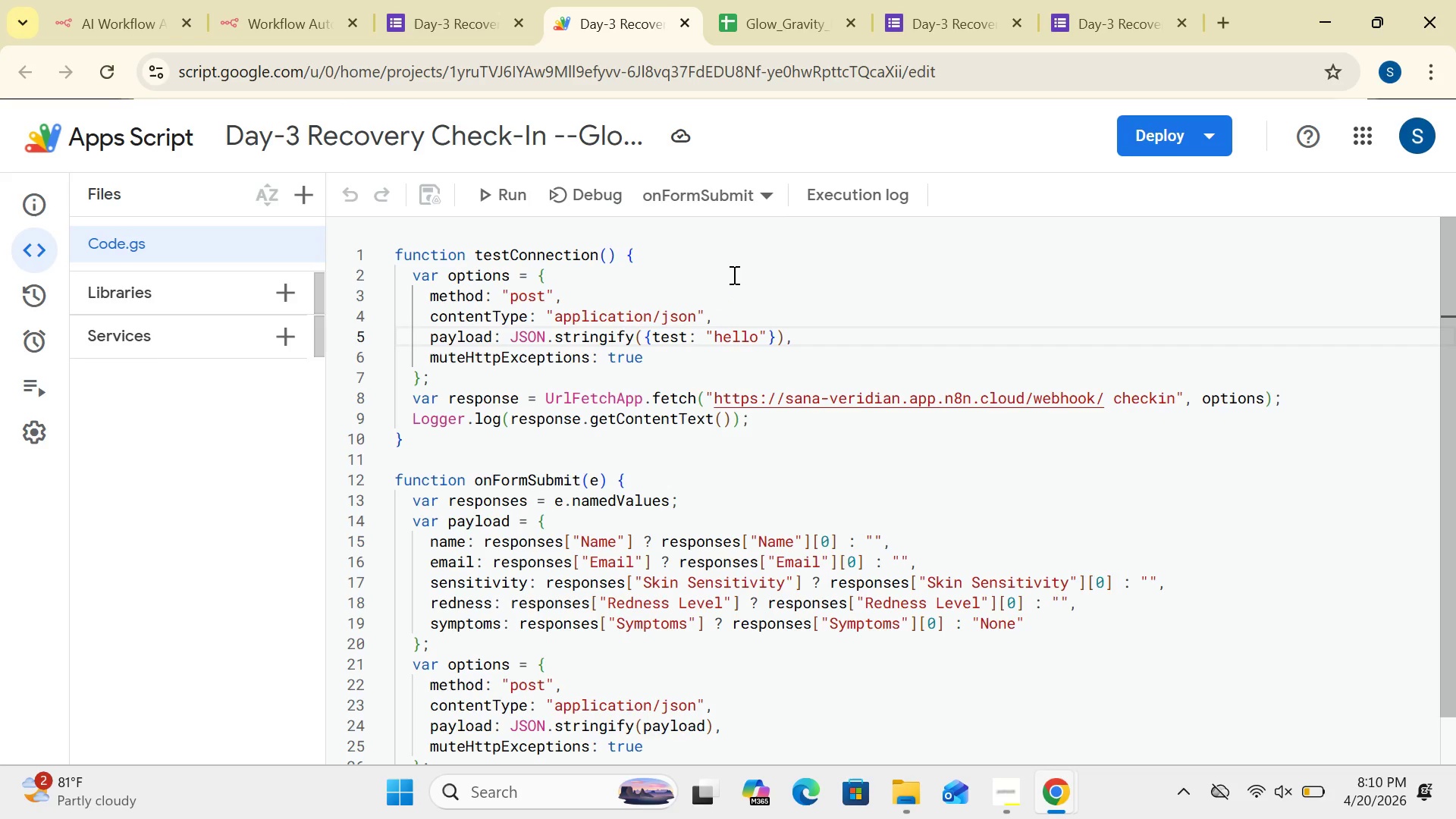 
left_click([94, 343])
 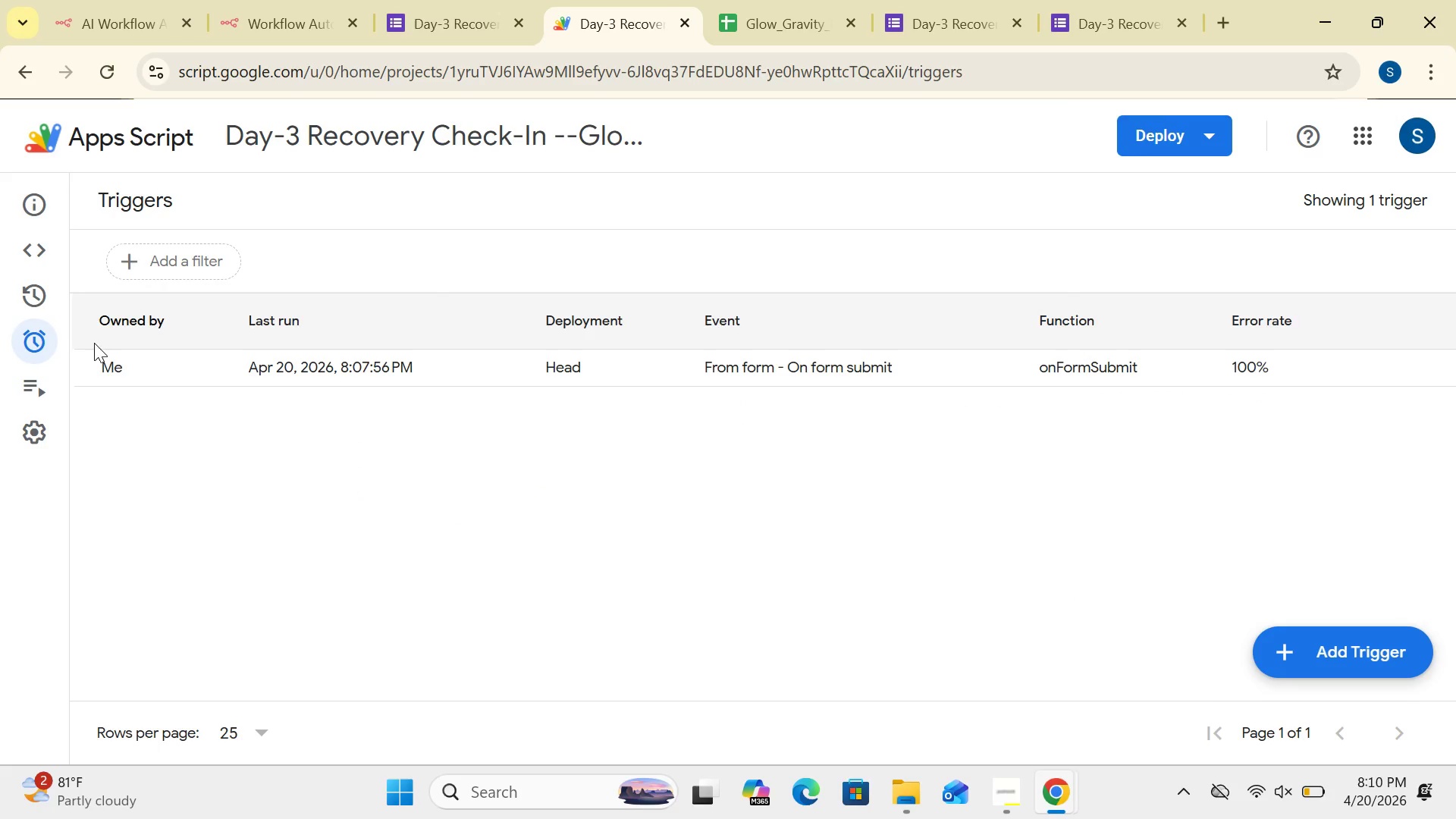 
wait(8.45)
 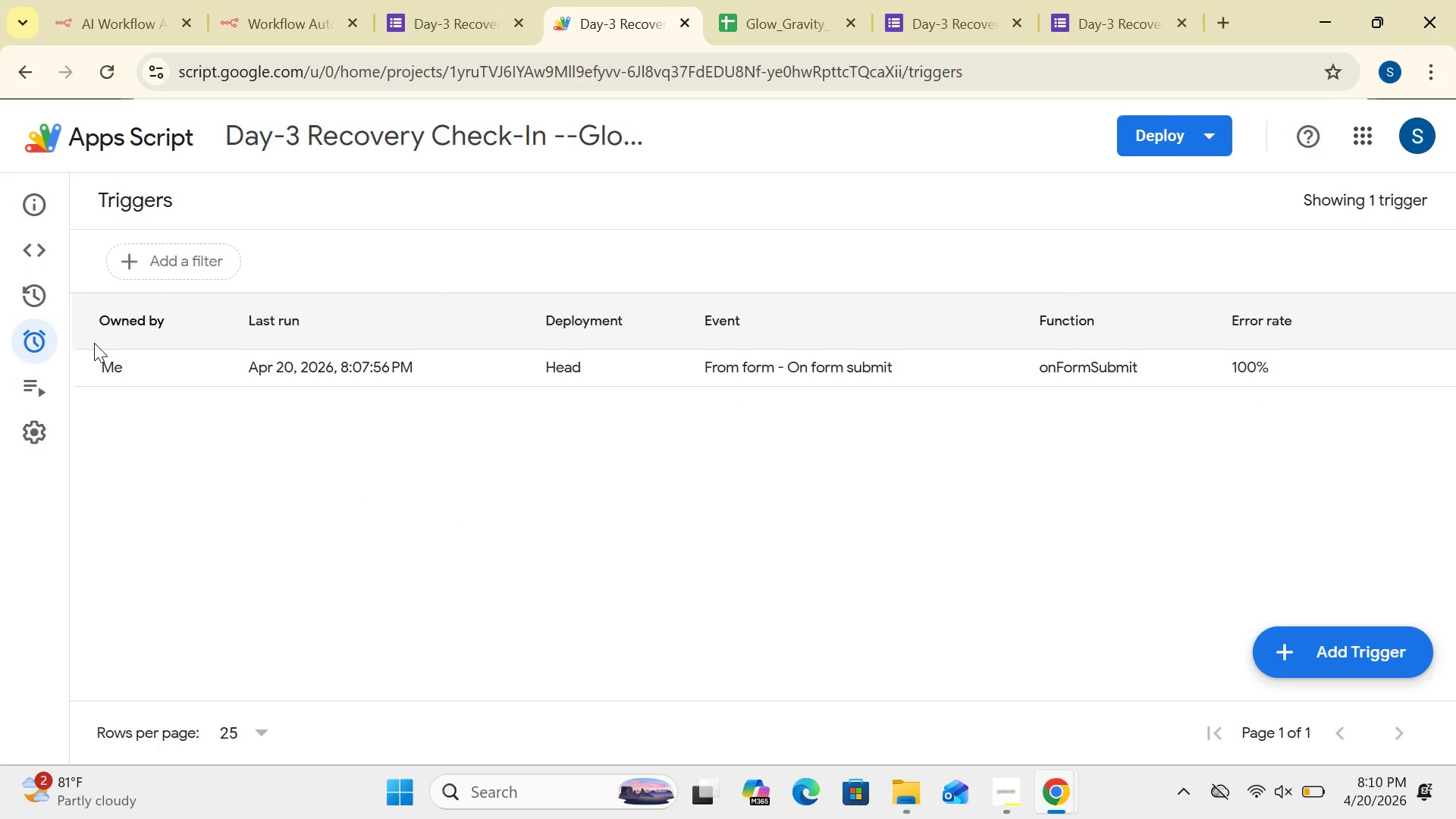 
left_click([1414, 369])
 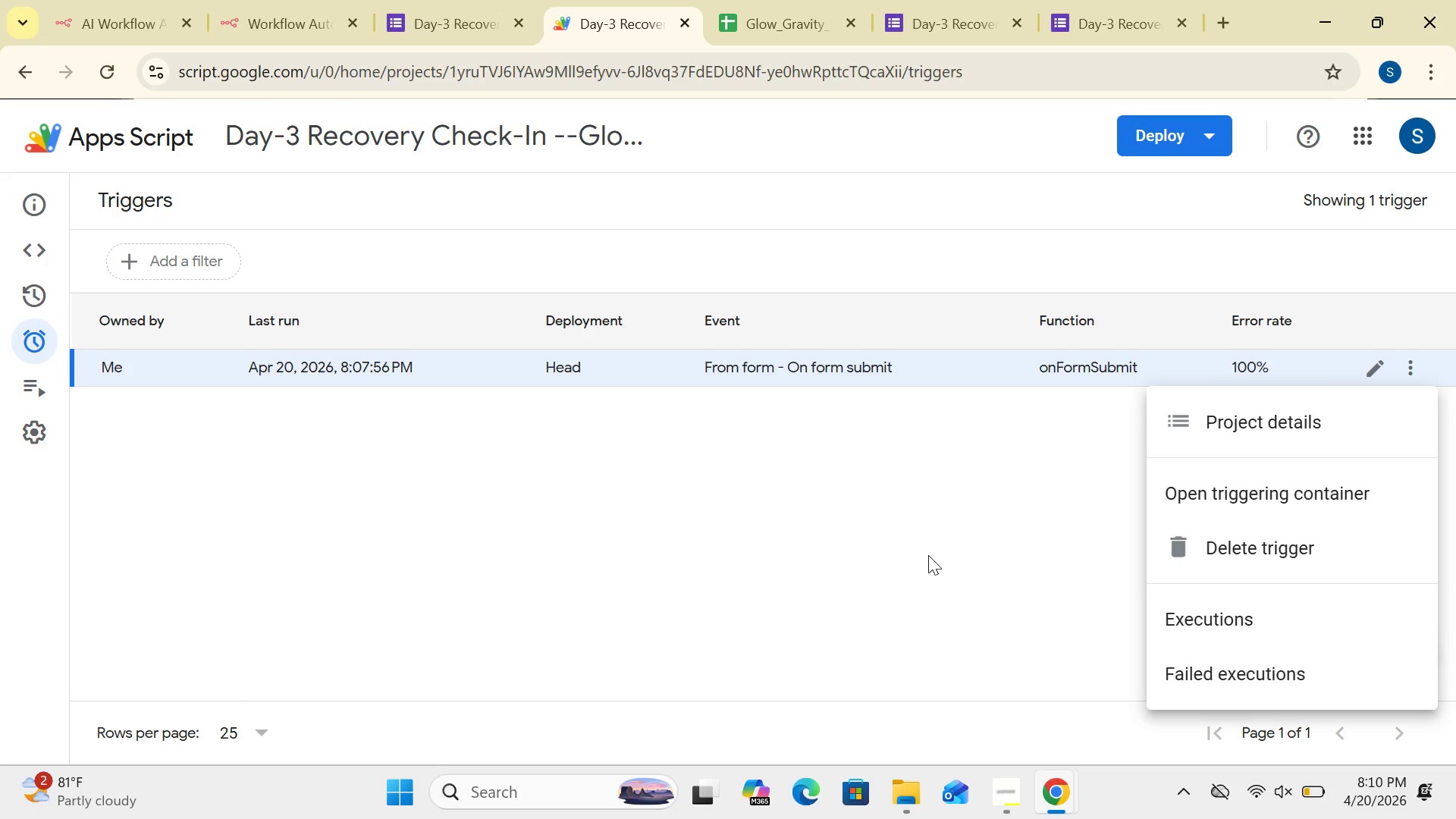 
left_click([928, 557])
 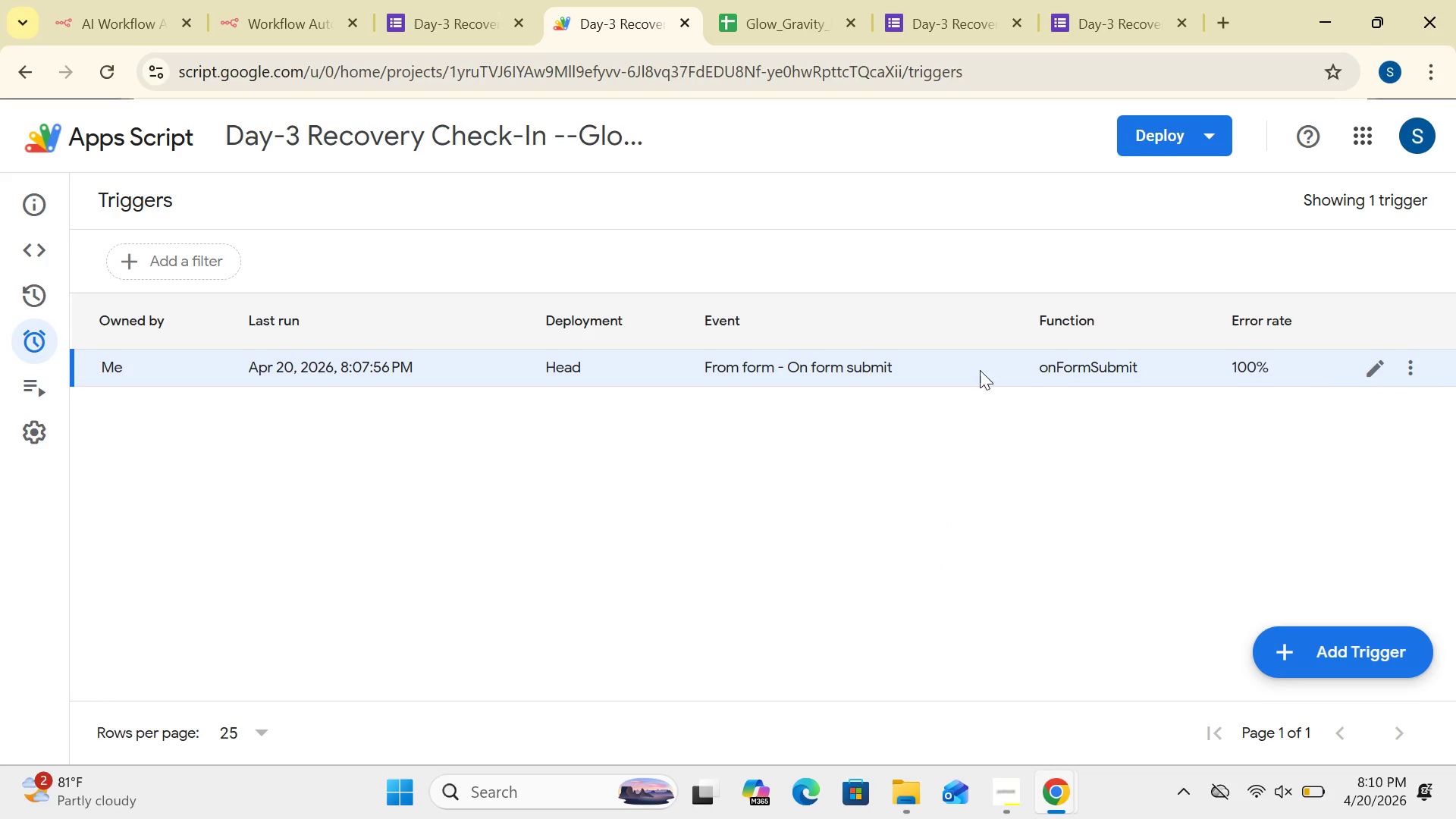 
left_click([980, 369])
 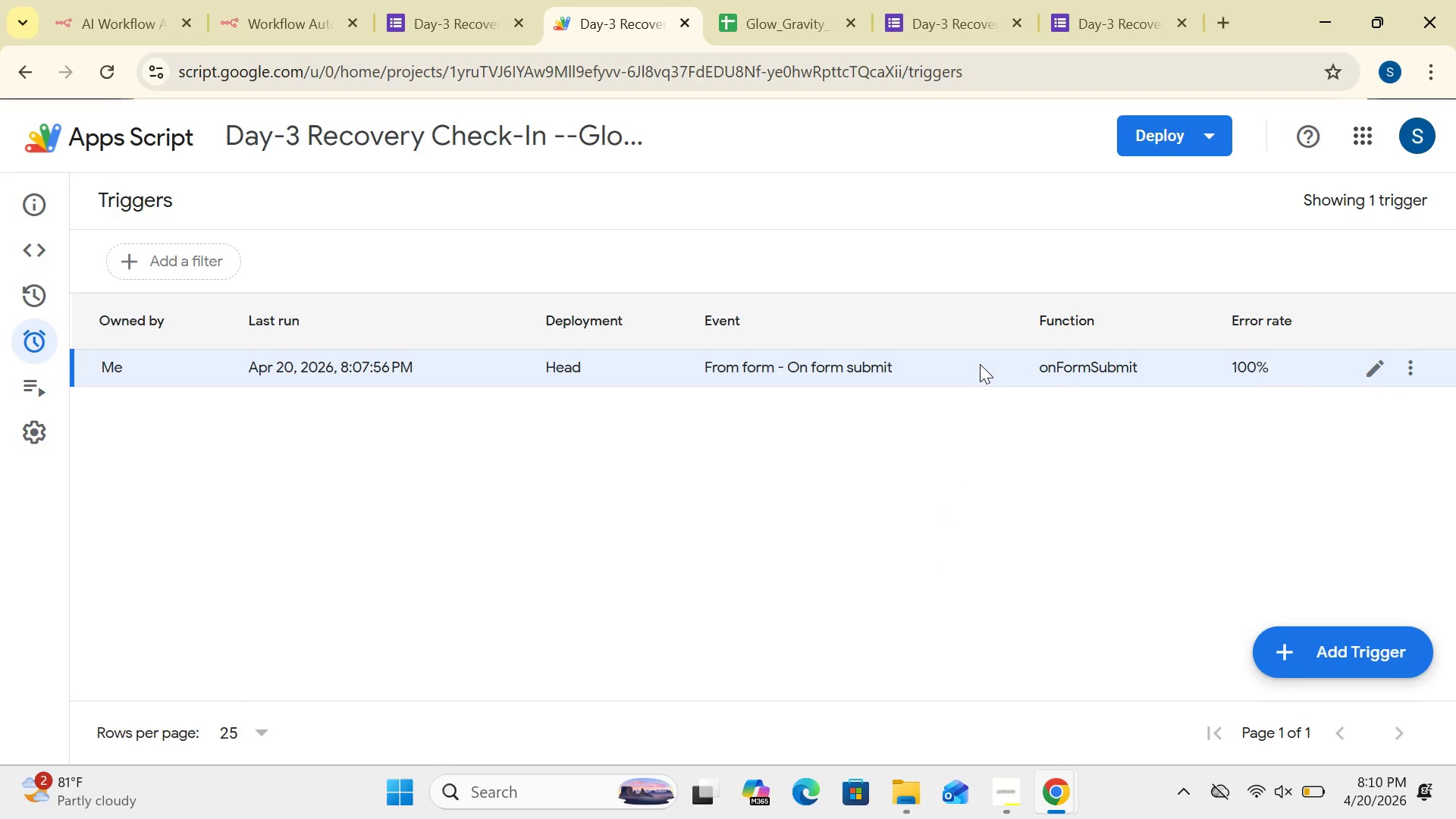 
left_click([980, 364])
 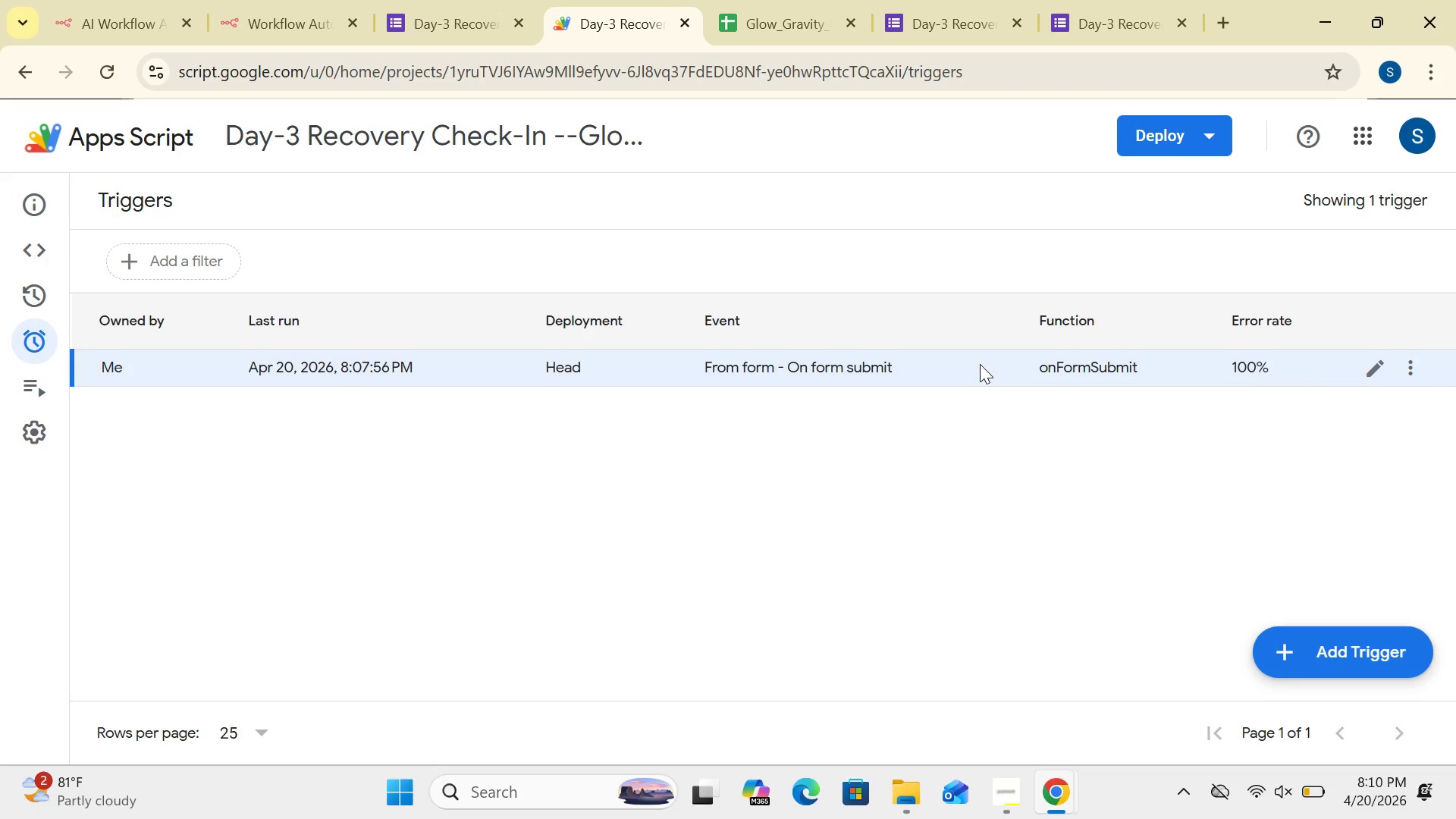 
right_click([980, 364])
 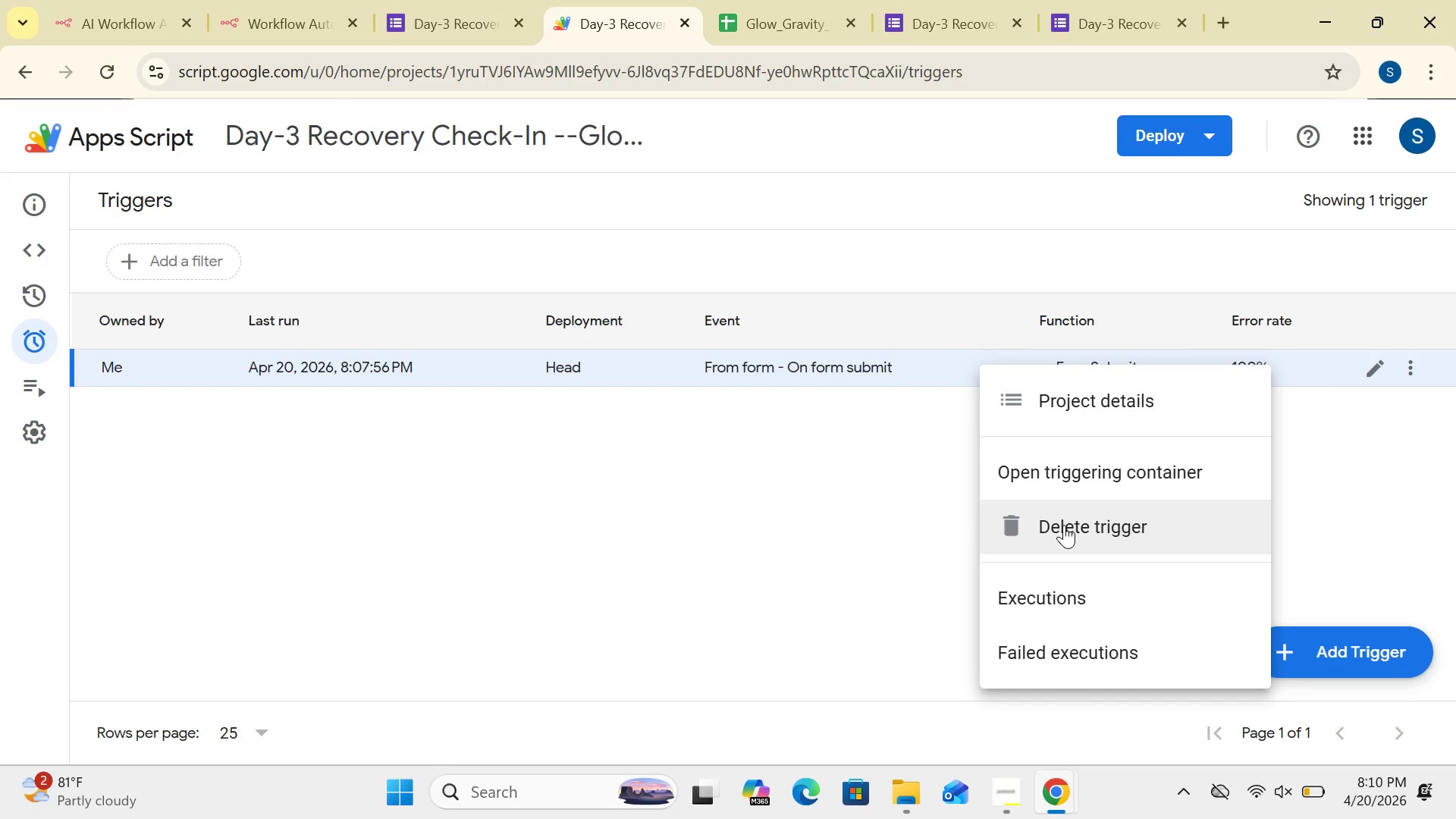 
left_click([1064, 525])
 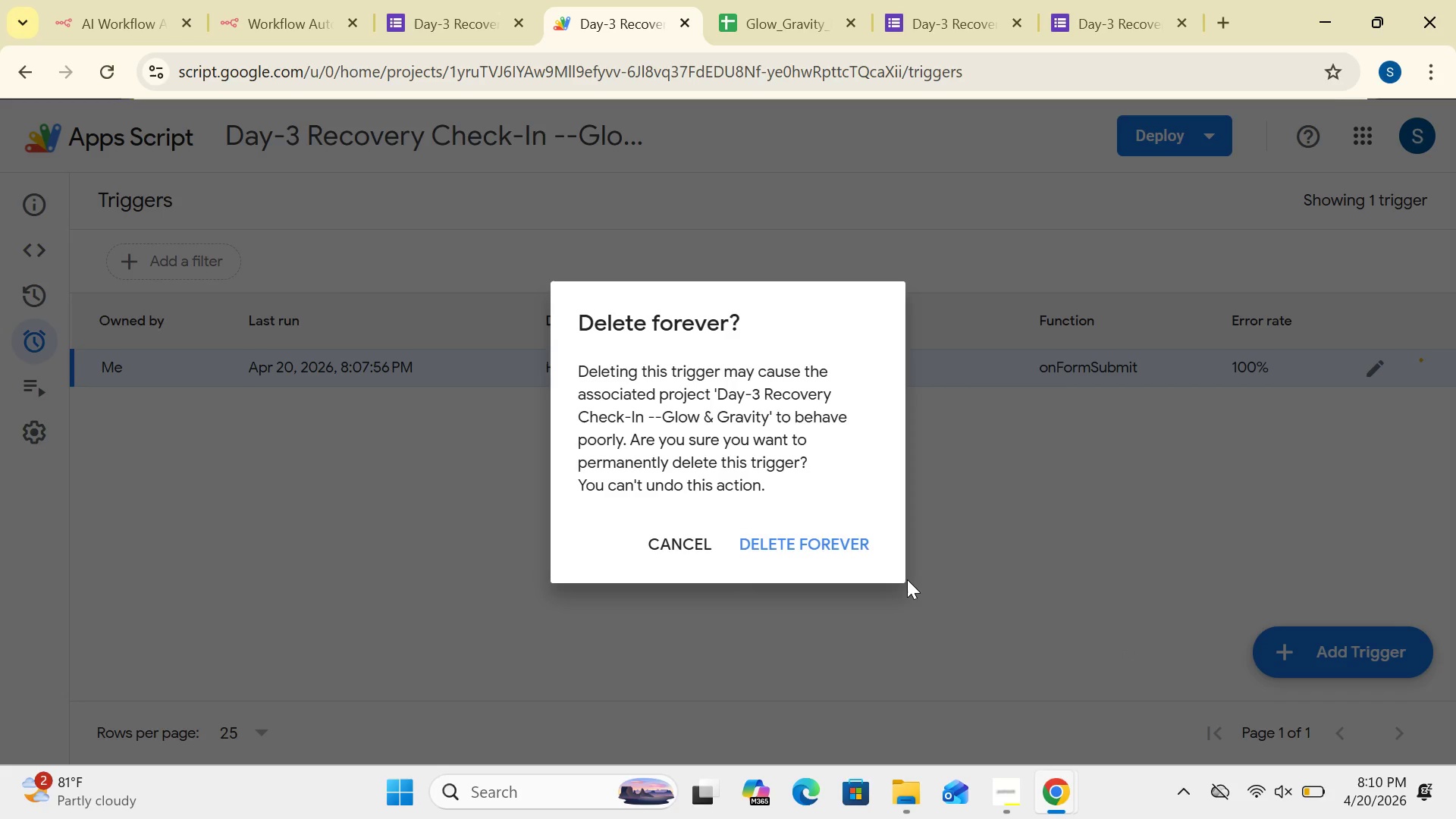 
wait(8.2)
 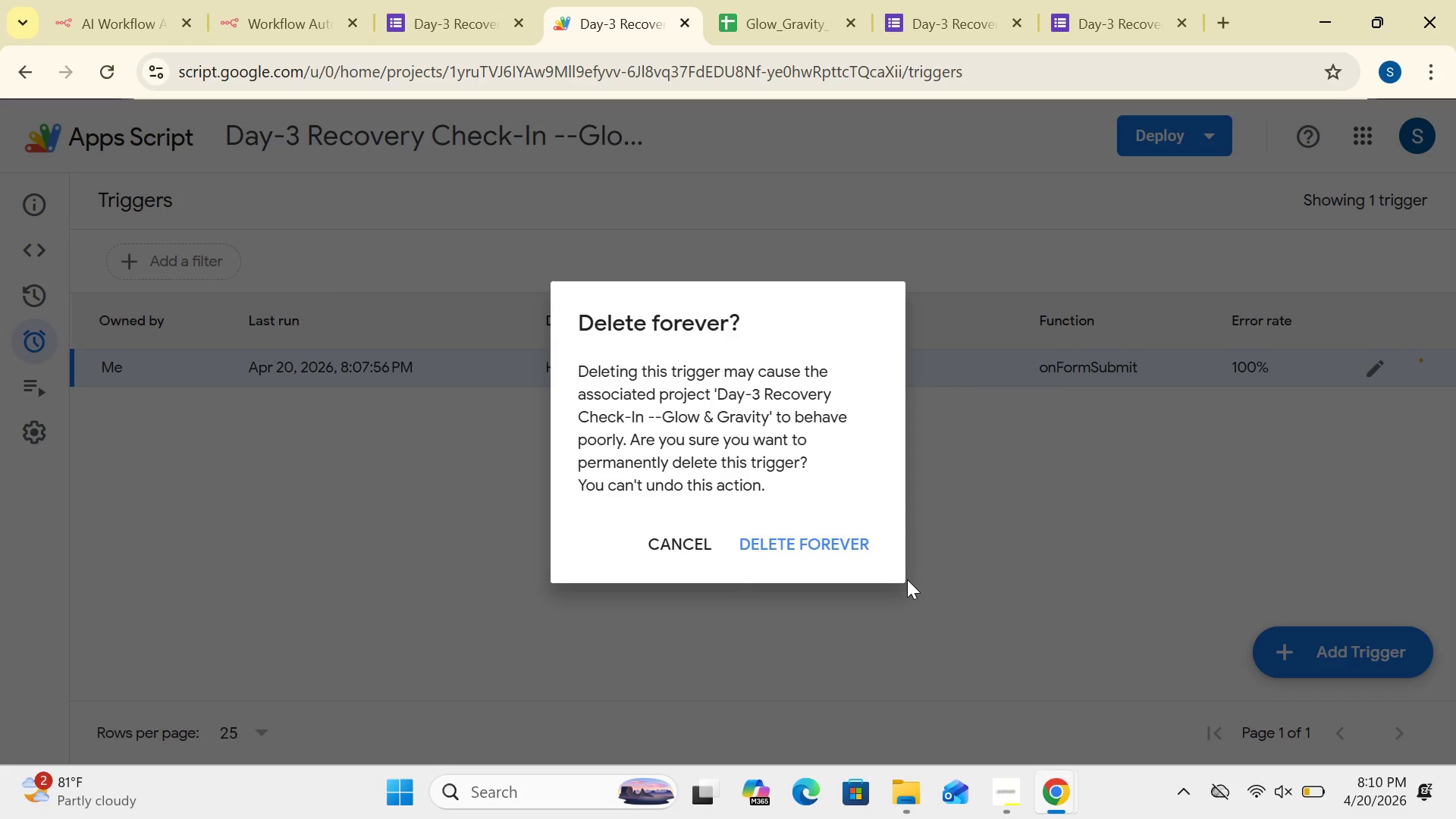 
left_click([850, 538])
 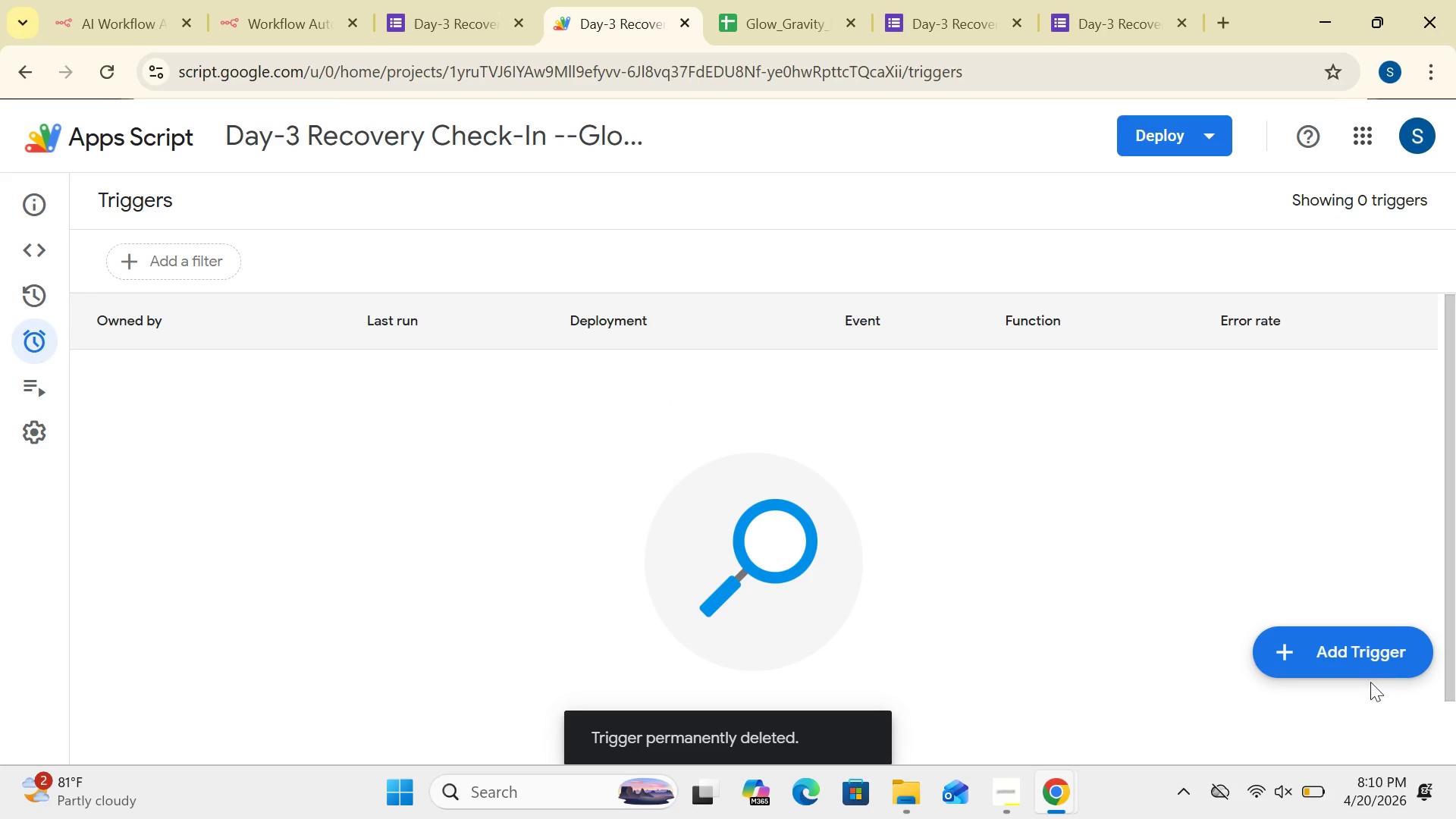 
left_click([1335, 658])
 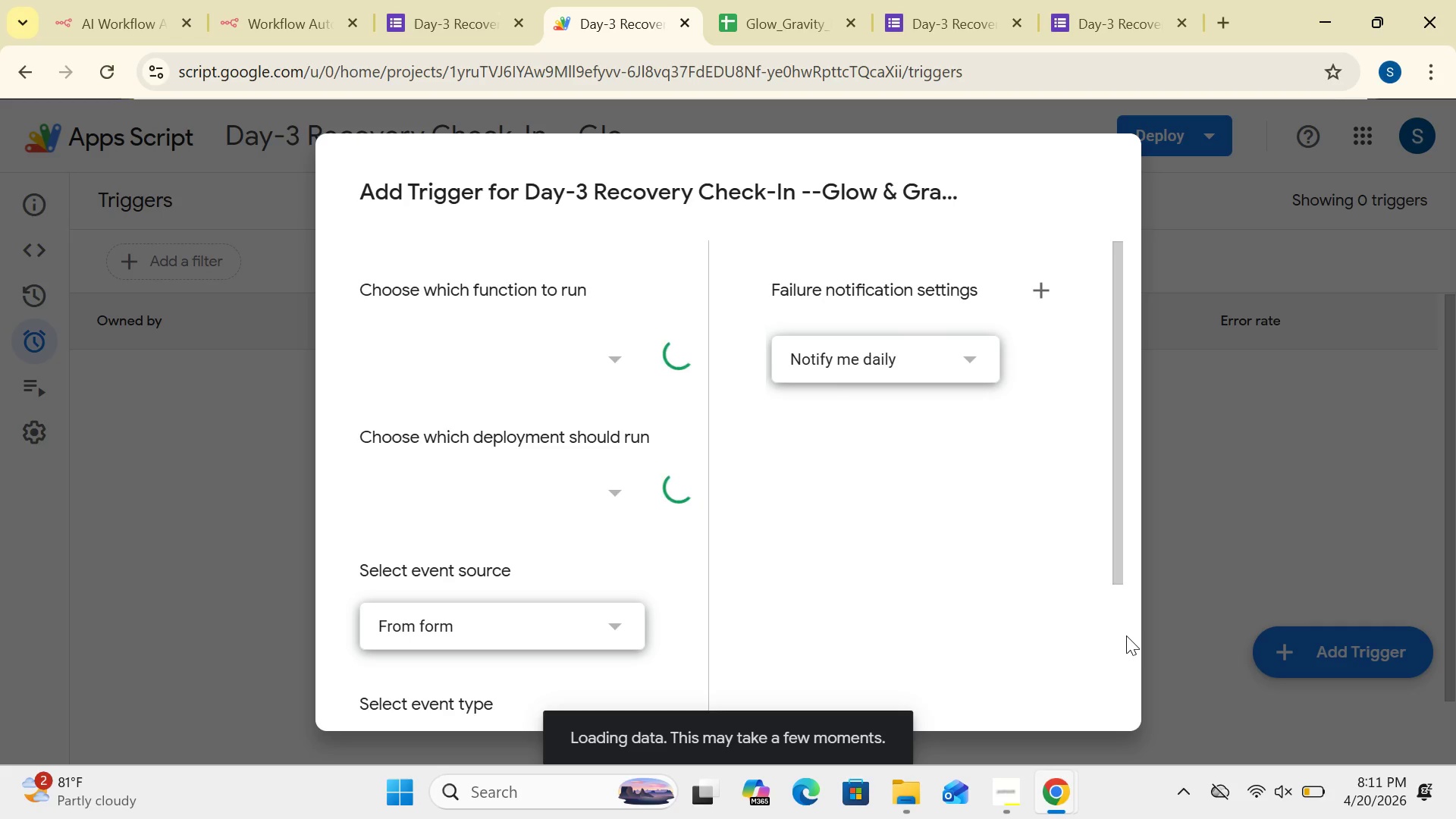 
wait(15.01)
 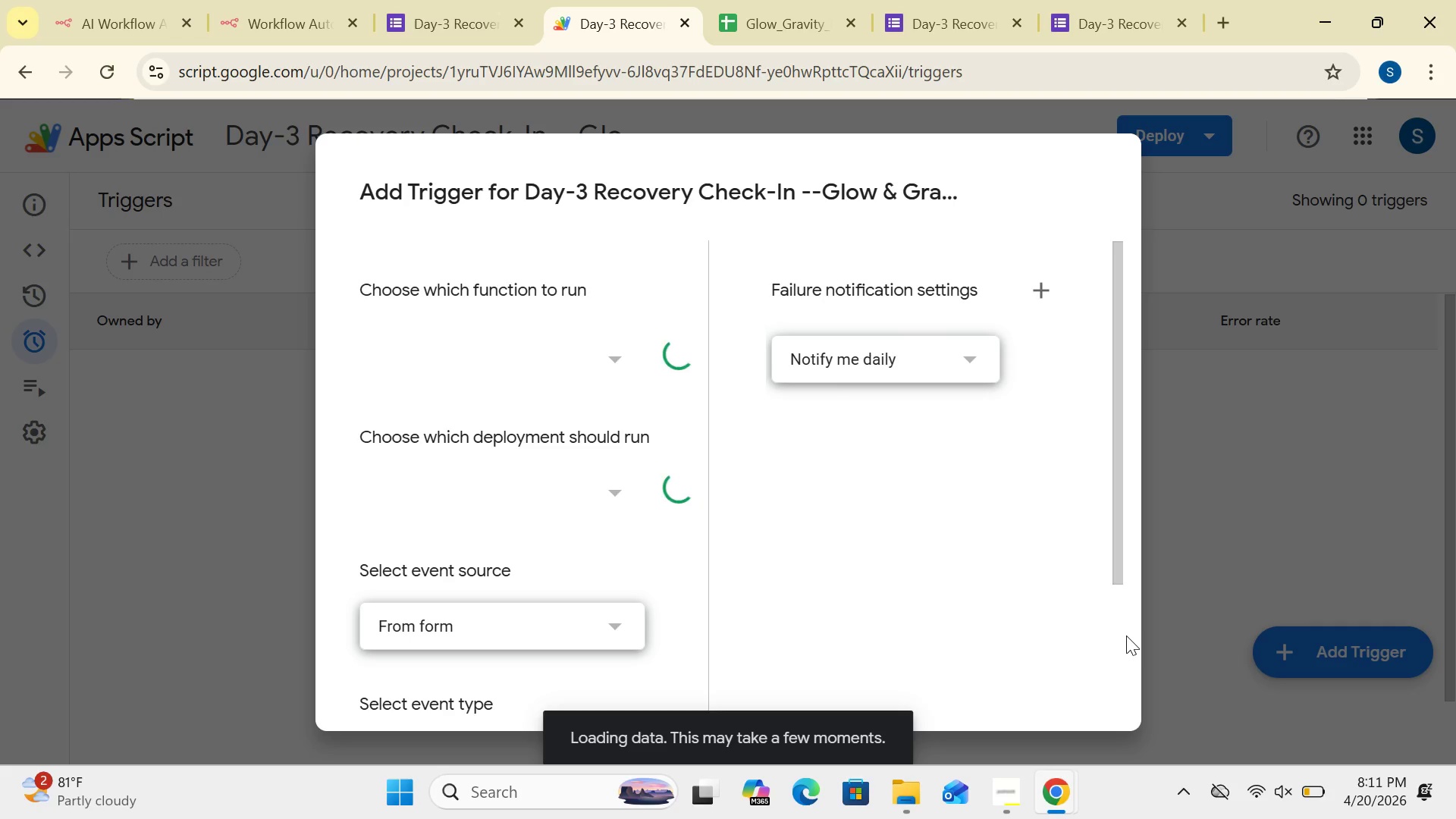 
mouse_move([1268, 790])
 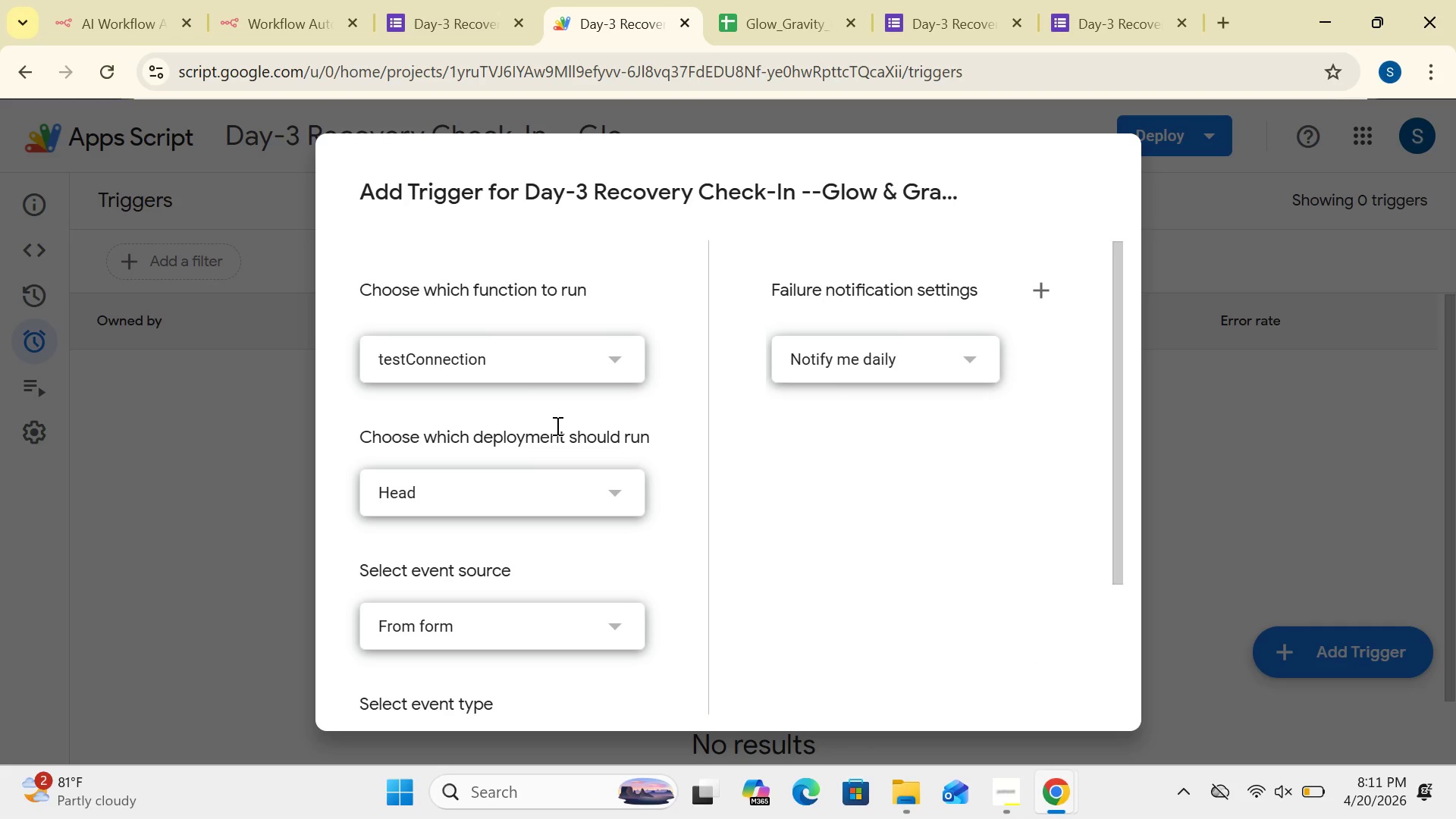 
wait(14.58)
 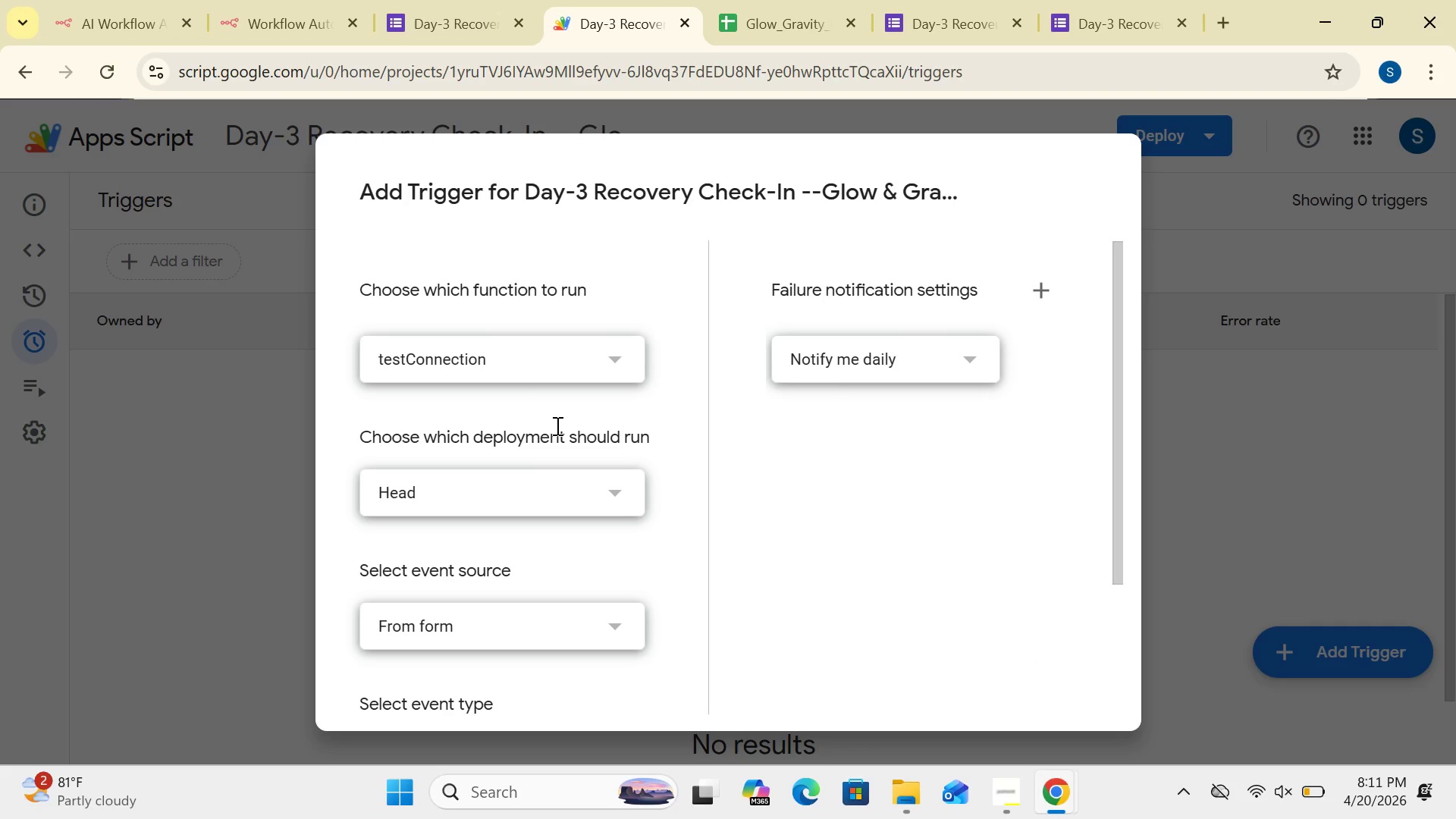 
left_click([639, 362])
 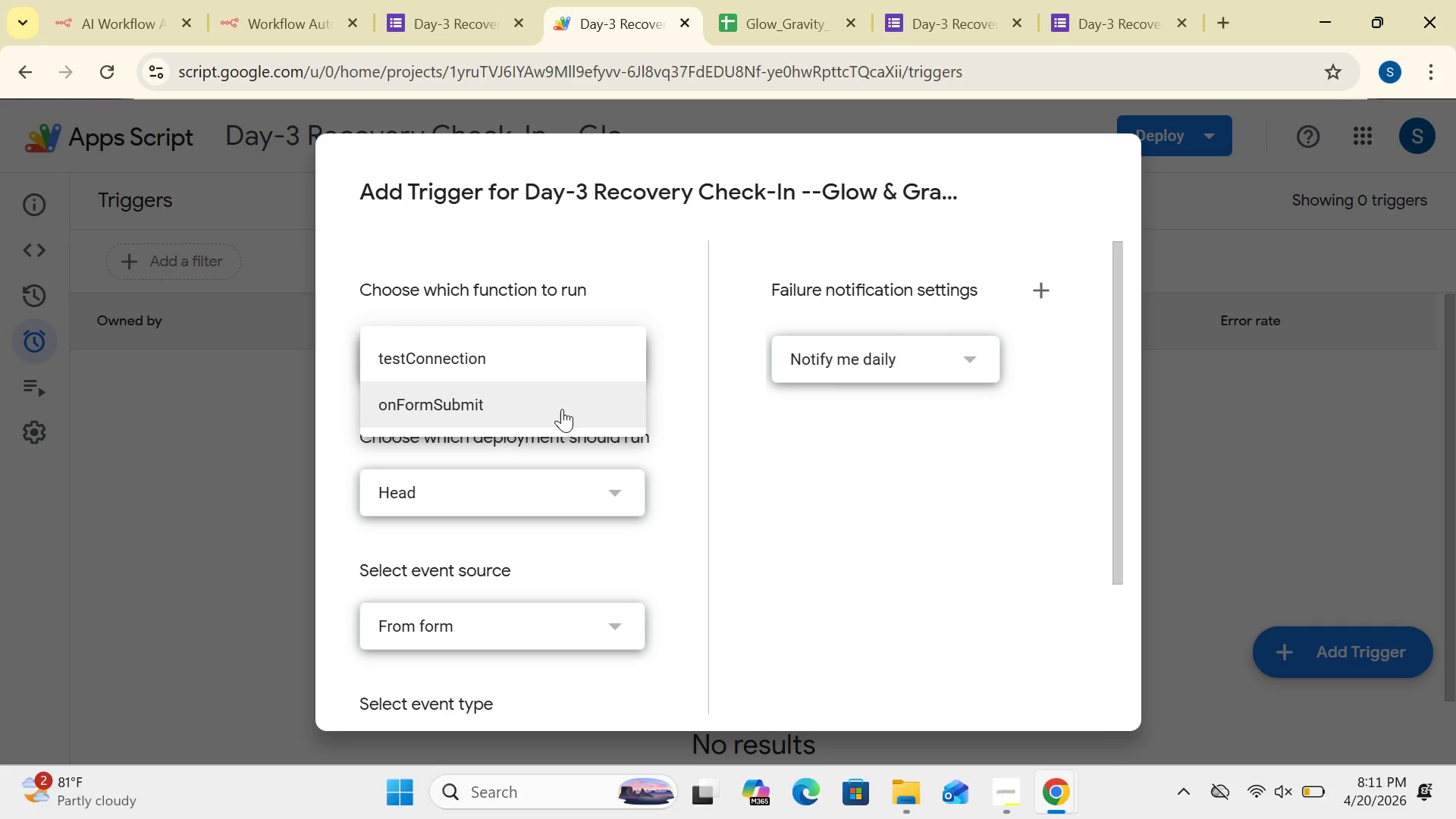 
left_click([562, 409])
 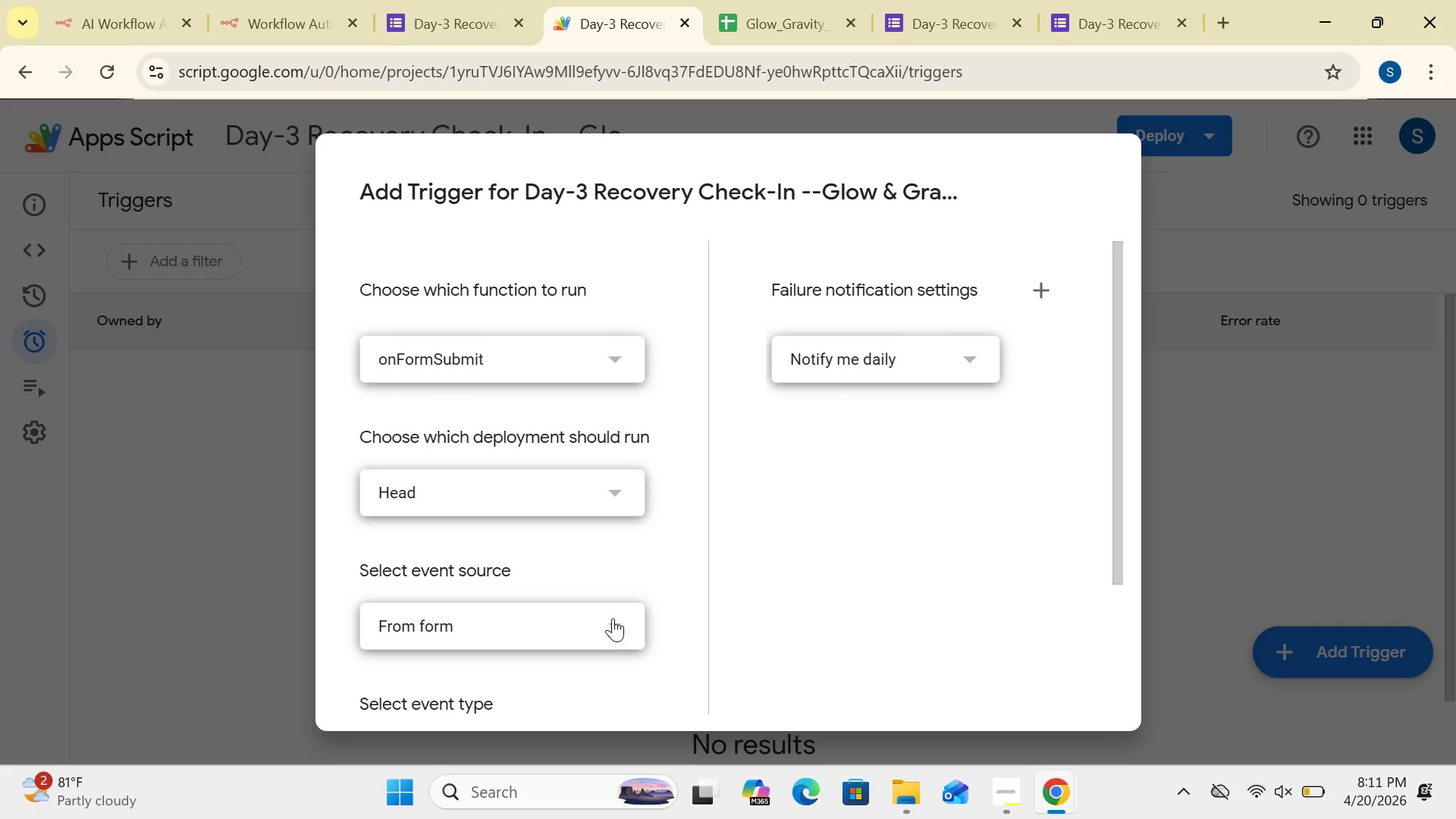 
left_click([620, 624])
 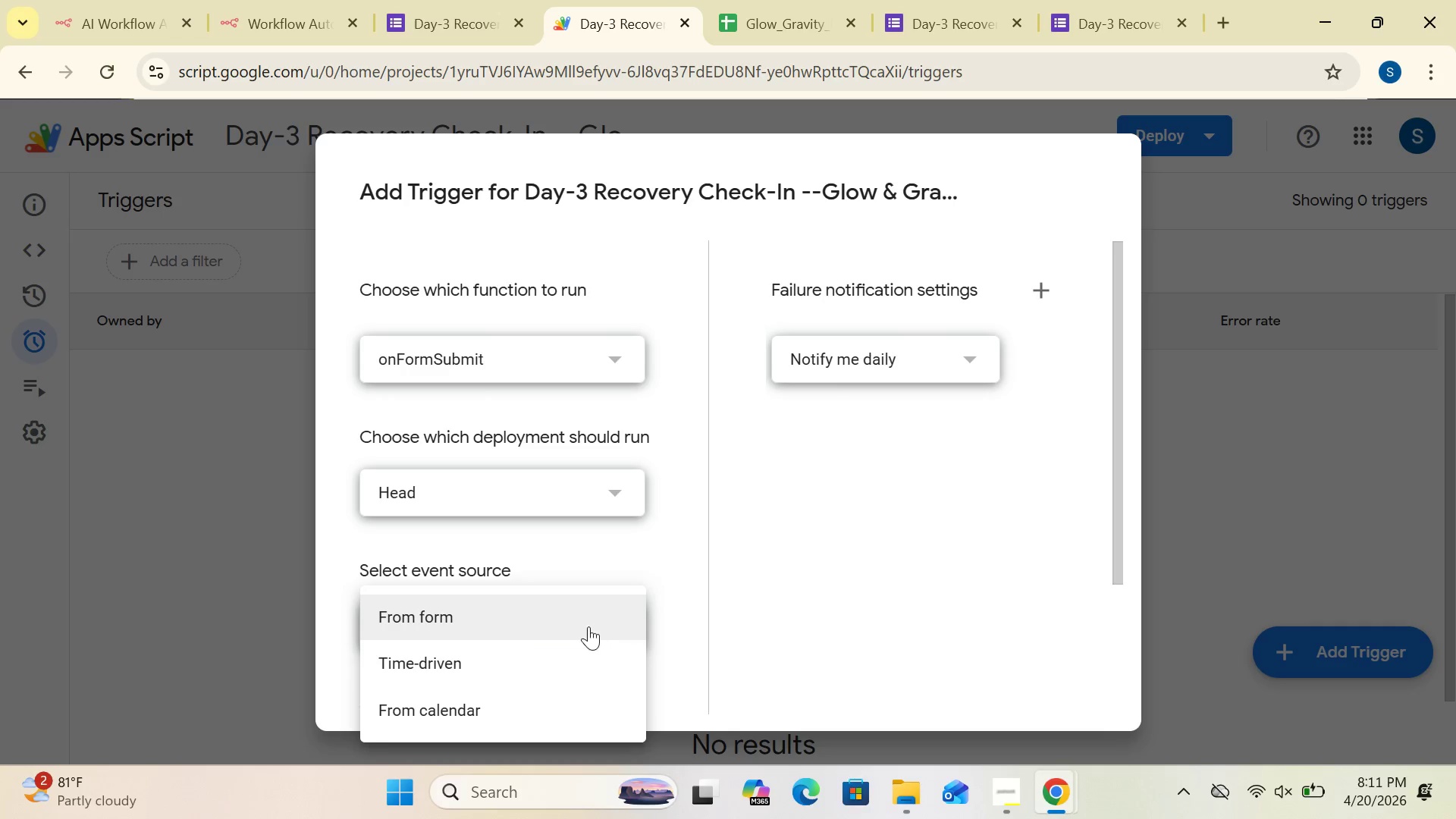 
left_click([586, 624])
 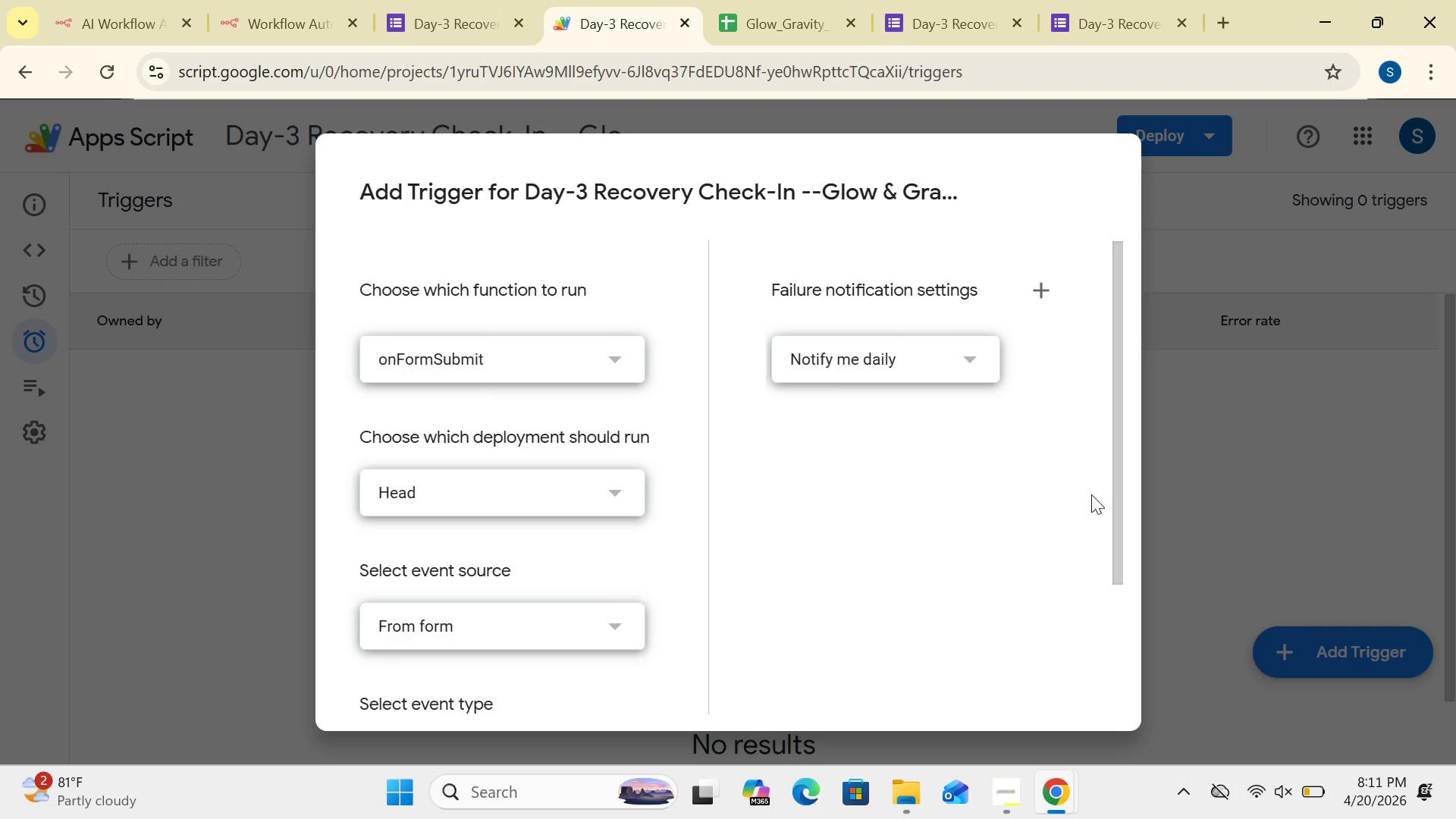 
left_click_drag(start_coordinate=[1116, 494], to_coordinate=[1130, 631])
 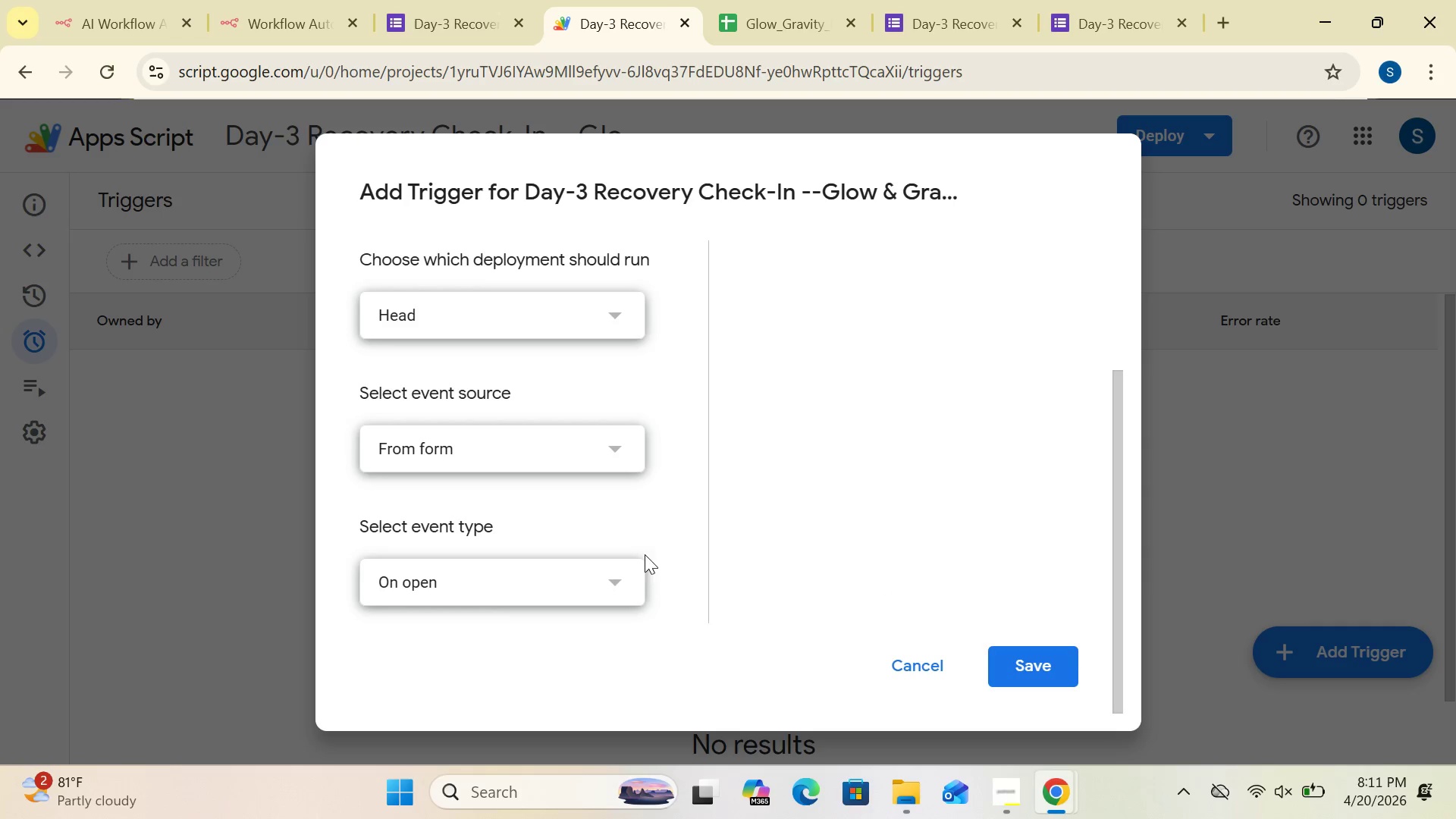 
left_click([622, 576])
 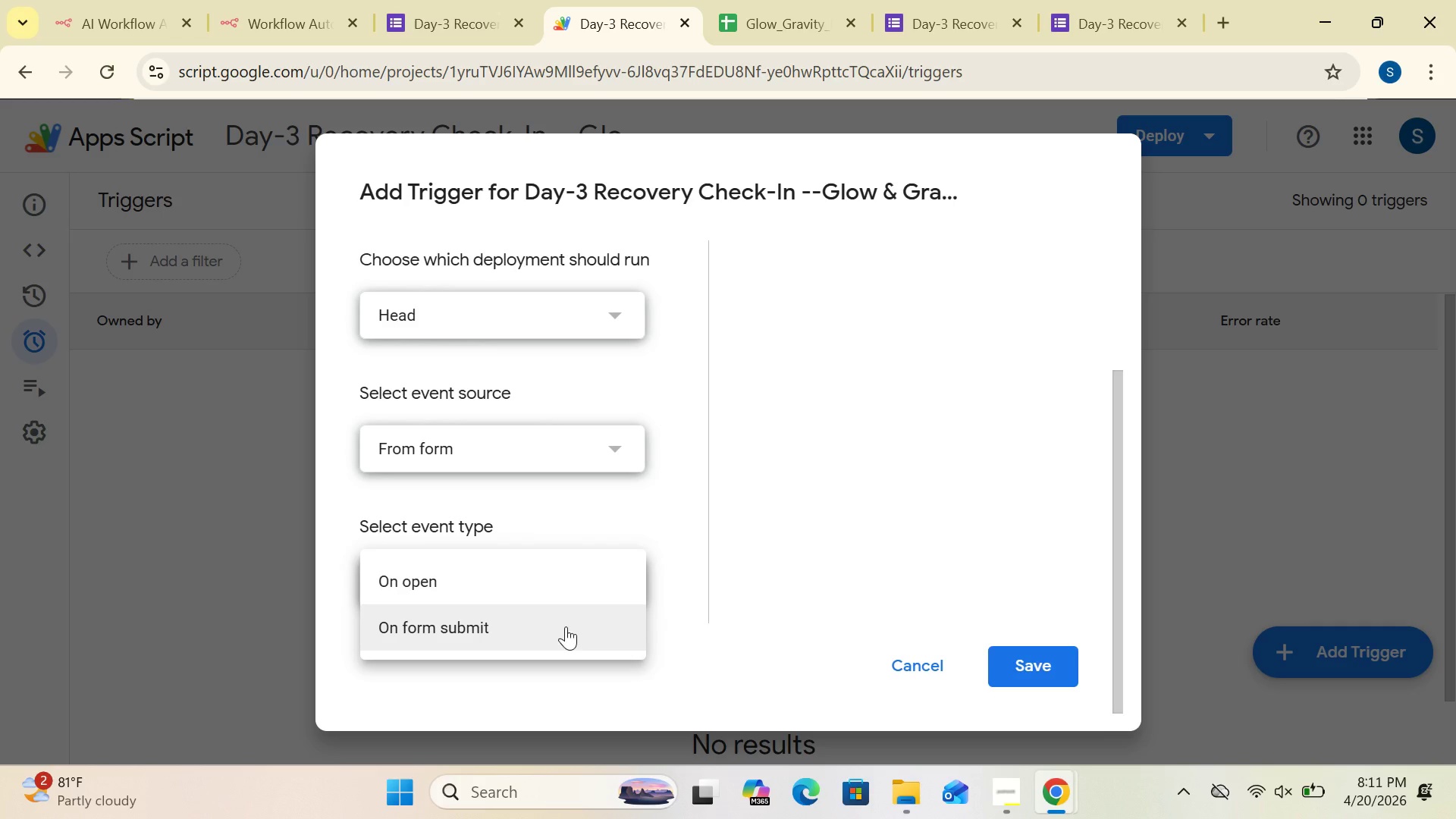 
left_click([566, 626])
 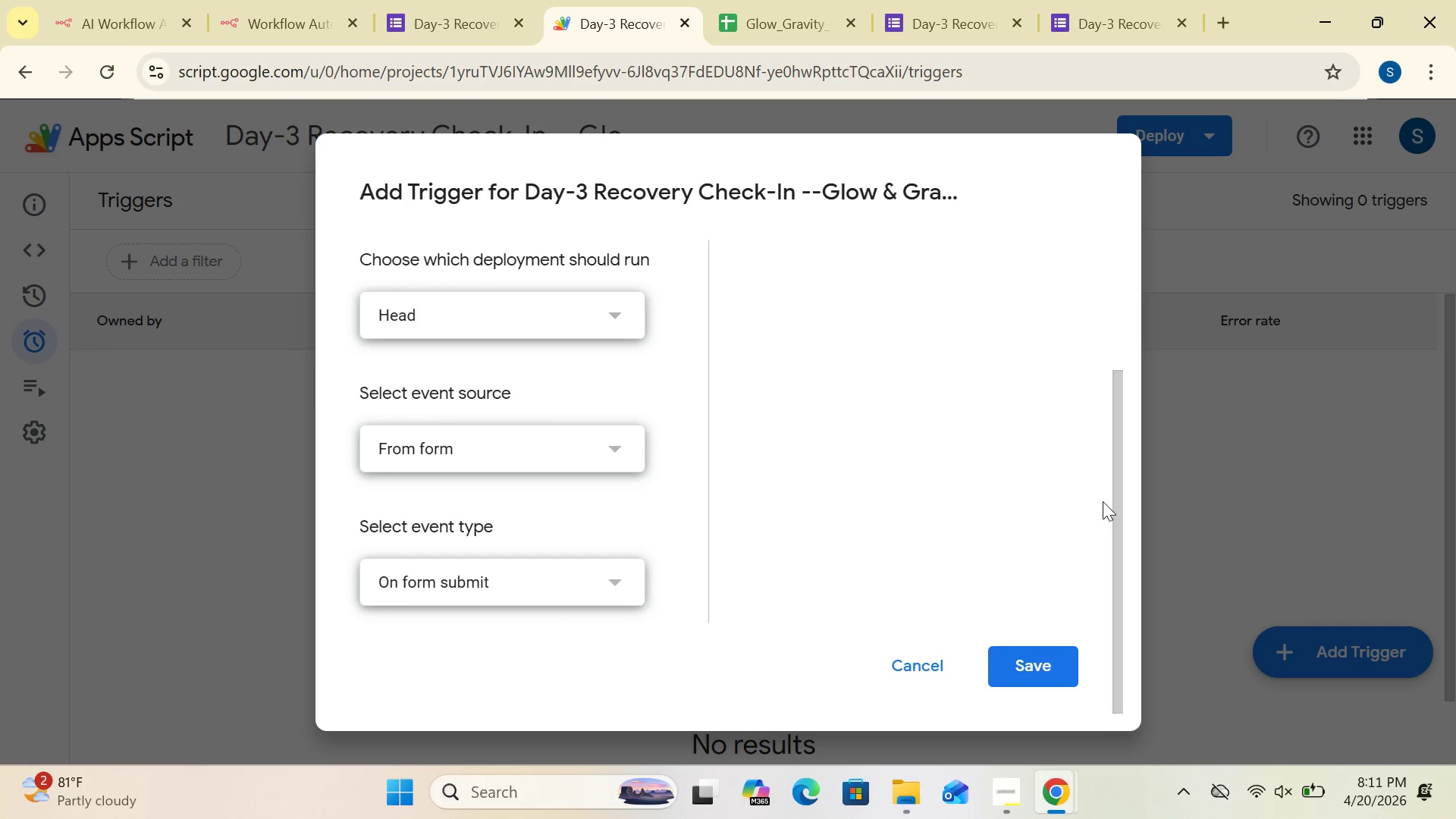 
left_click_drag(start_coordinate=[1116, 510], to_coordinate=[1102, 426])
 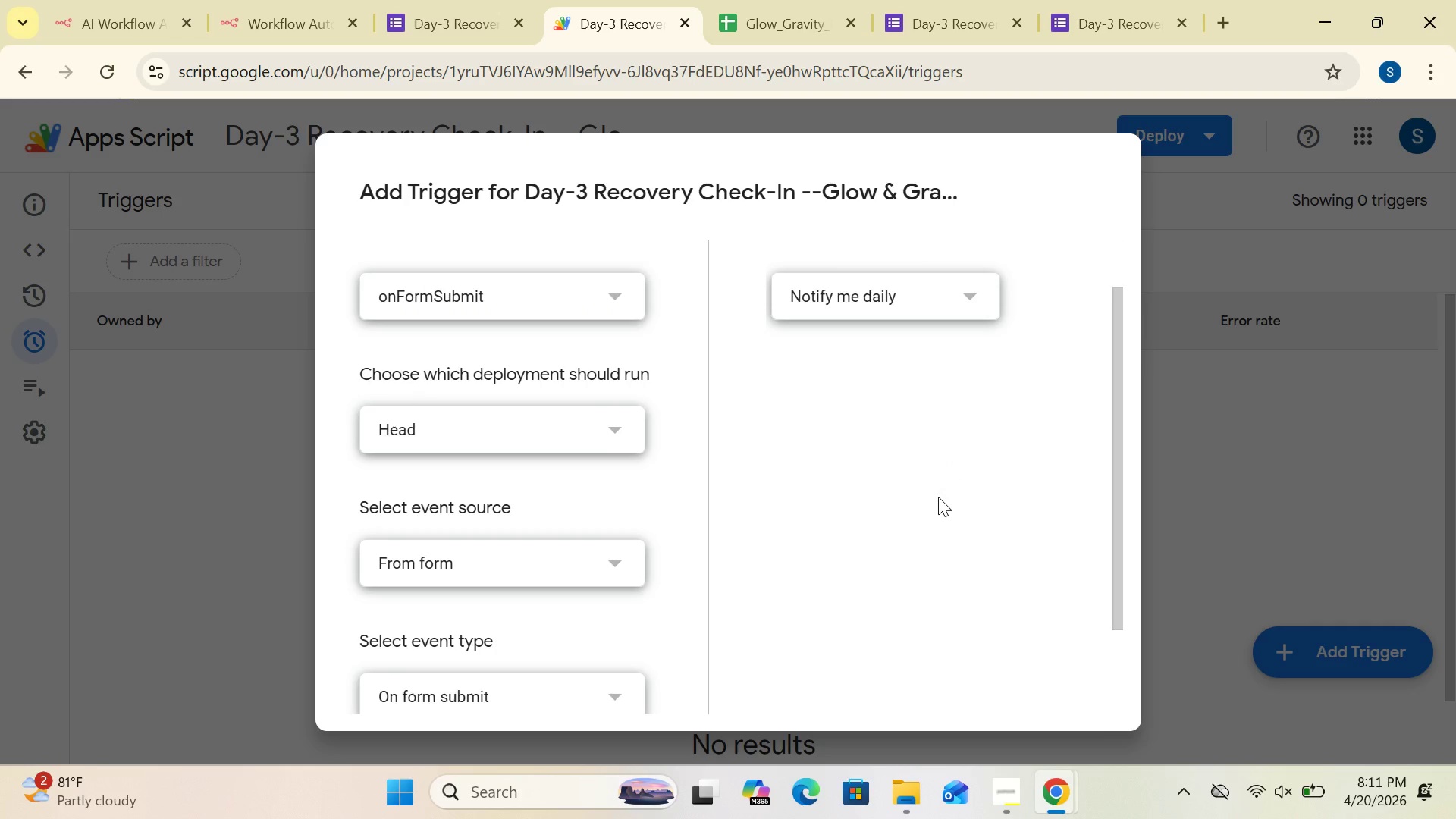 
left_click_drag(start_coordinate=[1119, 462], to_coordinate=[1131, 617])
 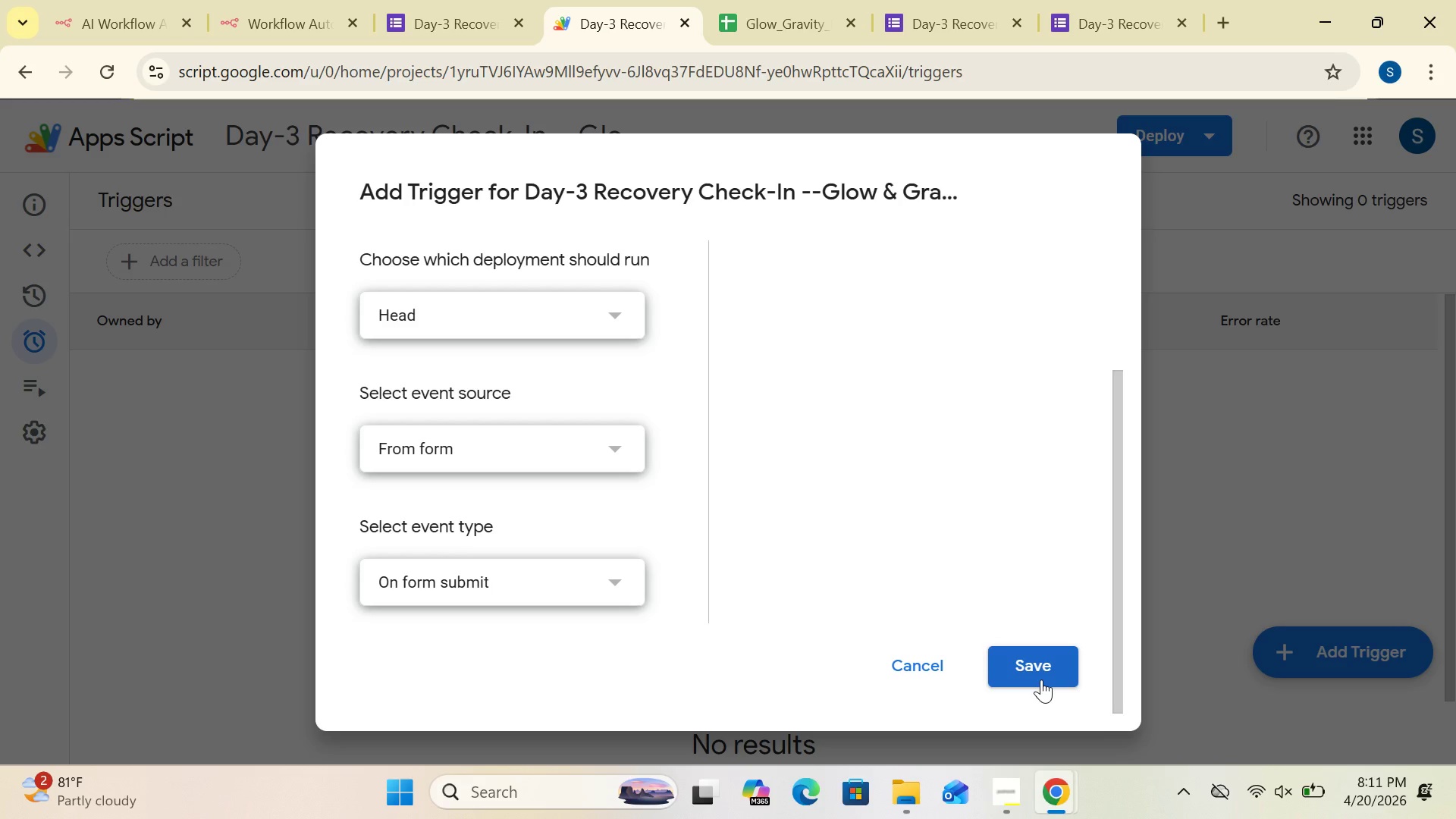 
left_click([1041, 679])
 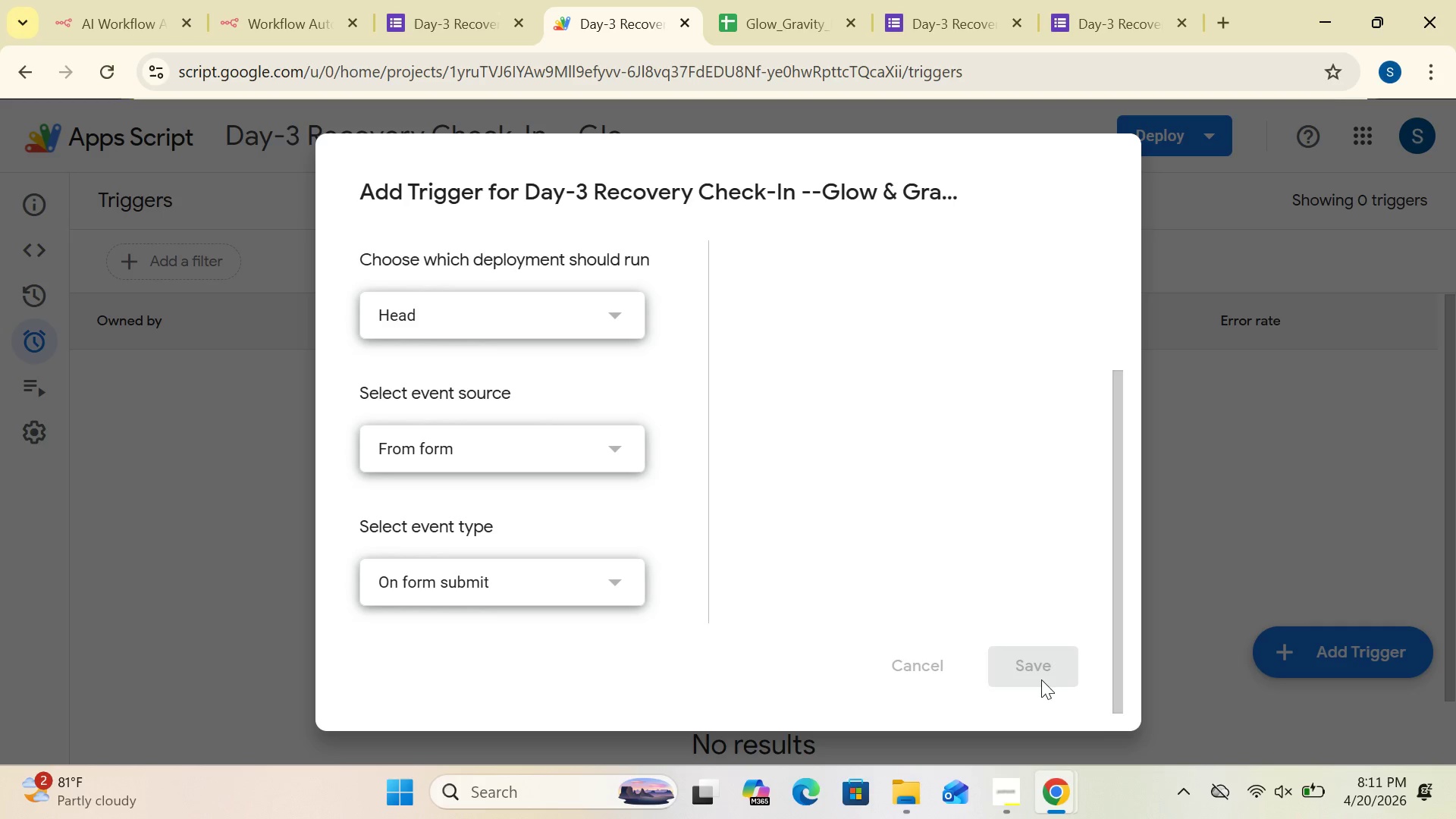 
left_click([1232, 460])
 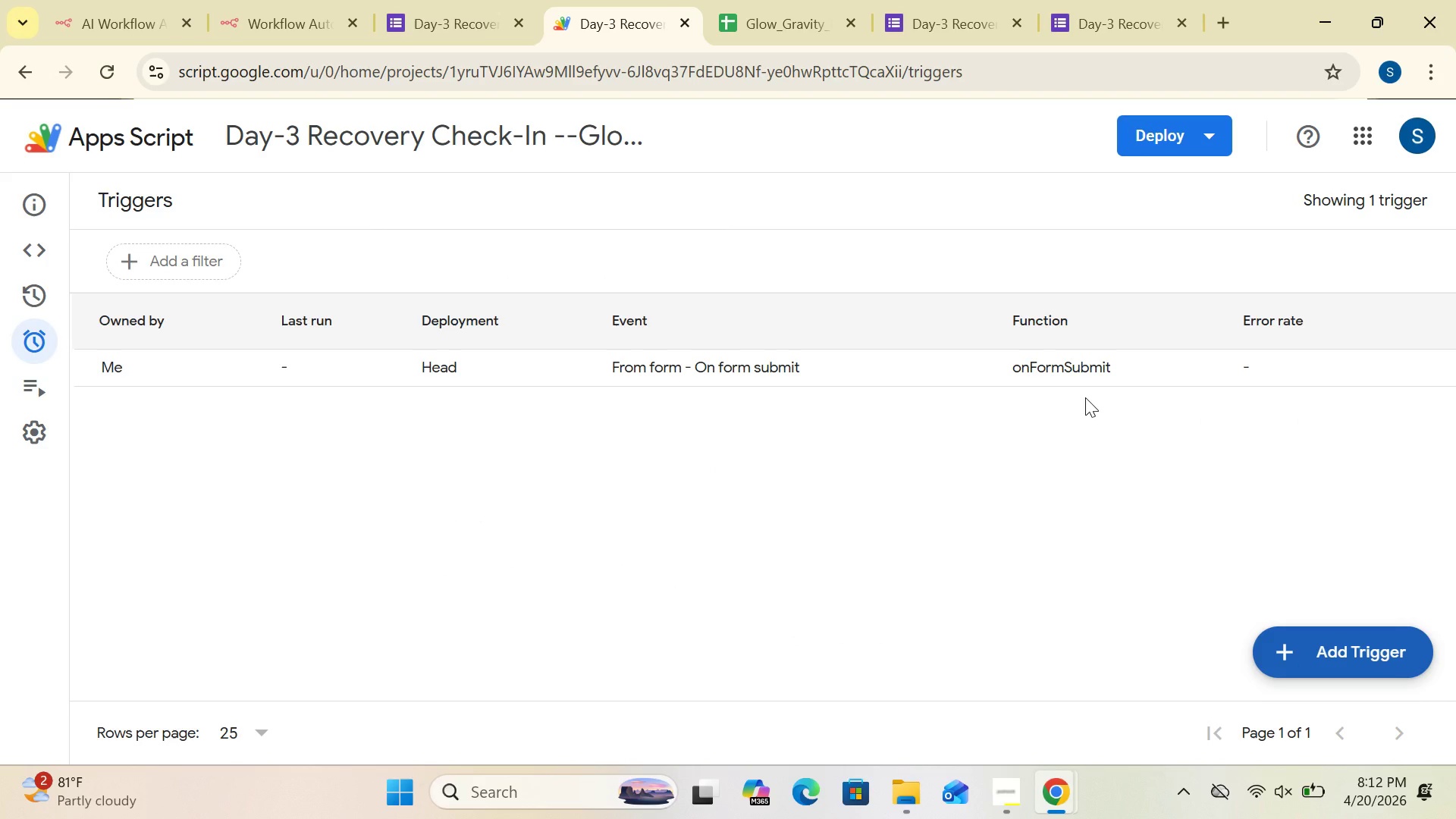 
key(Control+S)
 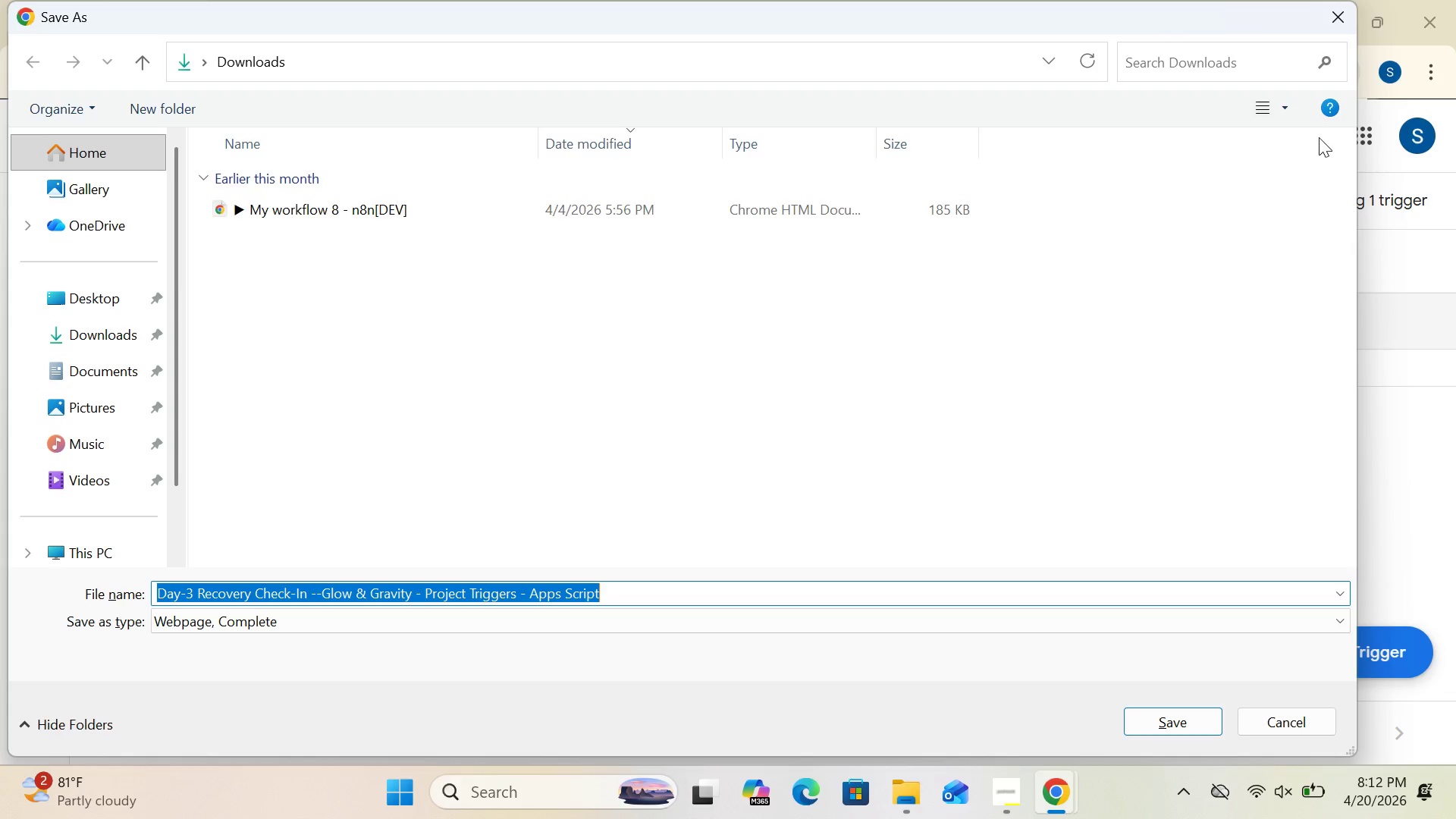 
left_click([1337, 19])
 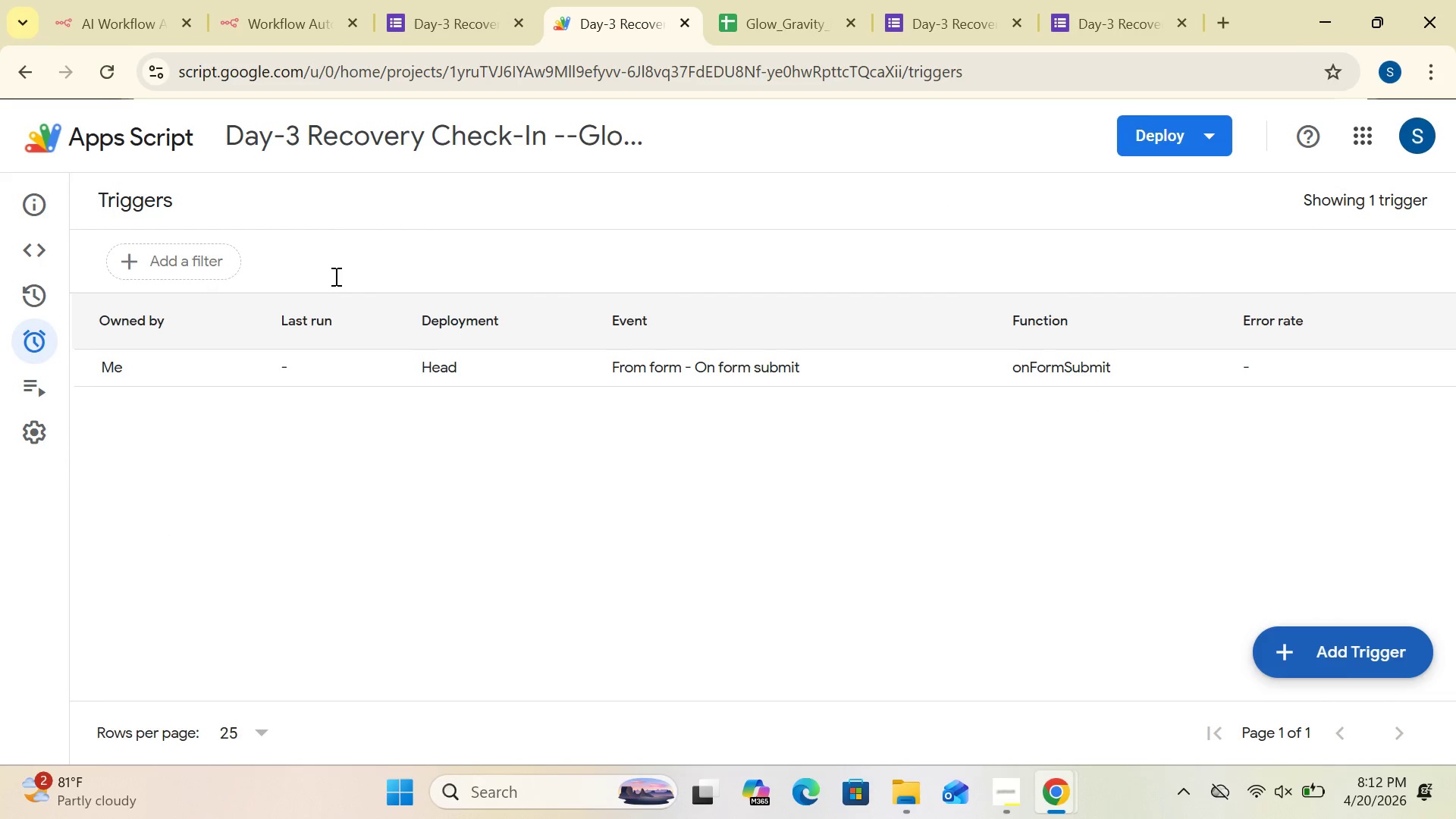 
mouse_move([61, 303])
 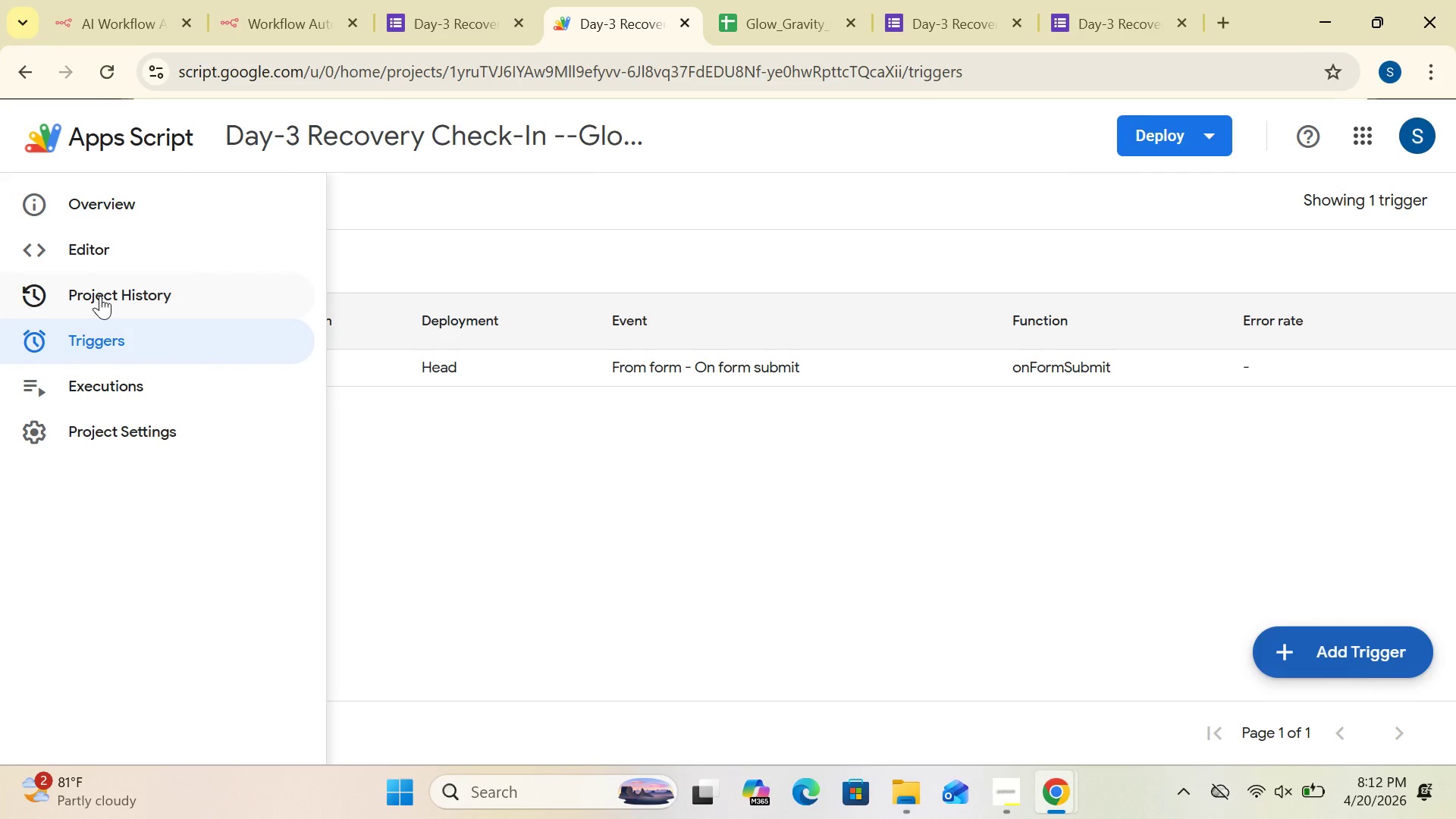 
left_click([100, 296])
 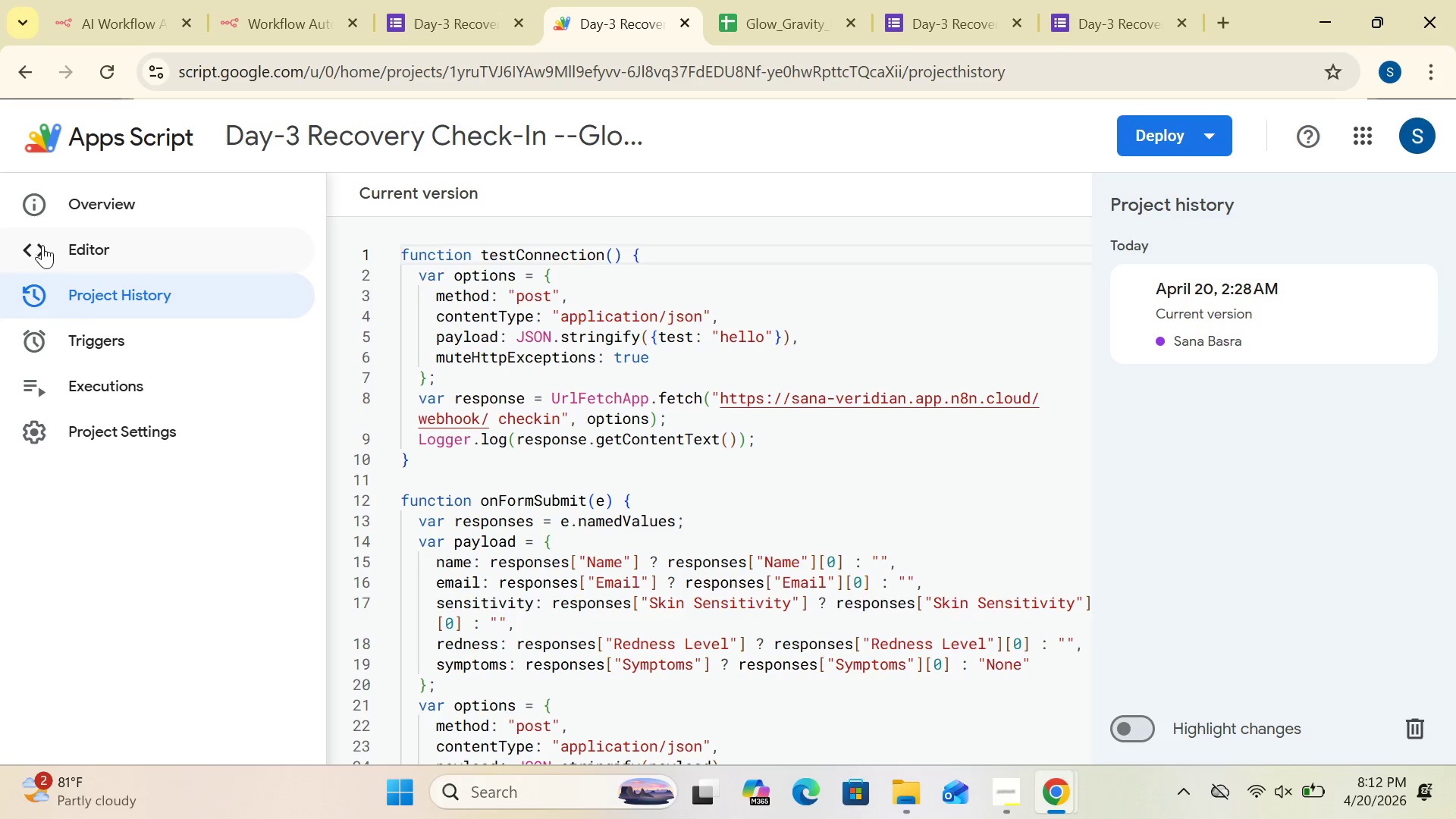 
wait(7.58)
 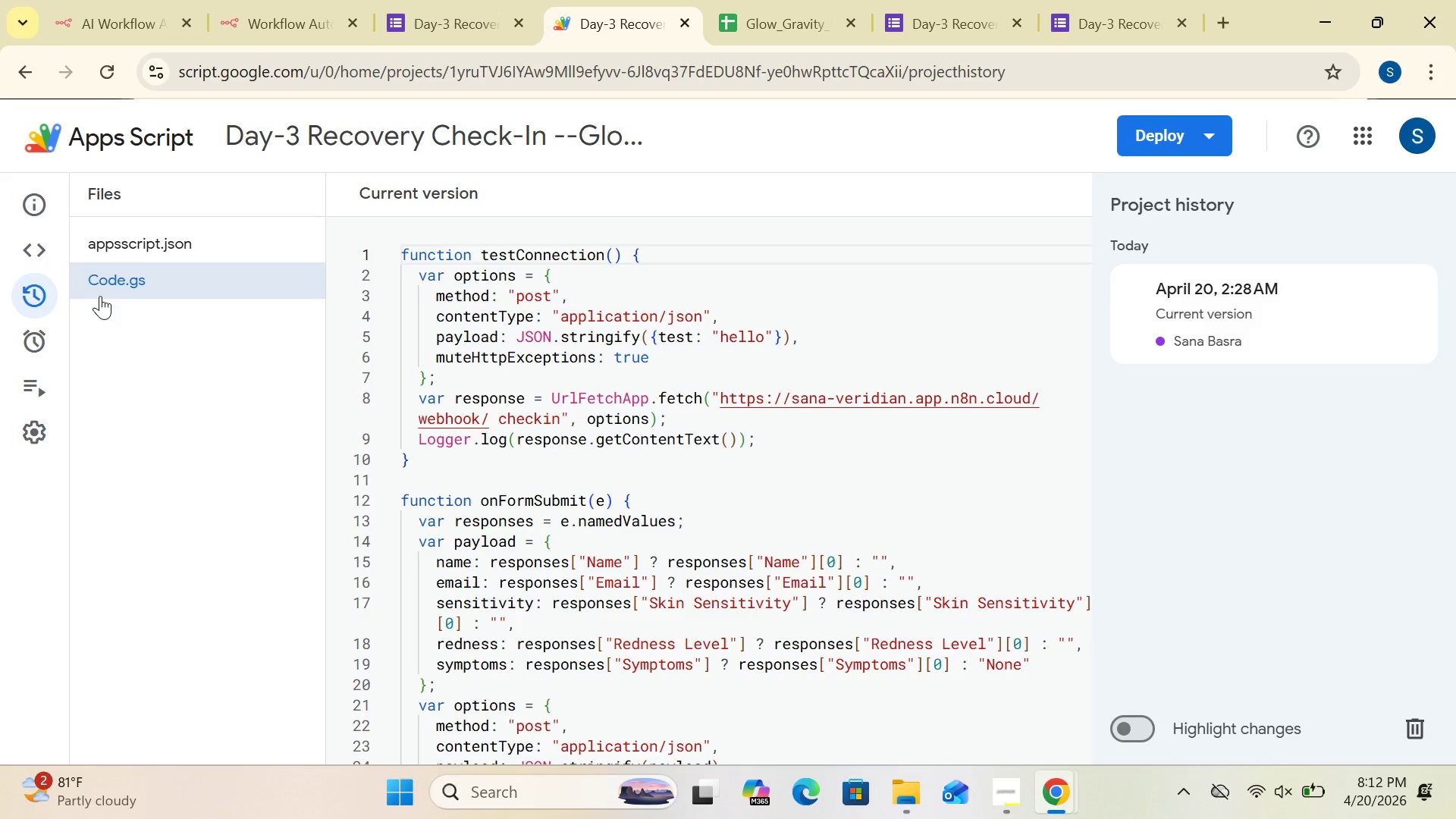 
left_click([85, 249])
 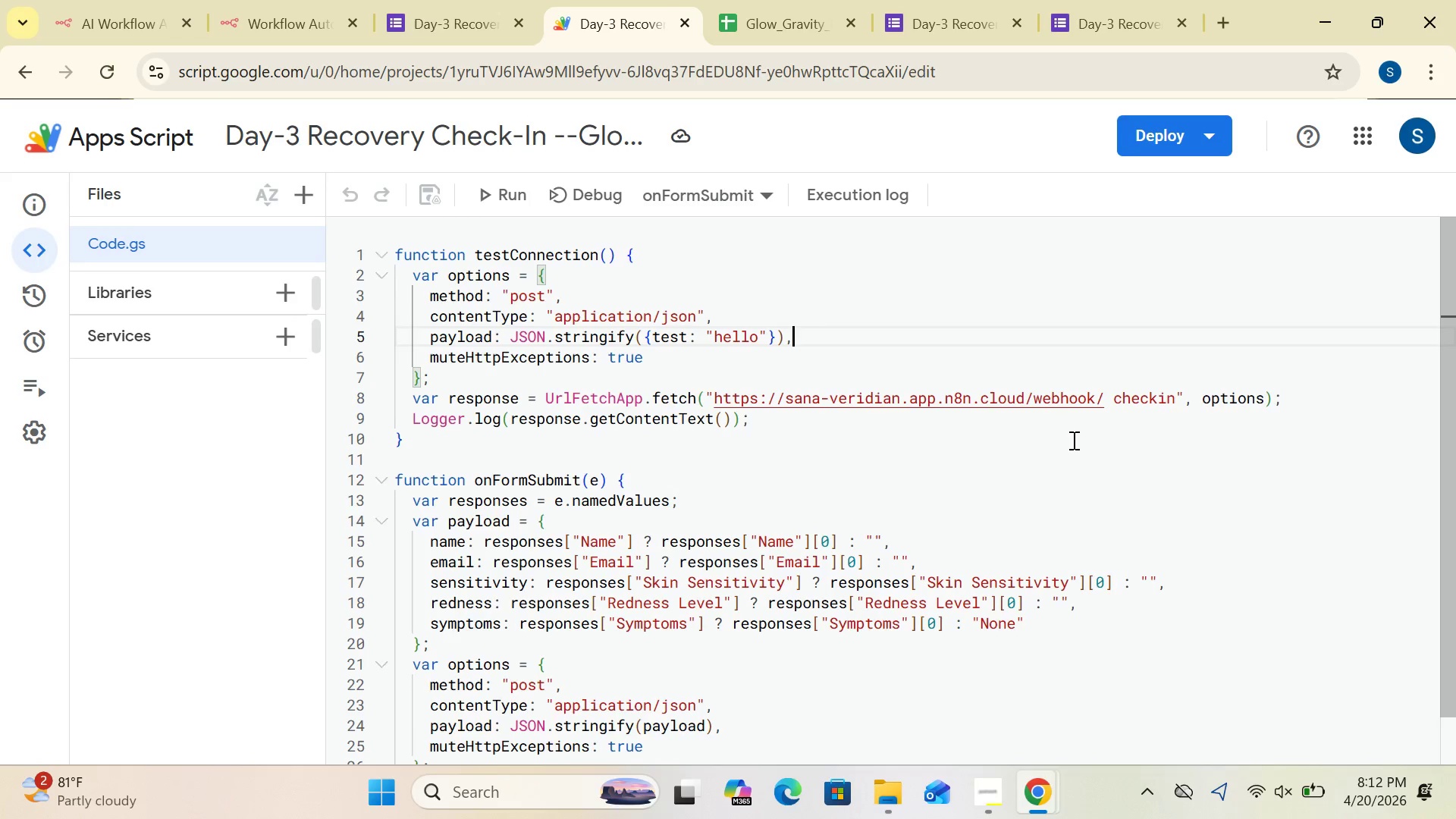 
left_click_drag(start_coordinate=[1455, 379], to_coordinate=[1443, 353])
 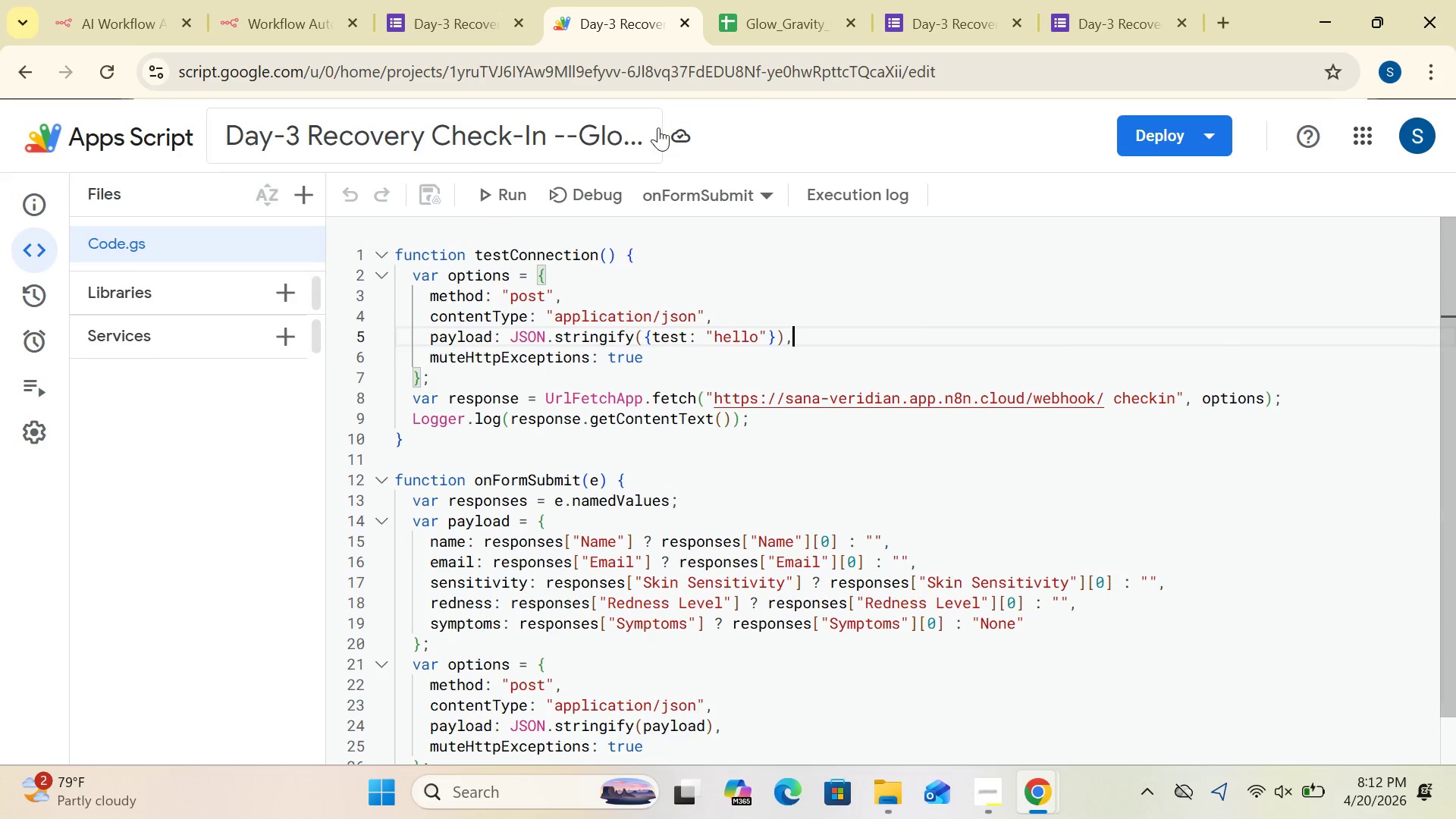 
mouse_move([1054, 43])
 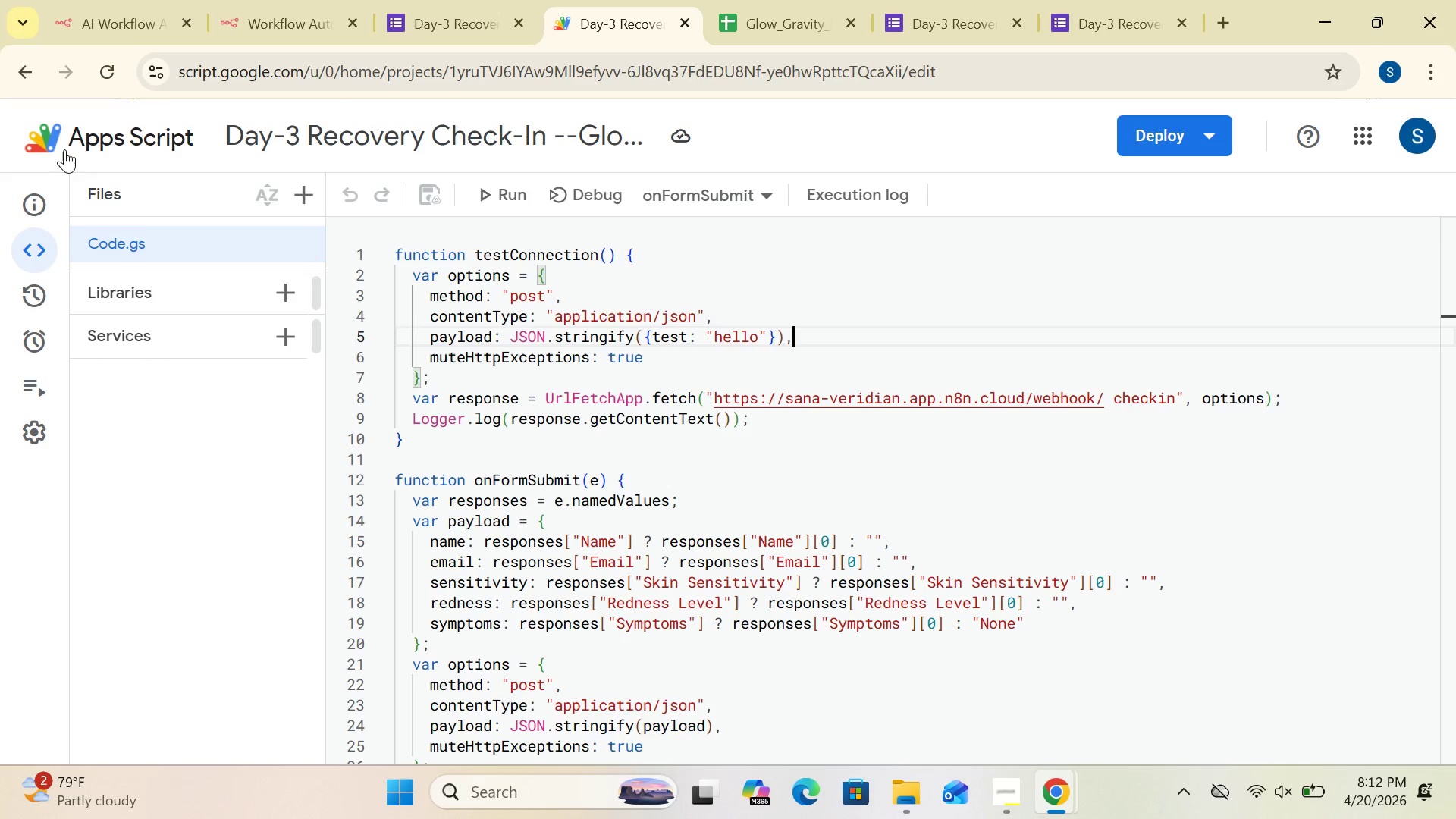 
wait(5.06)
 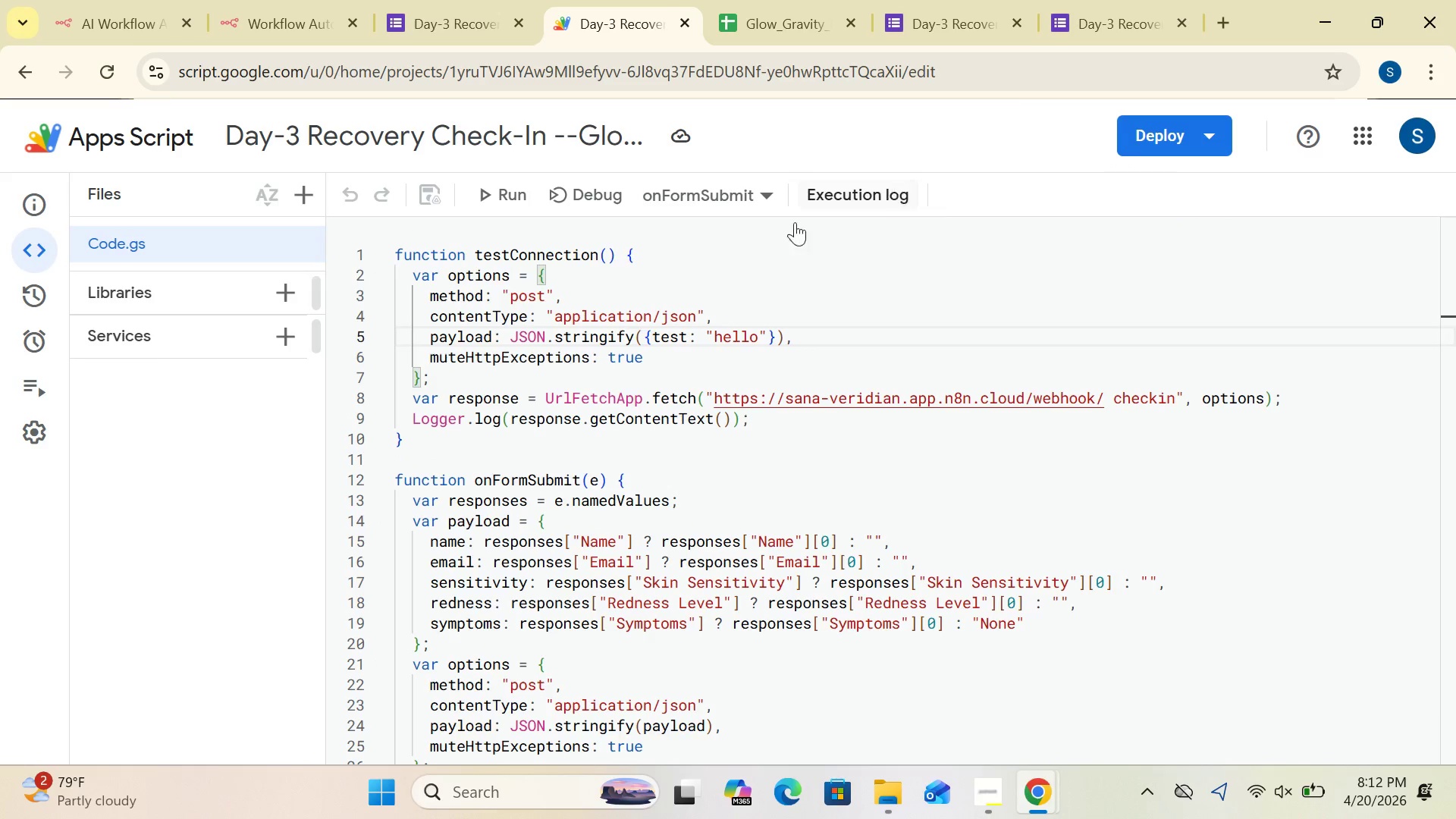 
left_click([436, 33])
 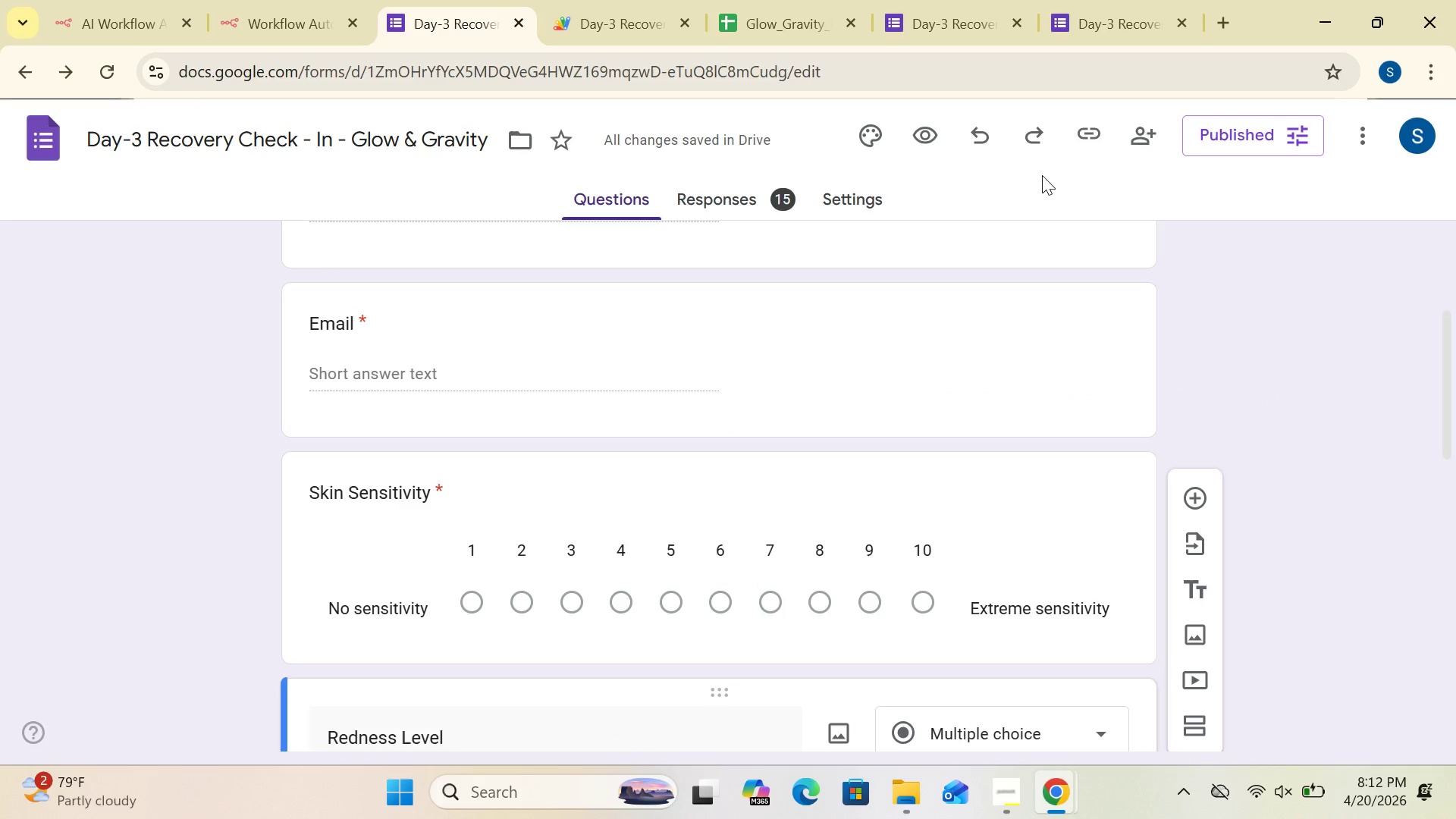 
wait(5.48)
 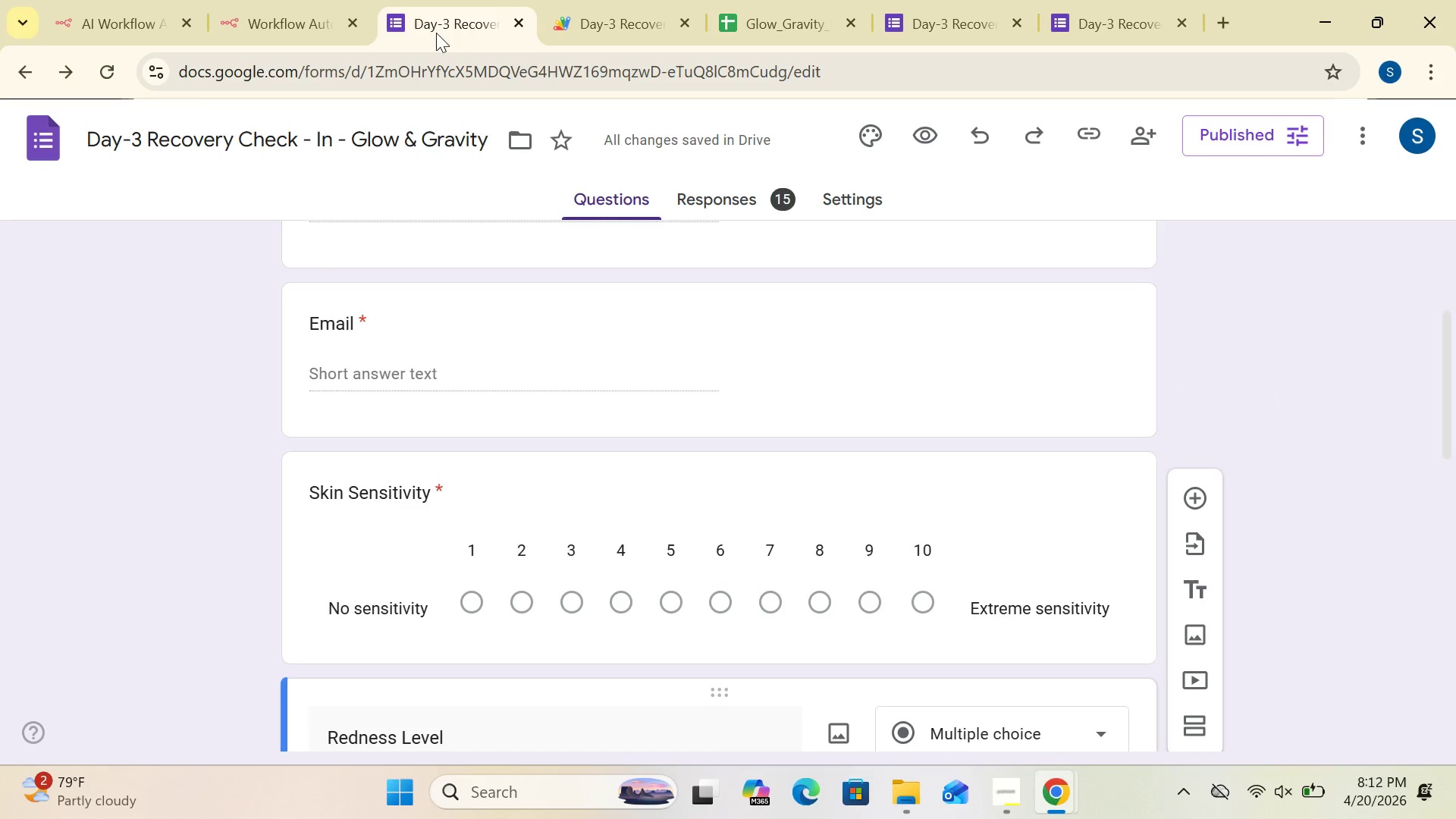 
left_click([929, 131])
 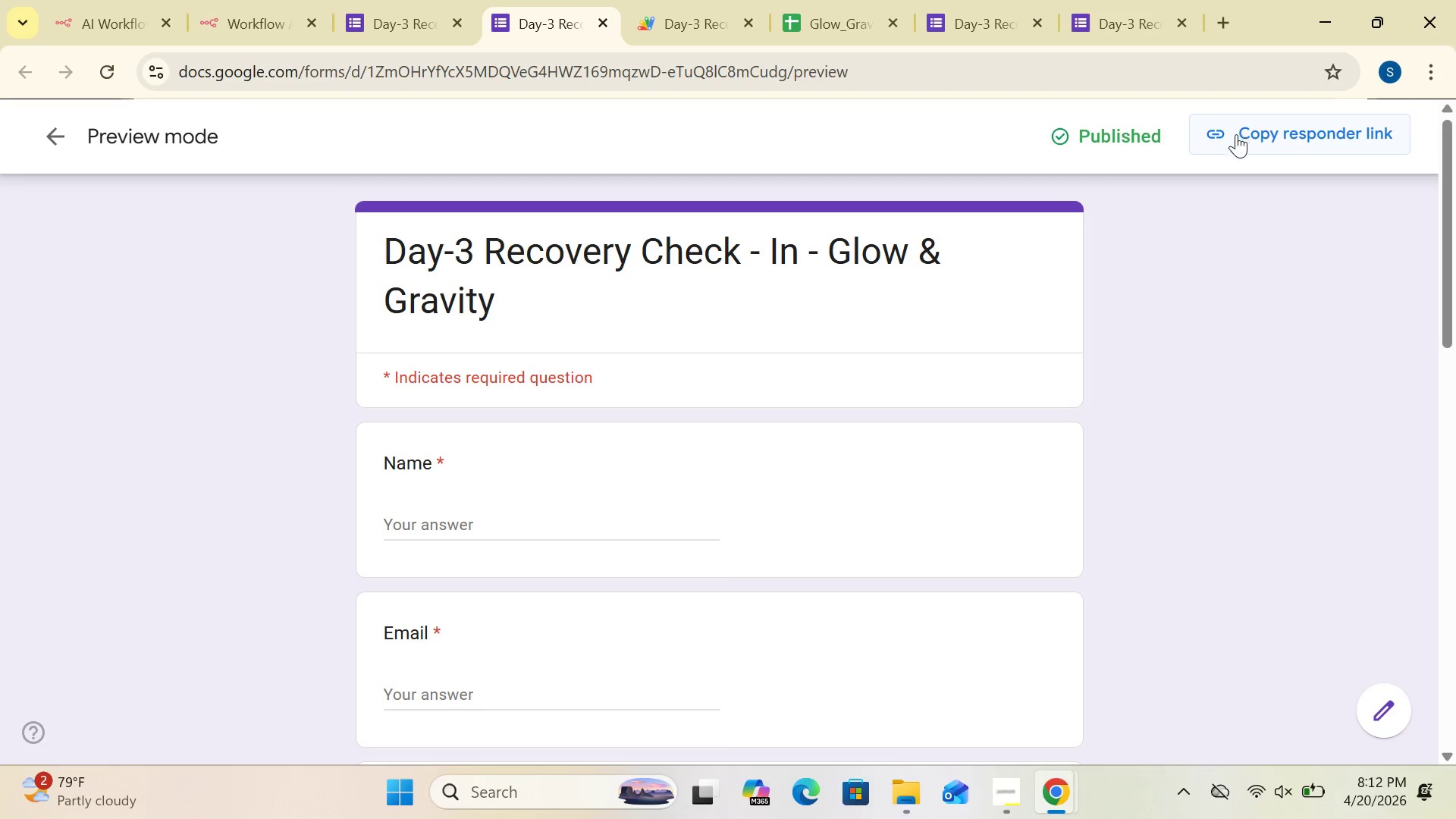 
wait(5.2)
 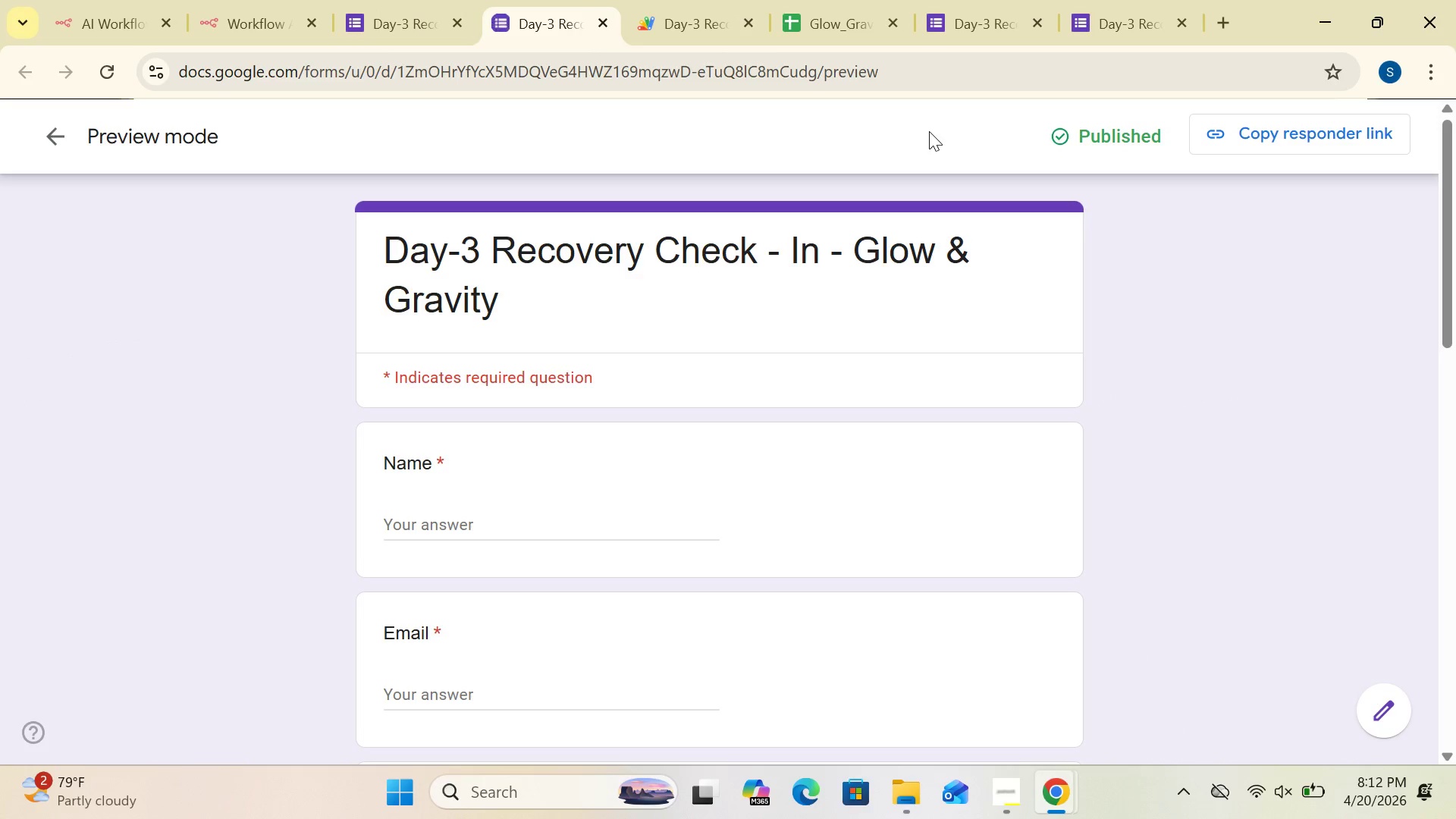 
left_click([1241, 144])
 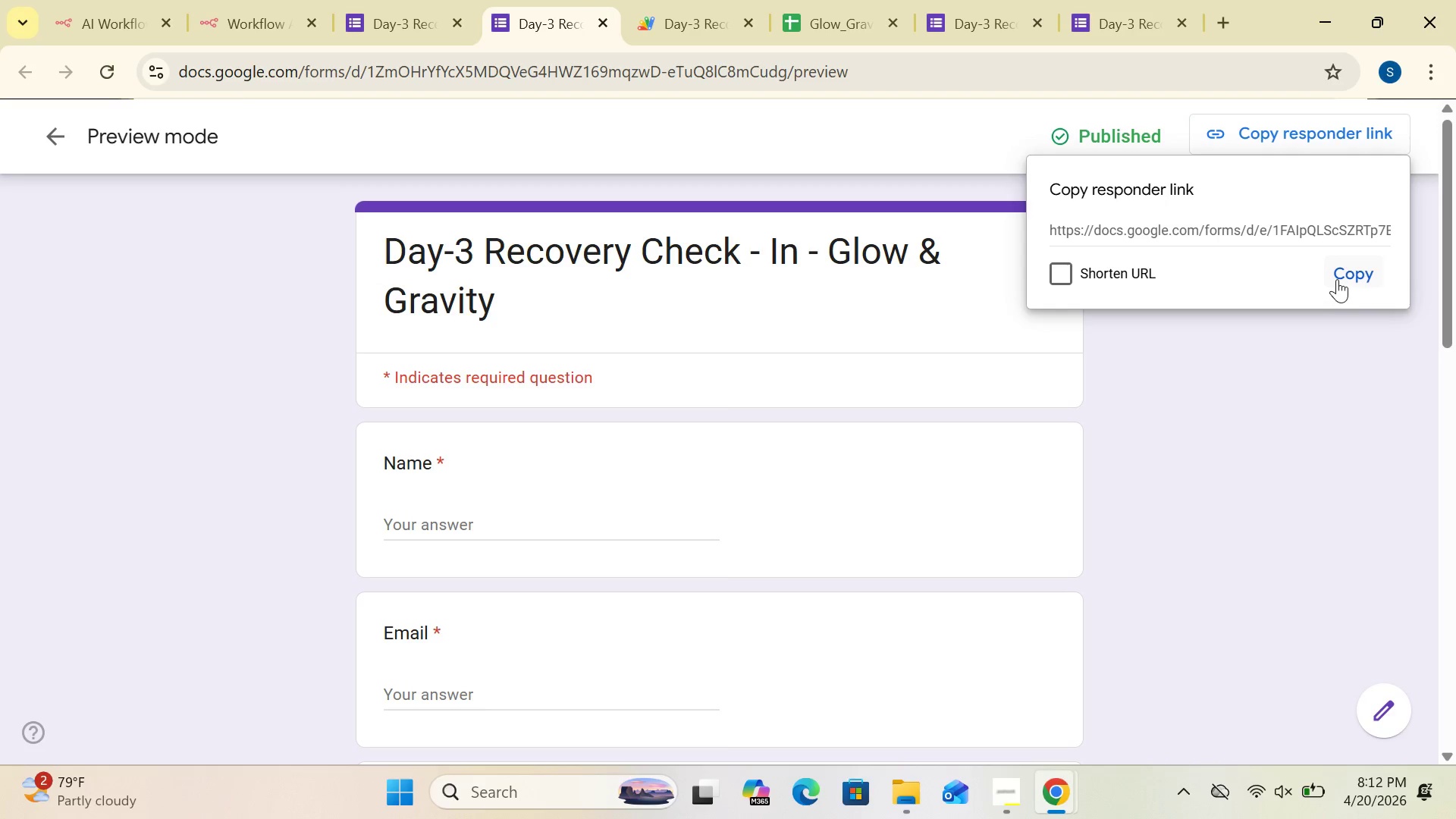 
left_click([1337, 275])
 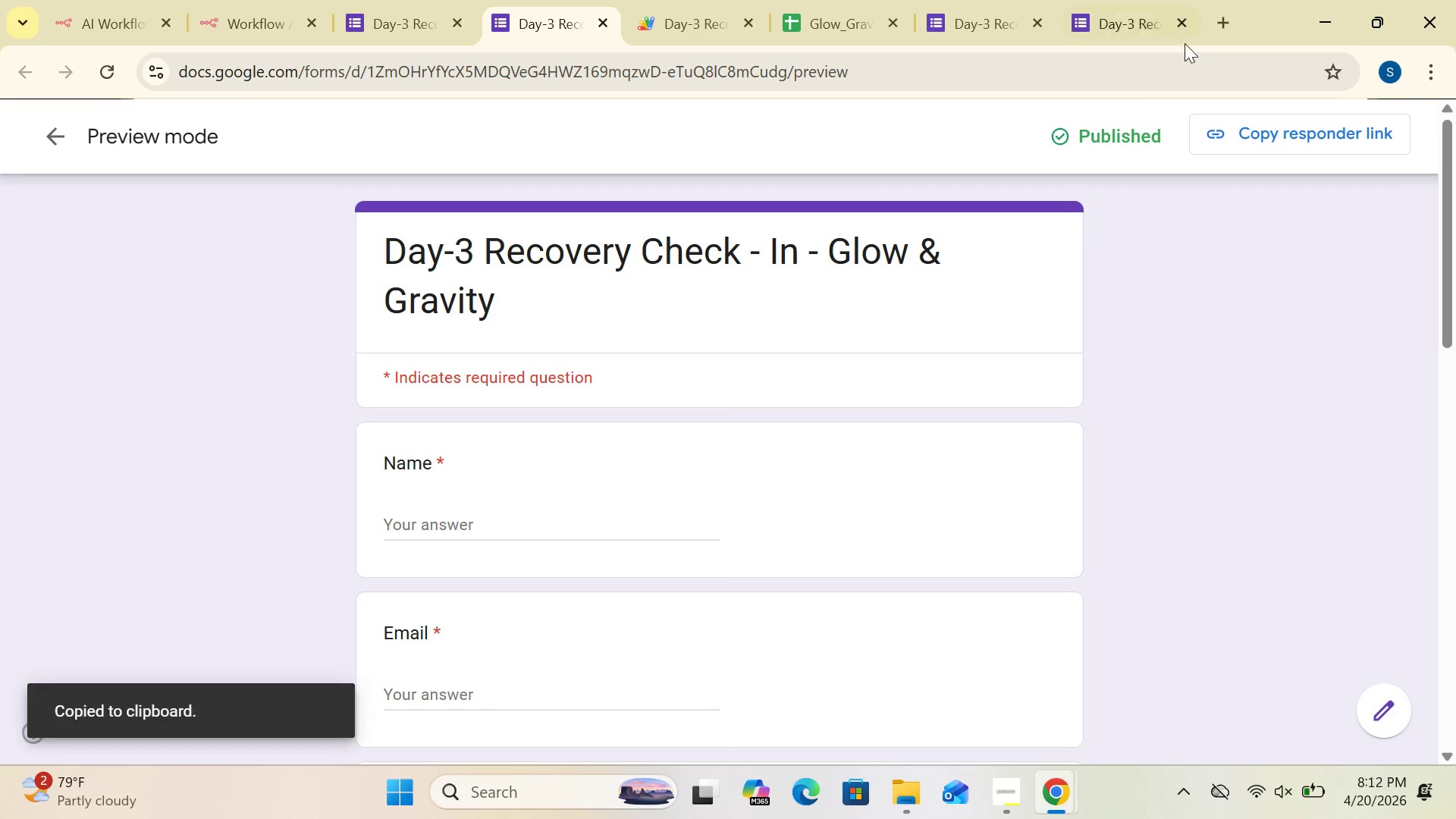 
left_click([1183, 20])
 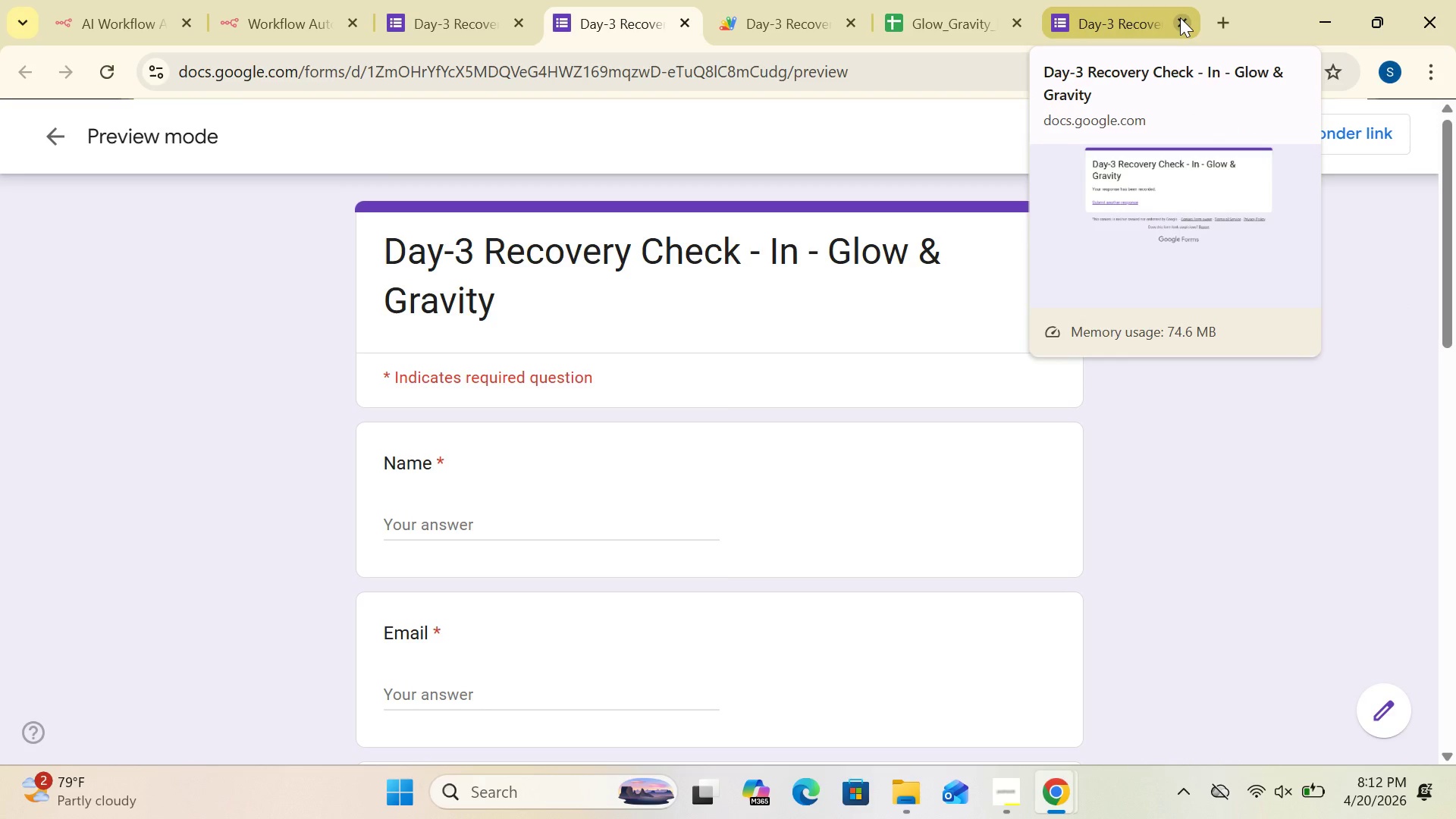 
left_click([1180, 17])
 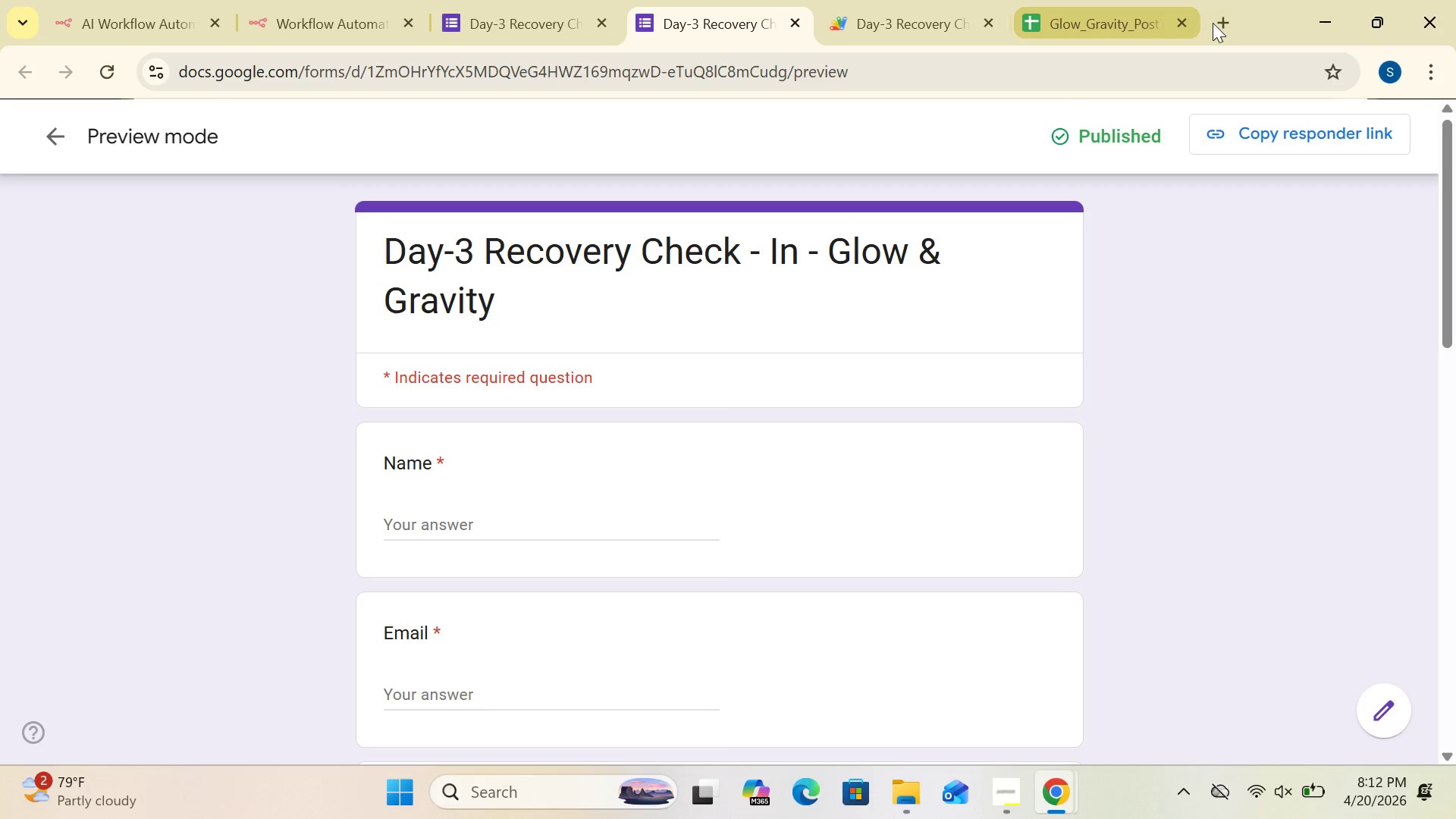 
left_click([1217, 23])
 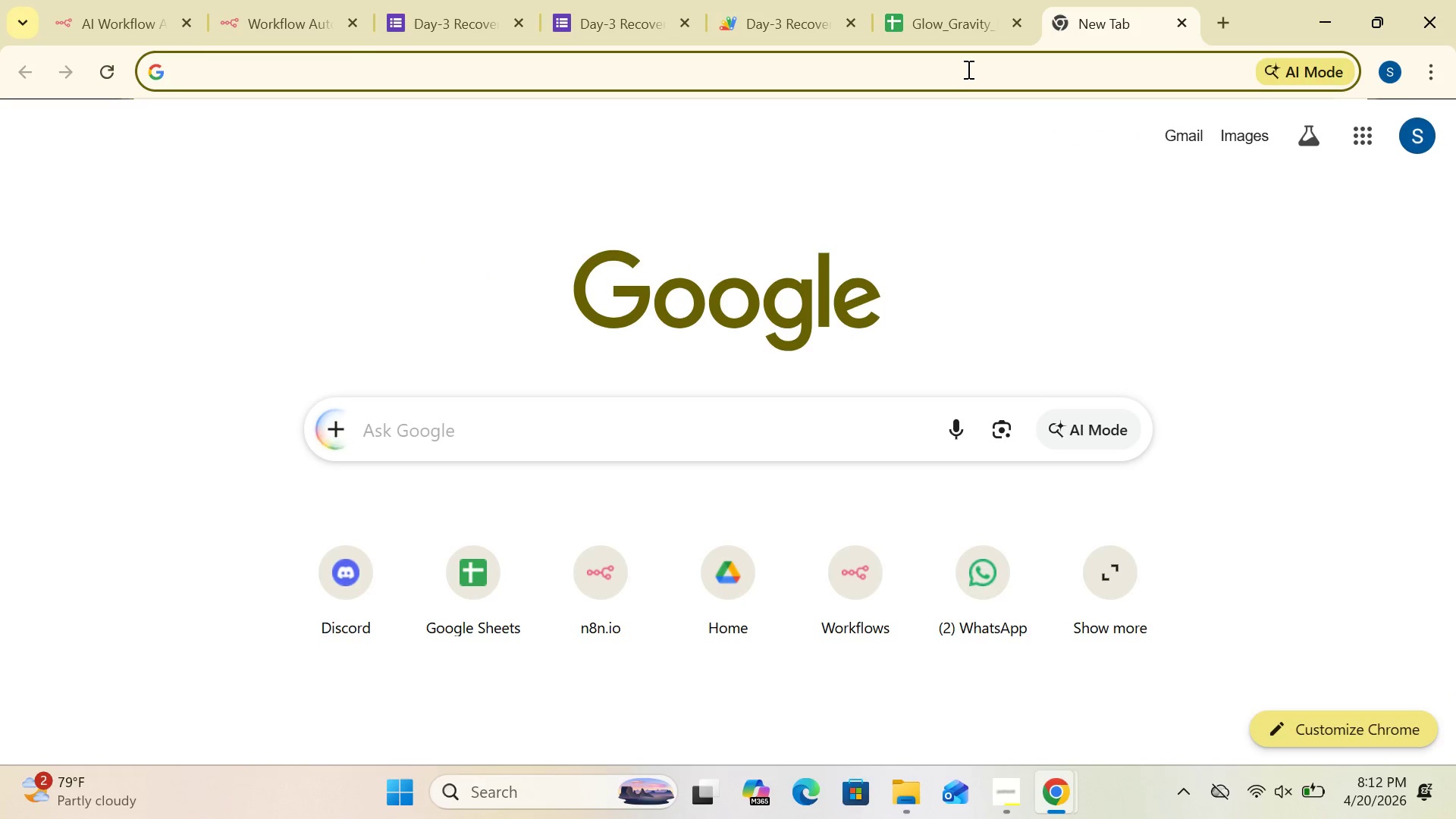 
key(Control+V)
 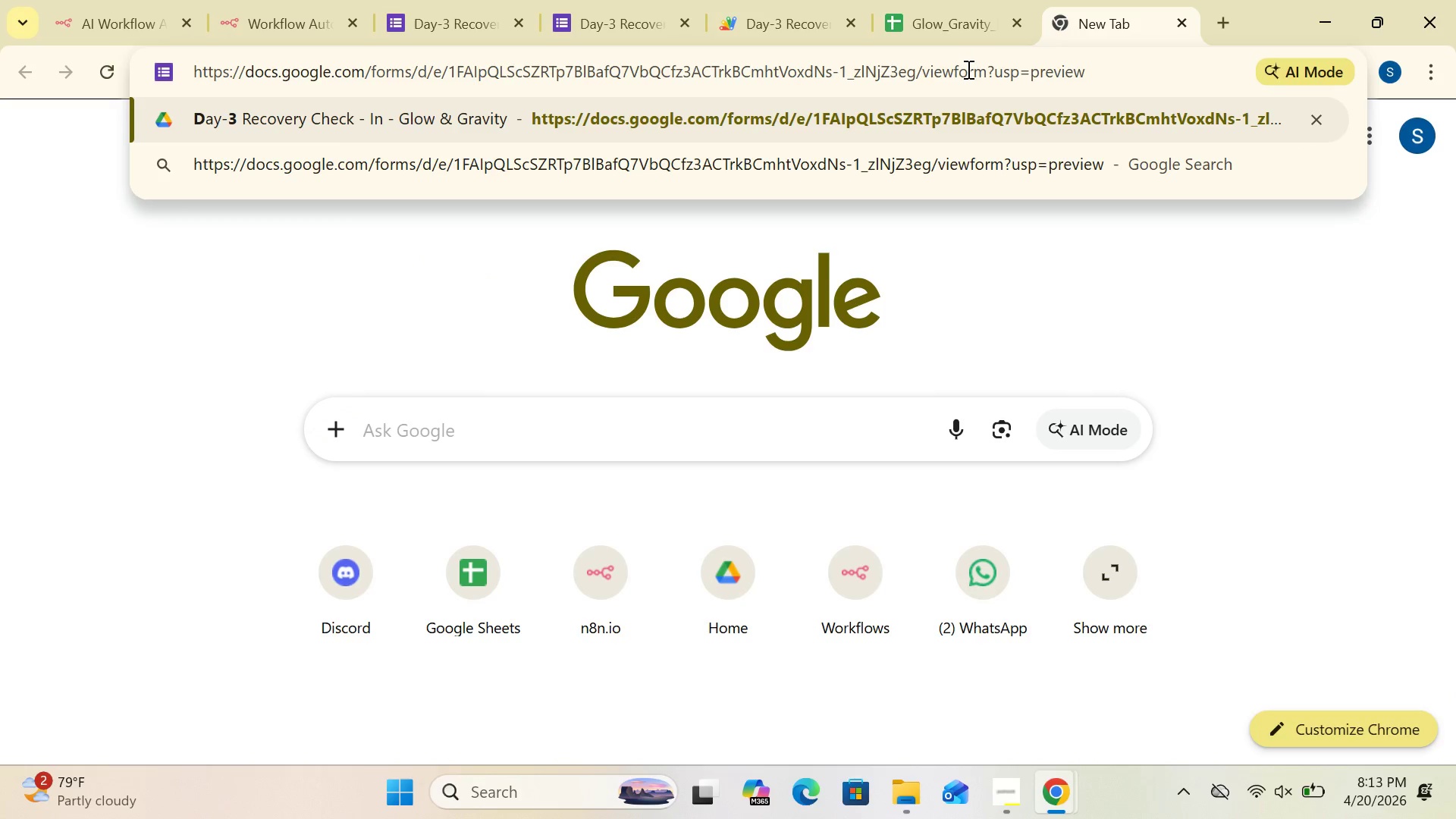 
key(Enter)
 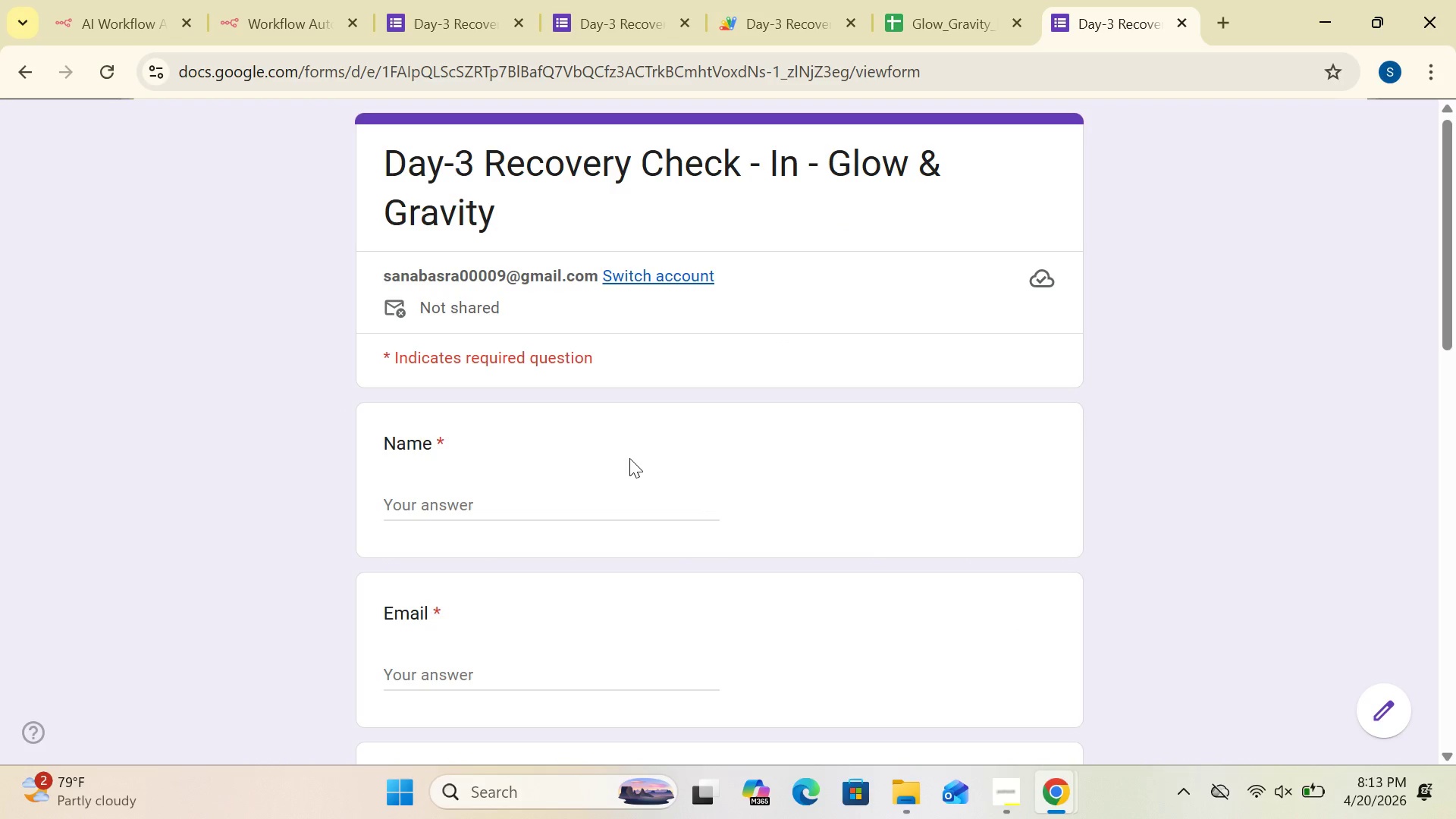 
left_click([596, 490])
 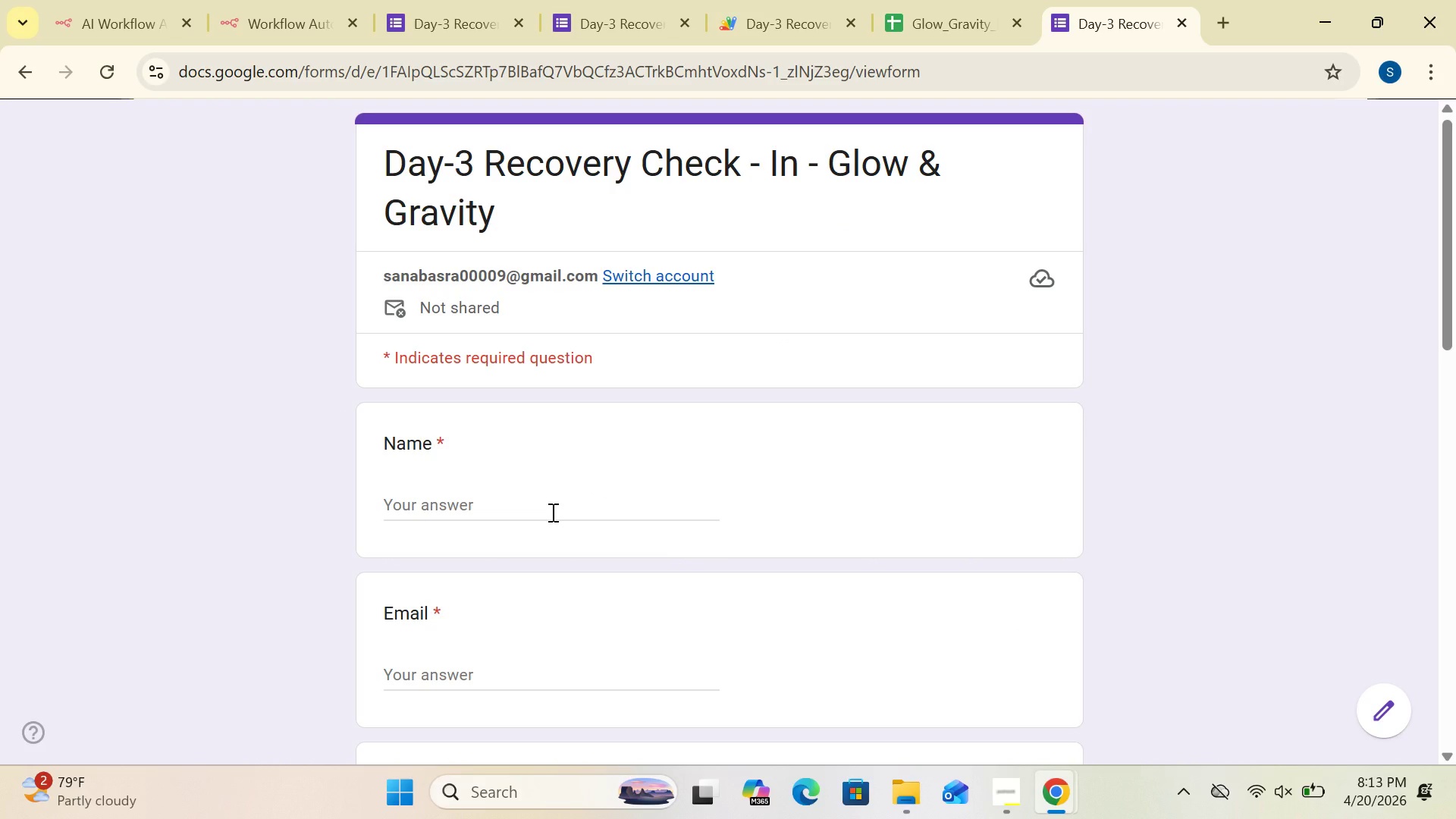 
left_click([551, 512])
 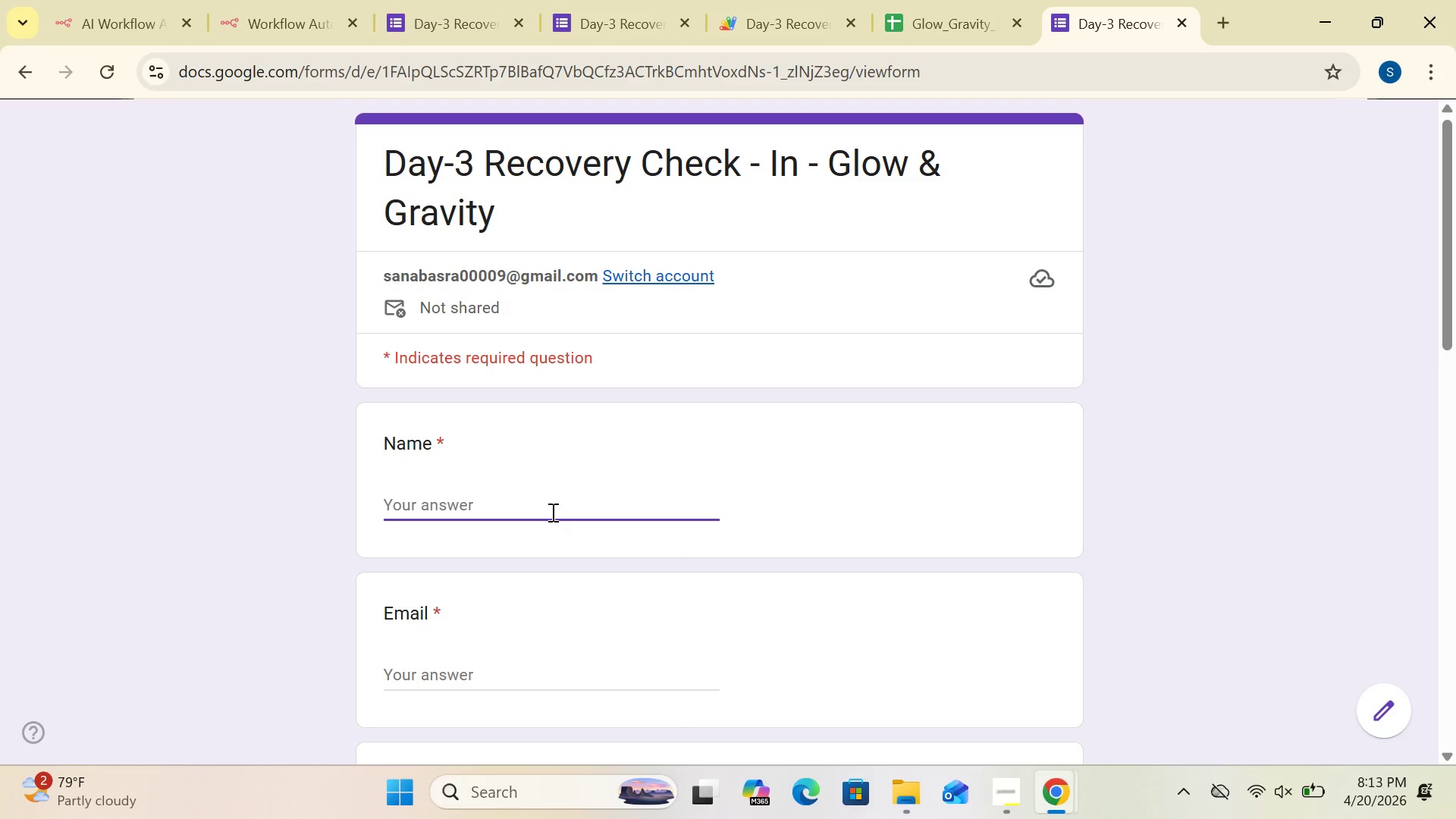 
type(Sarah Johnson)
 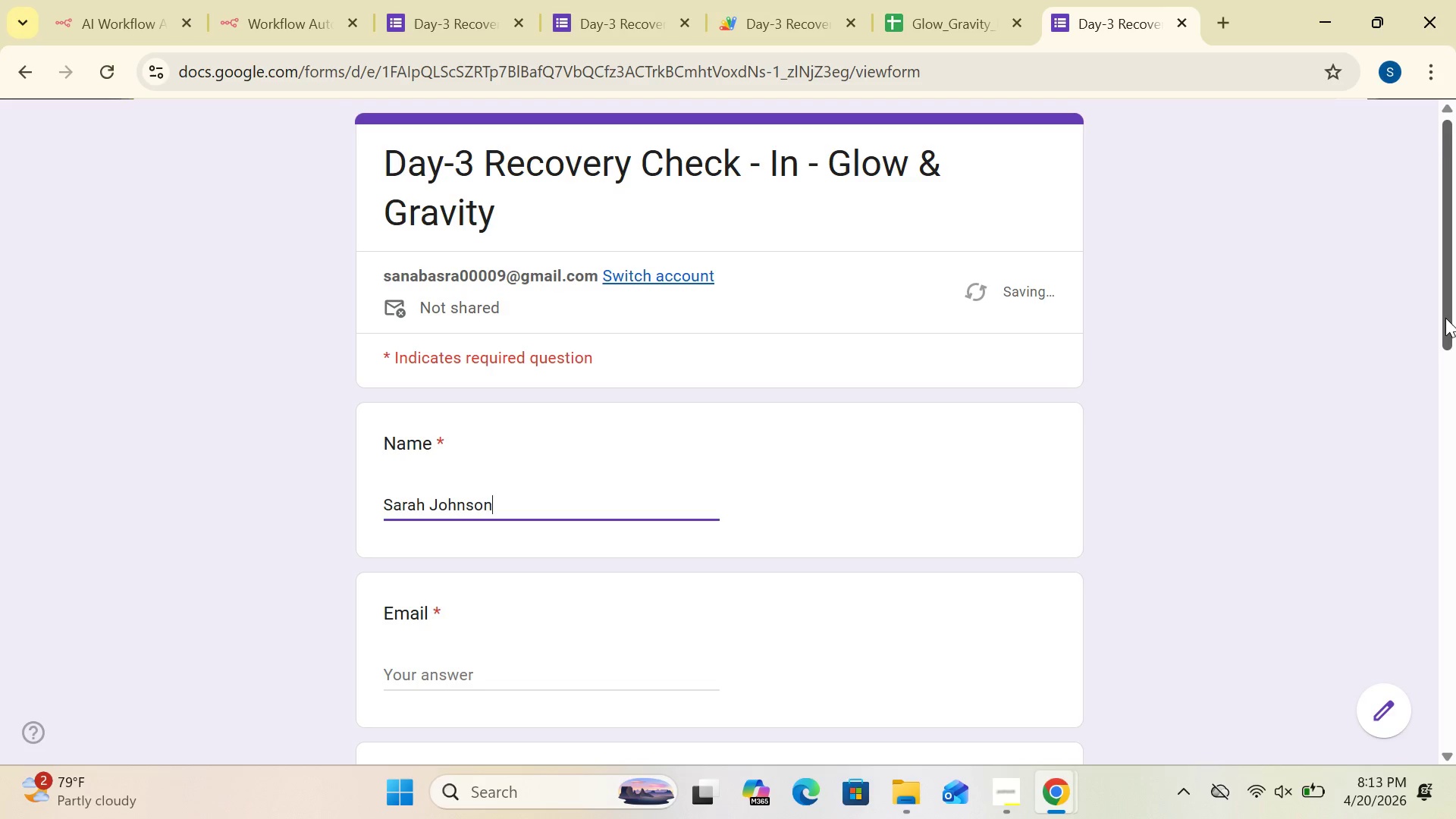 
left_click_drag(start_coordinate=[1443, 318], to_coordinate=[1454, 416])
 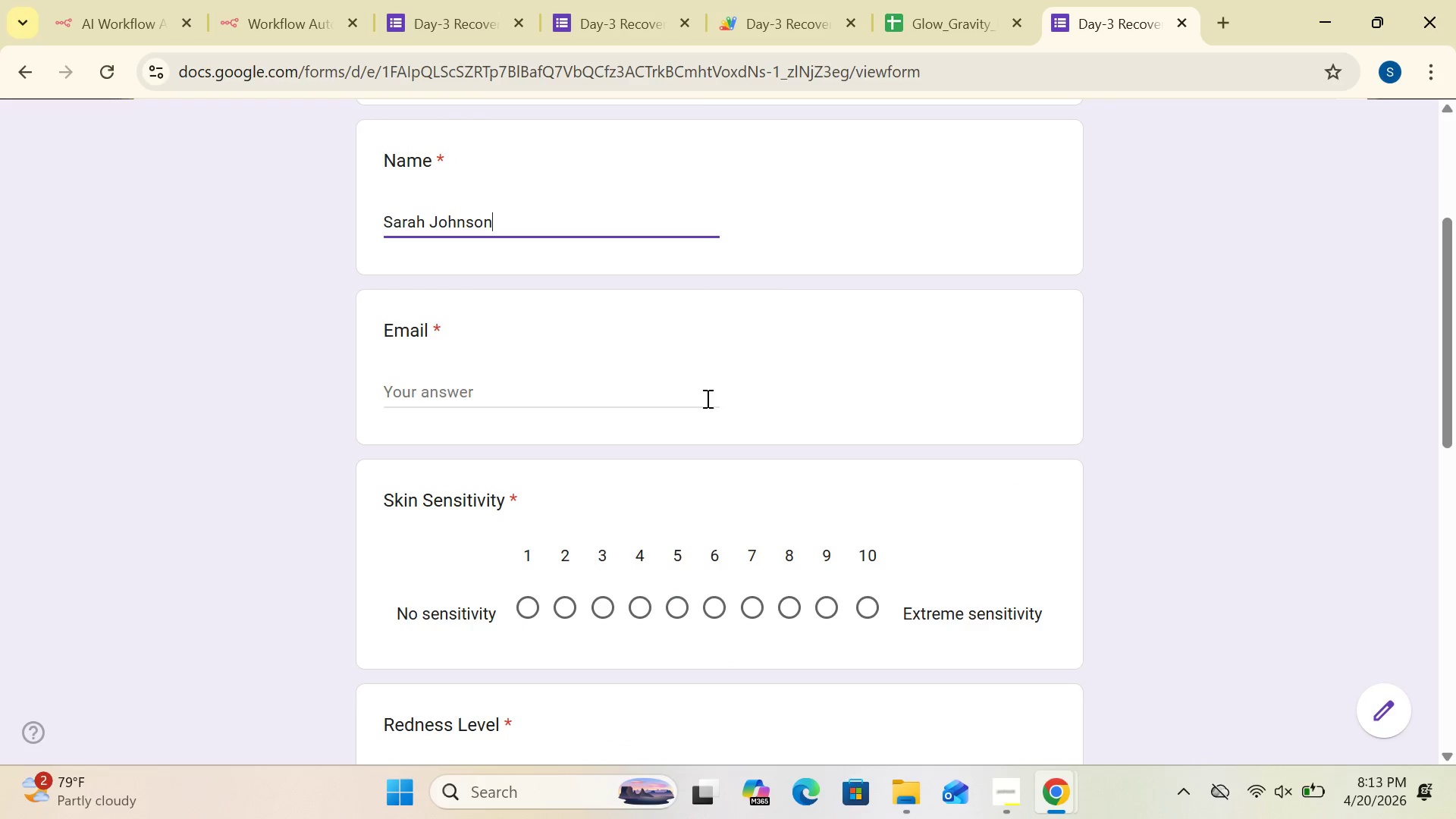 
left_click([691, 388])
 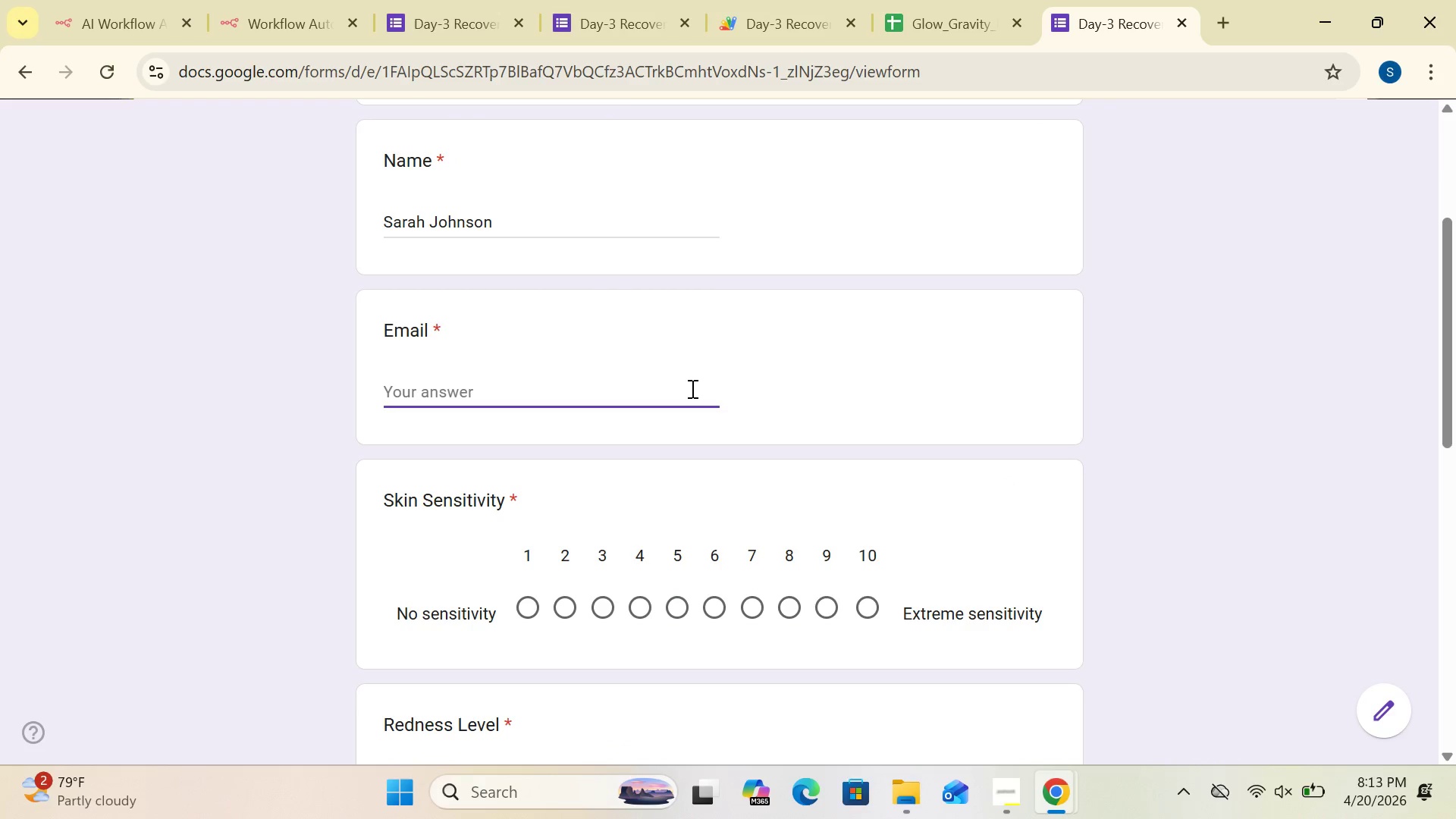 
type(sanabasra00009@gmail.com)
 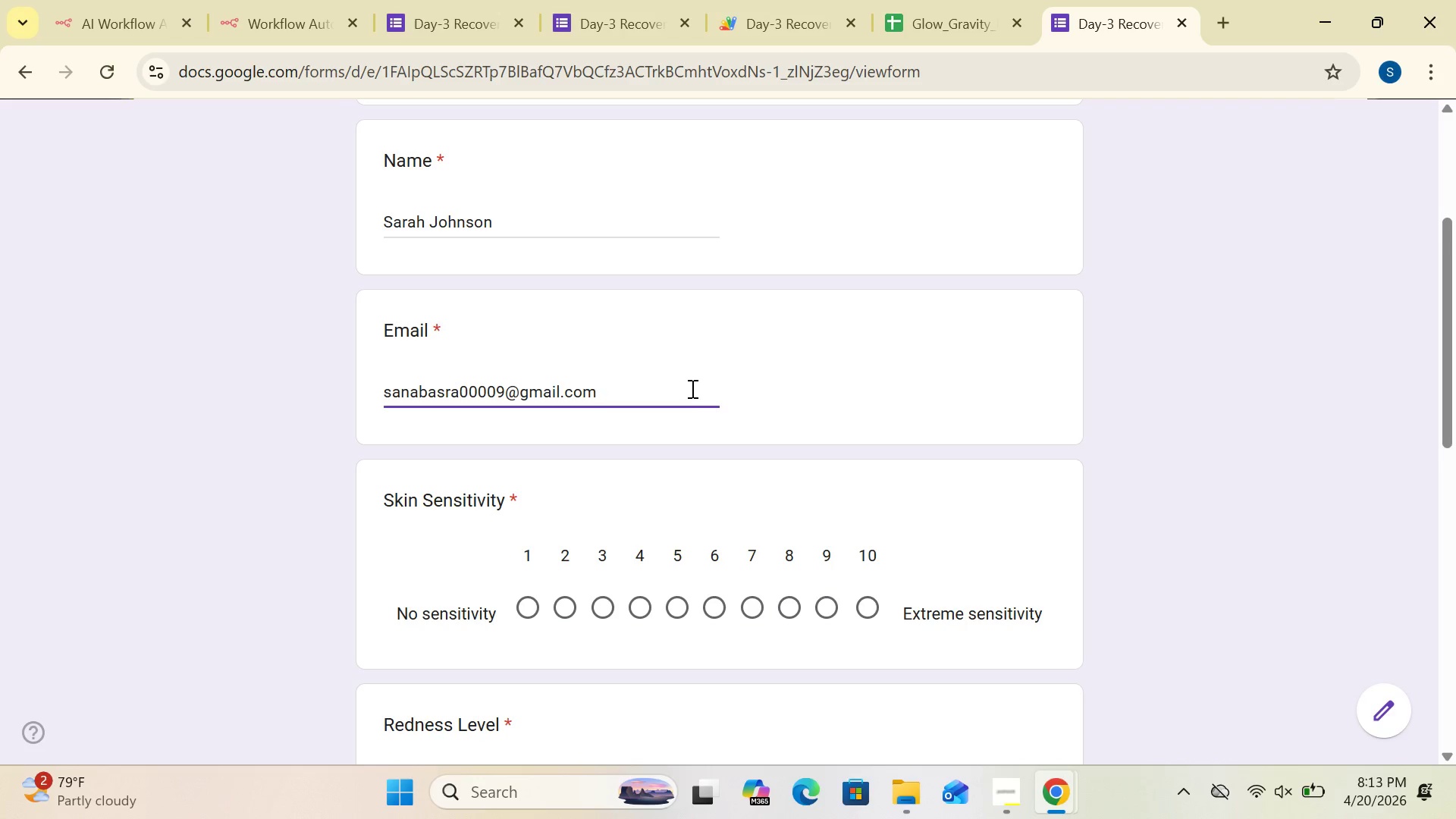 
left_click([608, 608])
 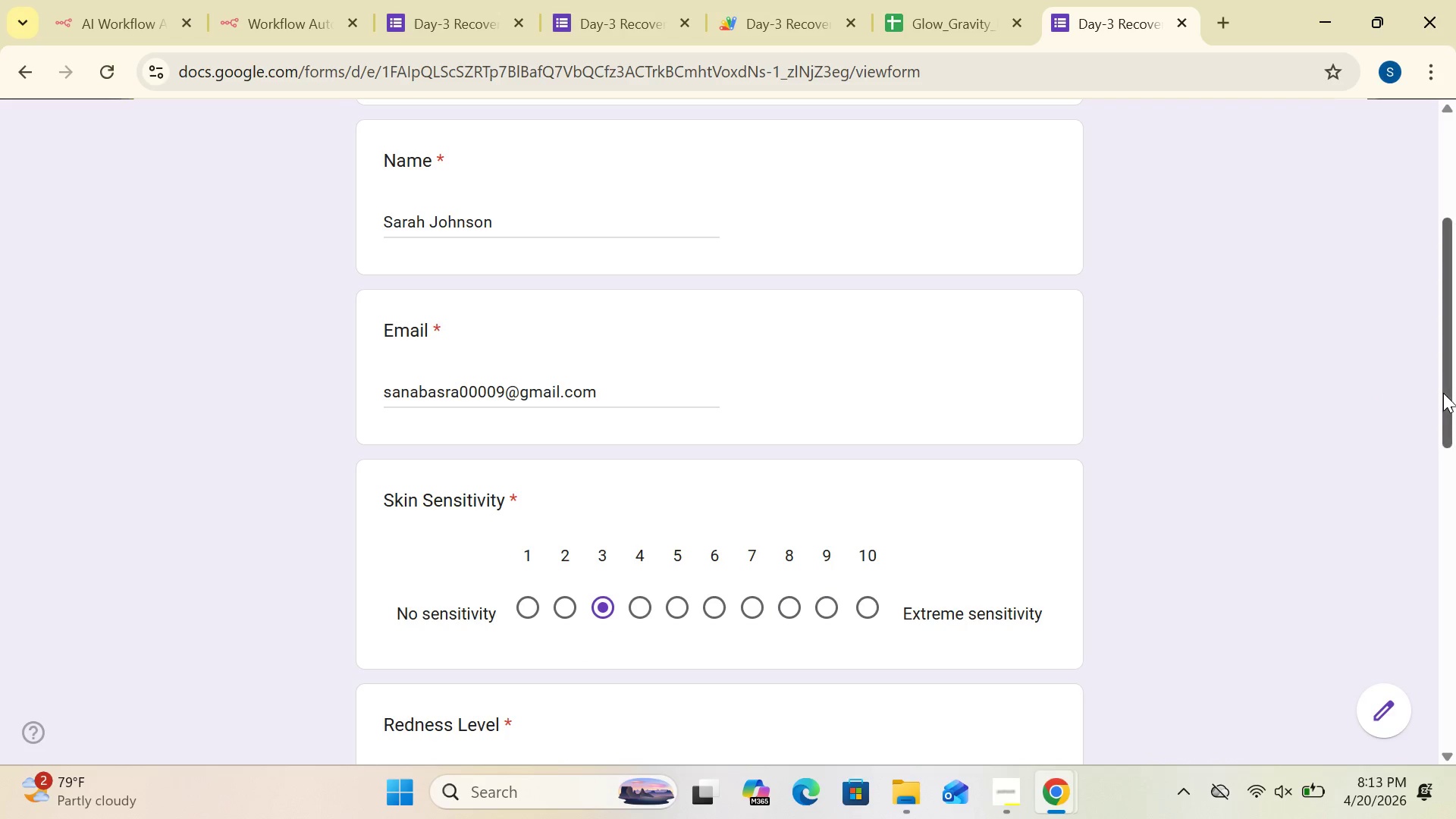 
left_click_drag(start_coordinate=[1443, 393], to_coordinate=[1455, 532])
 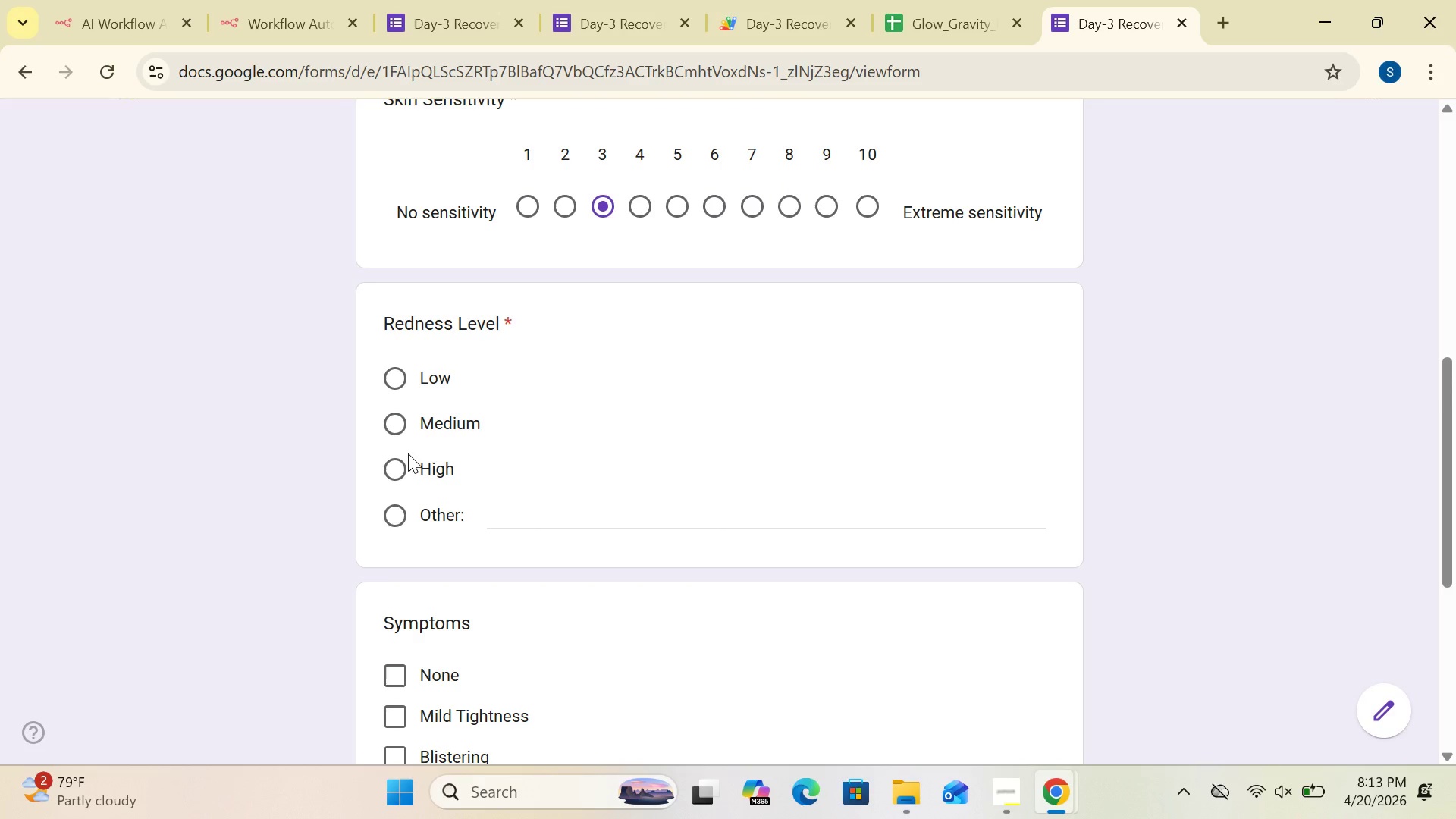 
left_click([397, 377])
 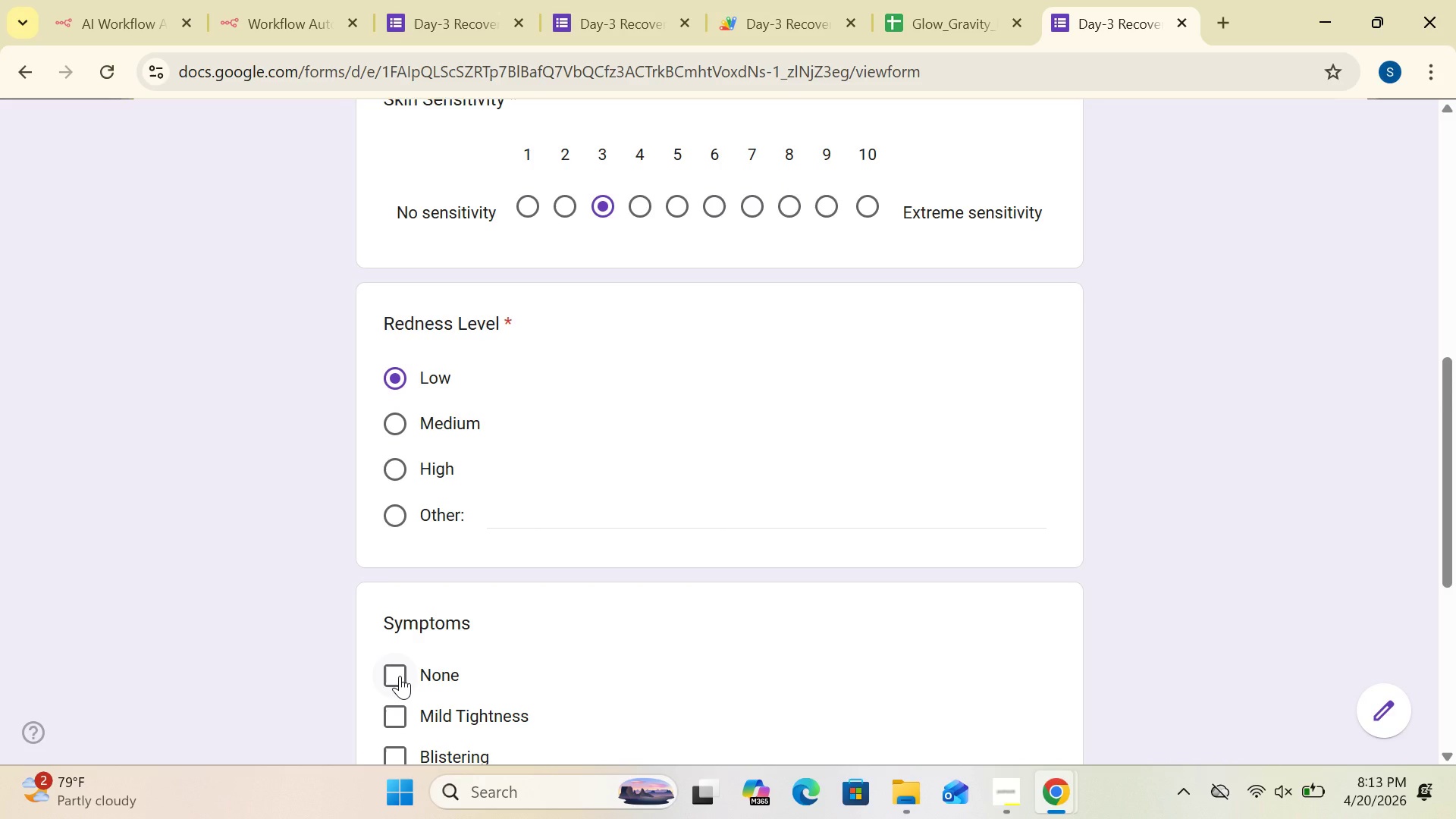 
left_click([400, 676])
 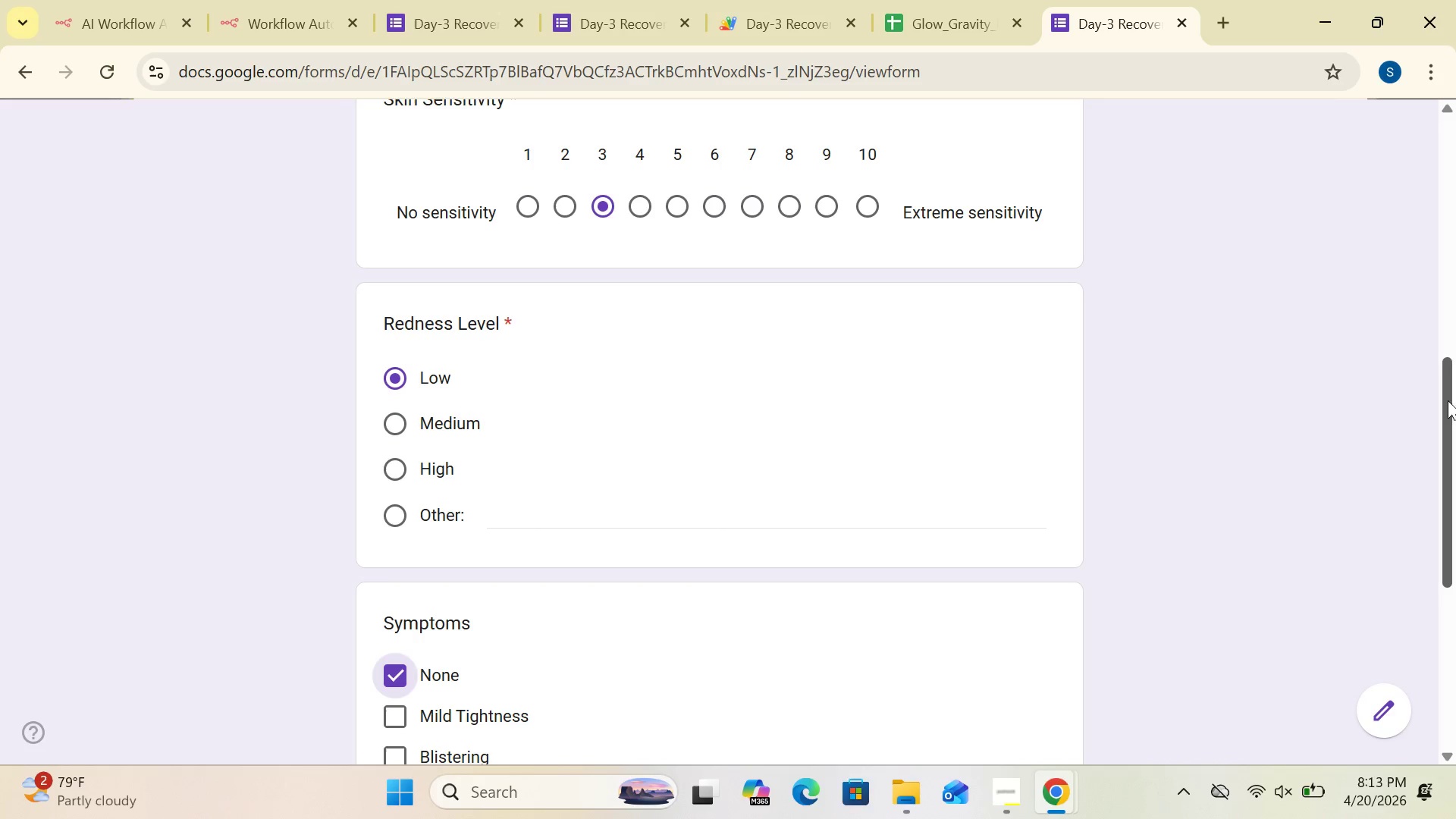 
left_click_drag(start_coordinate=[1454, 409], to_coordinate=[1454, 561])
 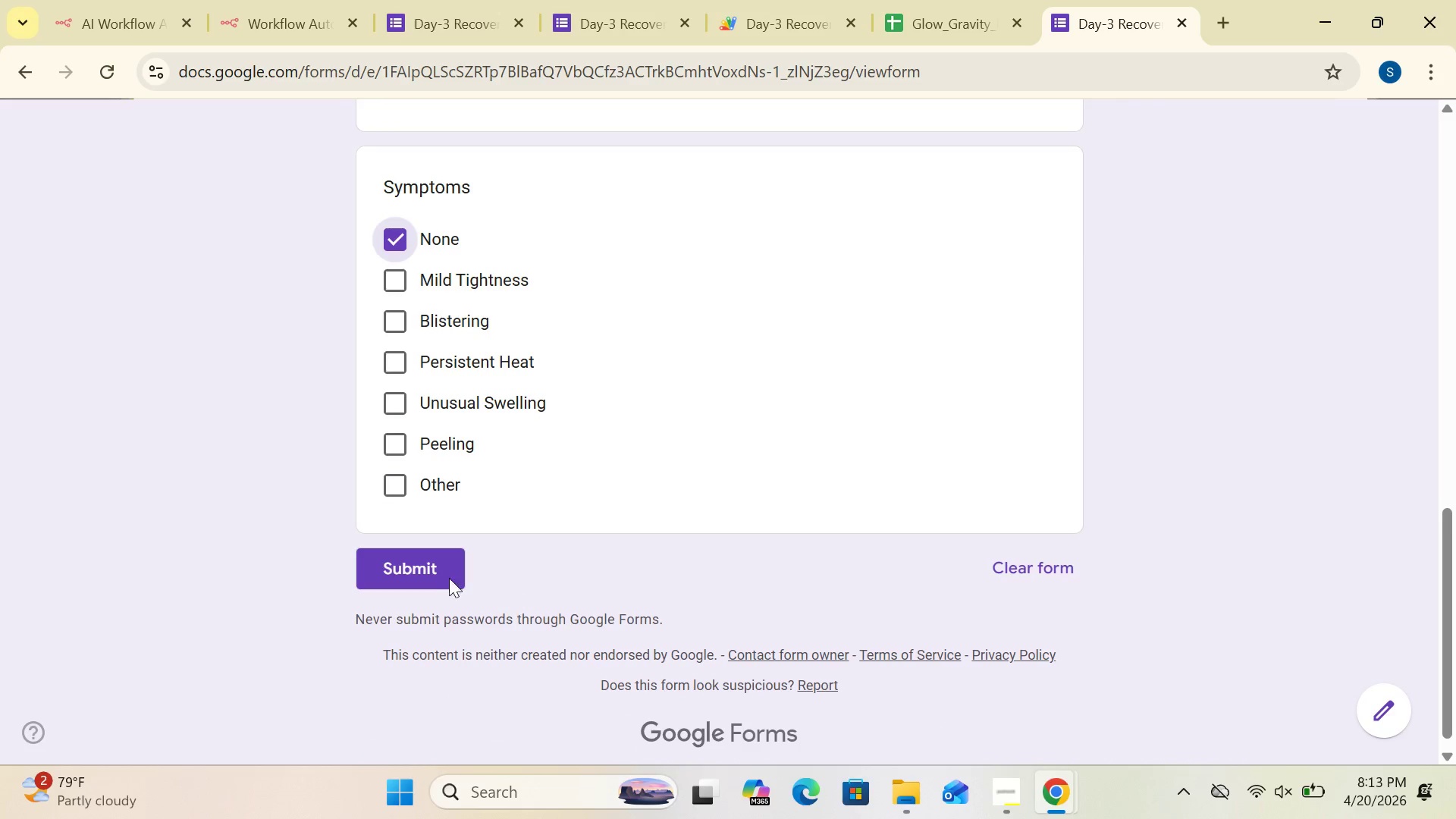 
left_click([418, 563])
 